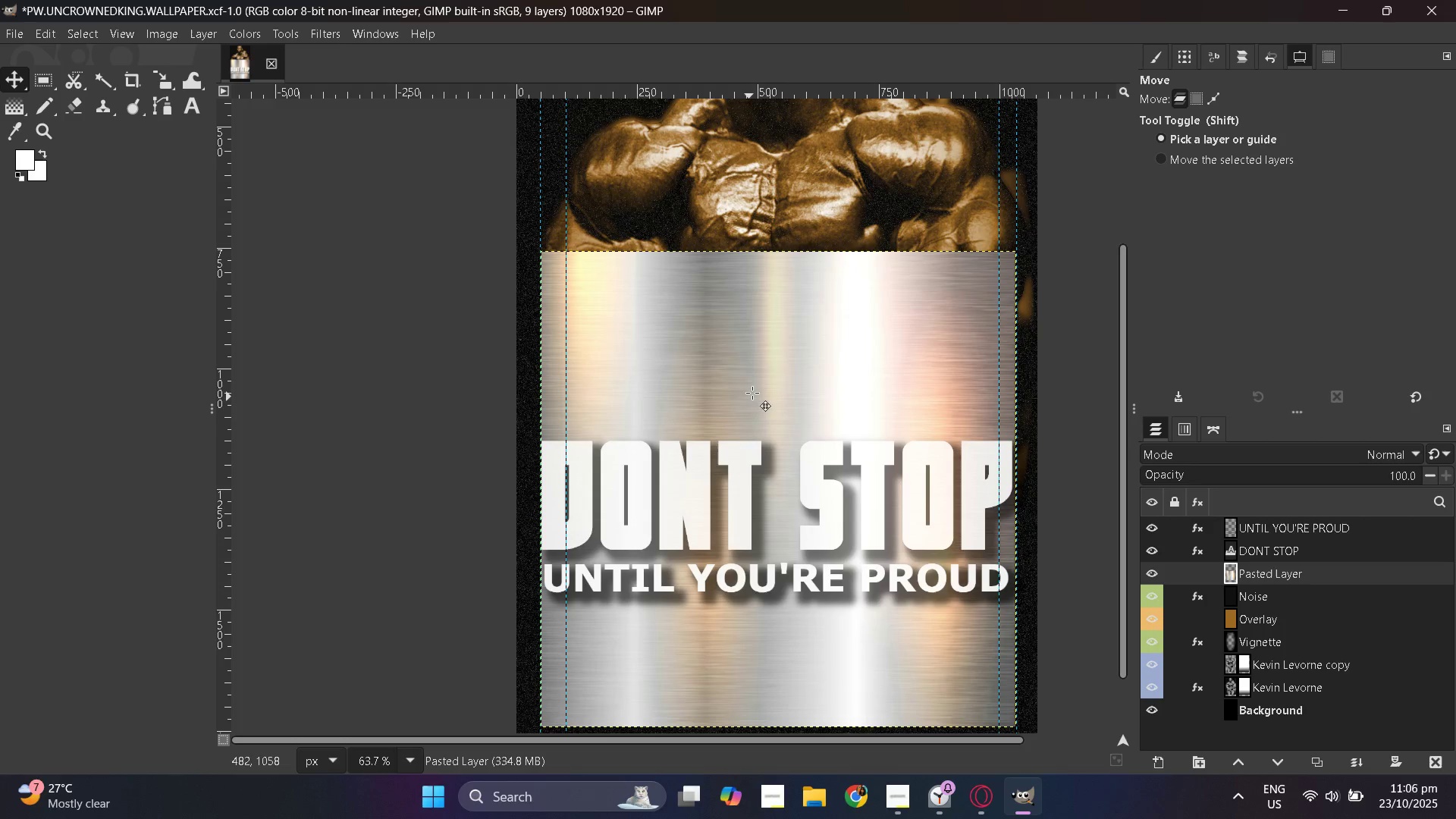 
left_click_drag(start_coordinate=[753, 391], to_coordinate=[755, 397])
 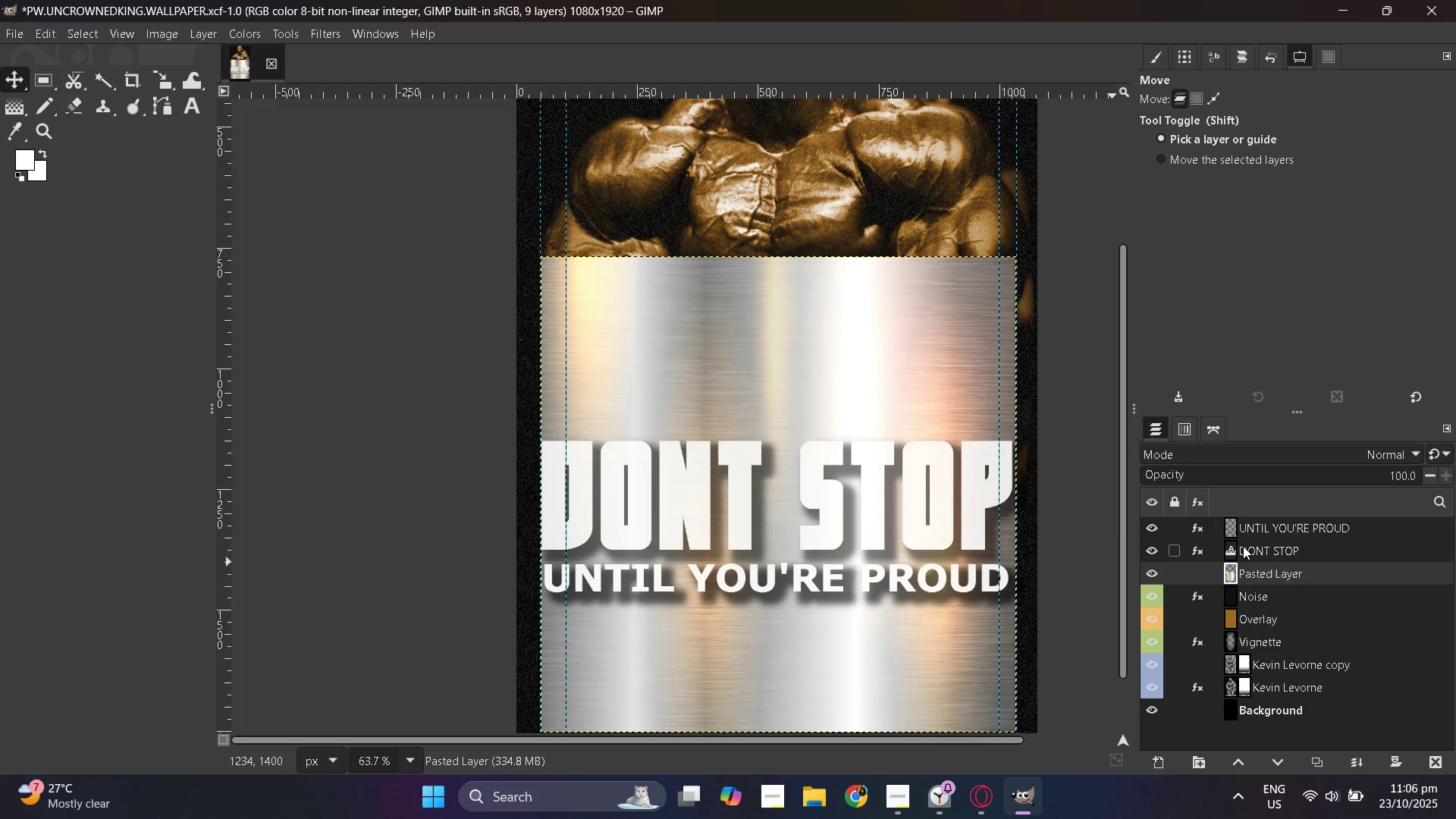 
hold_key(key=ControlLeft, duration=0.51)
scroll: coordinate [896, 516], scroll_direction: down, amount: 3.0
 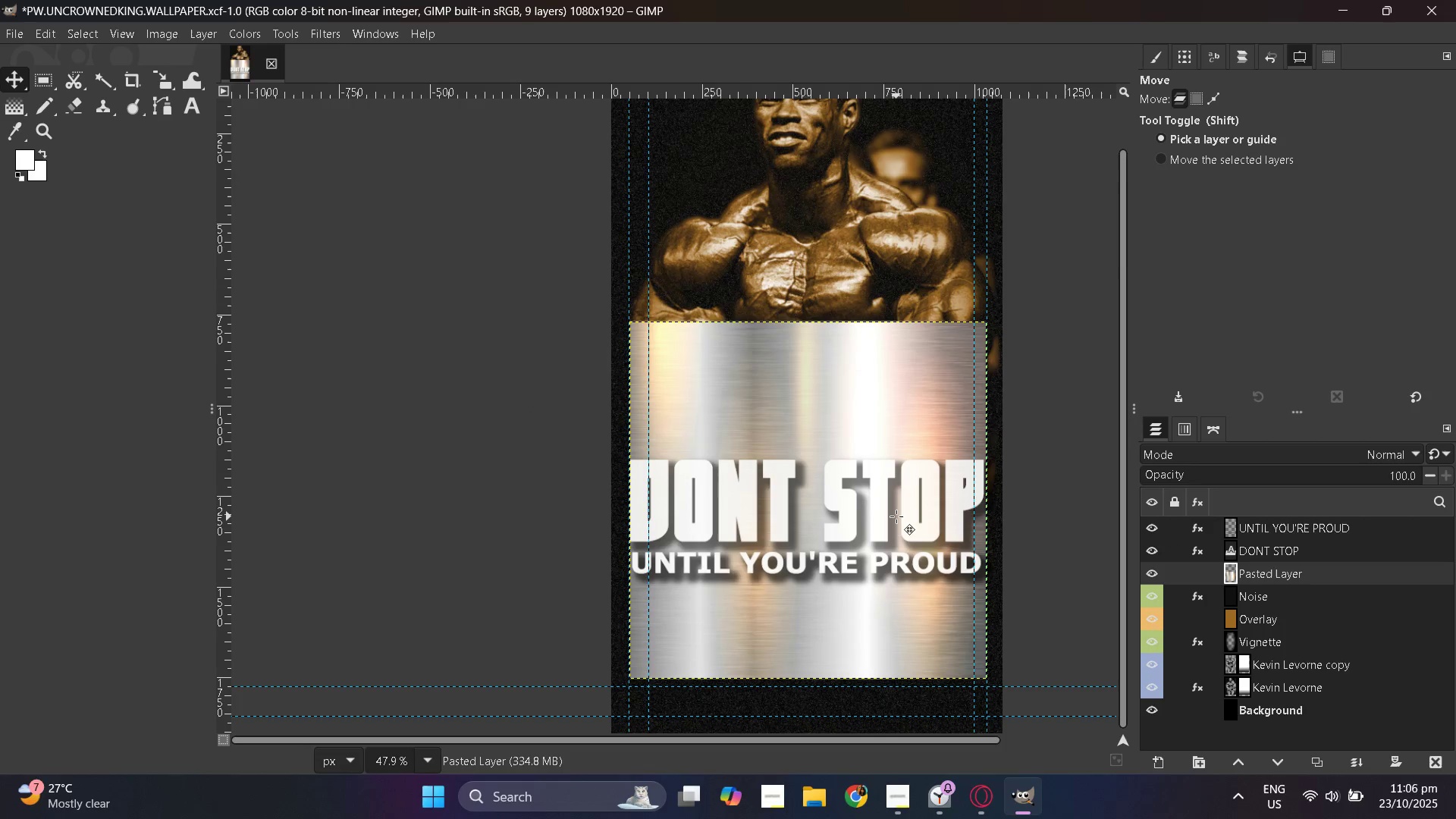 
hold_key(key=ControlLeft, duration=1.53)
scroll: coordinate [642, 492], scroll_direction: down, amount: 2.0
 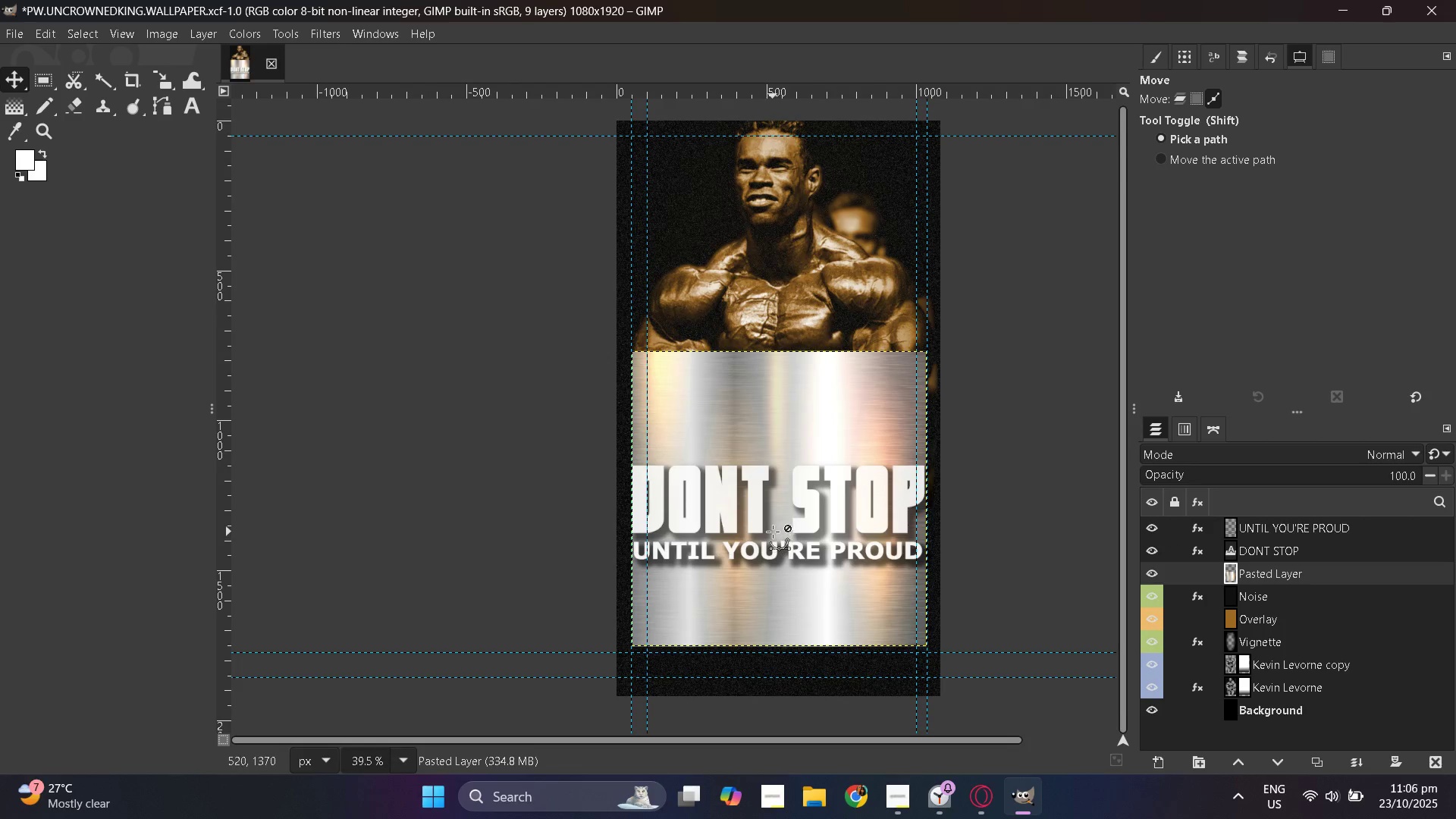 
scroll: coordinate [824, 557], scroll_direction: up, amount: 4.0
 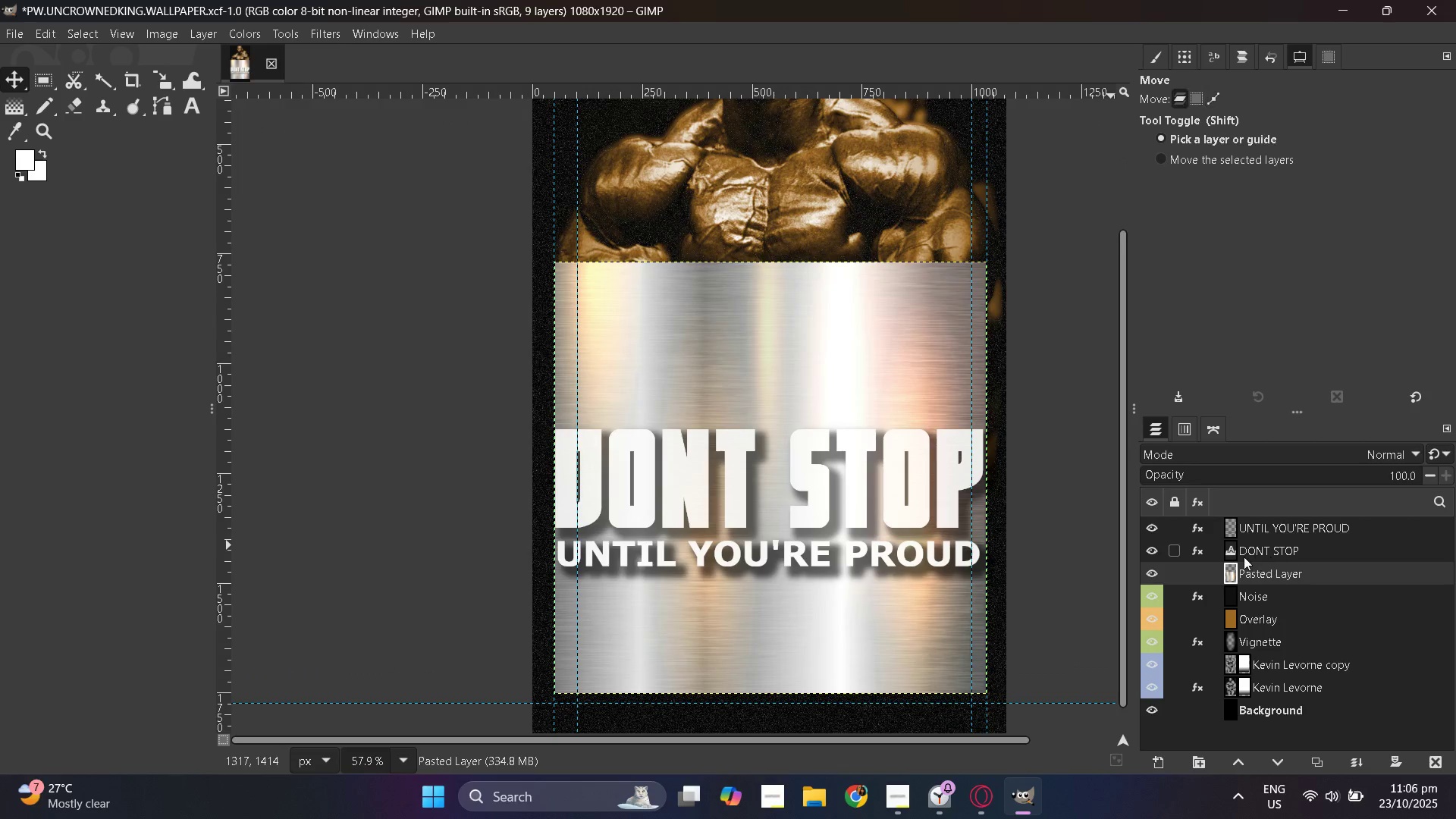 
hold_key(key=ControlLeft, duration=0.45)
 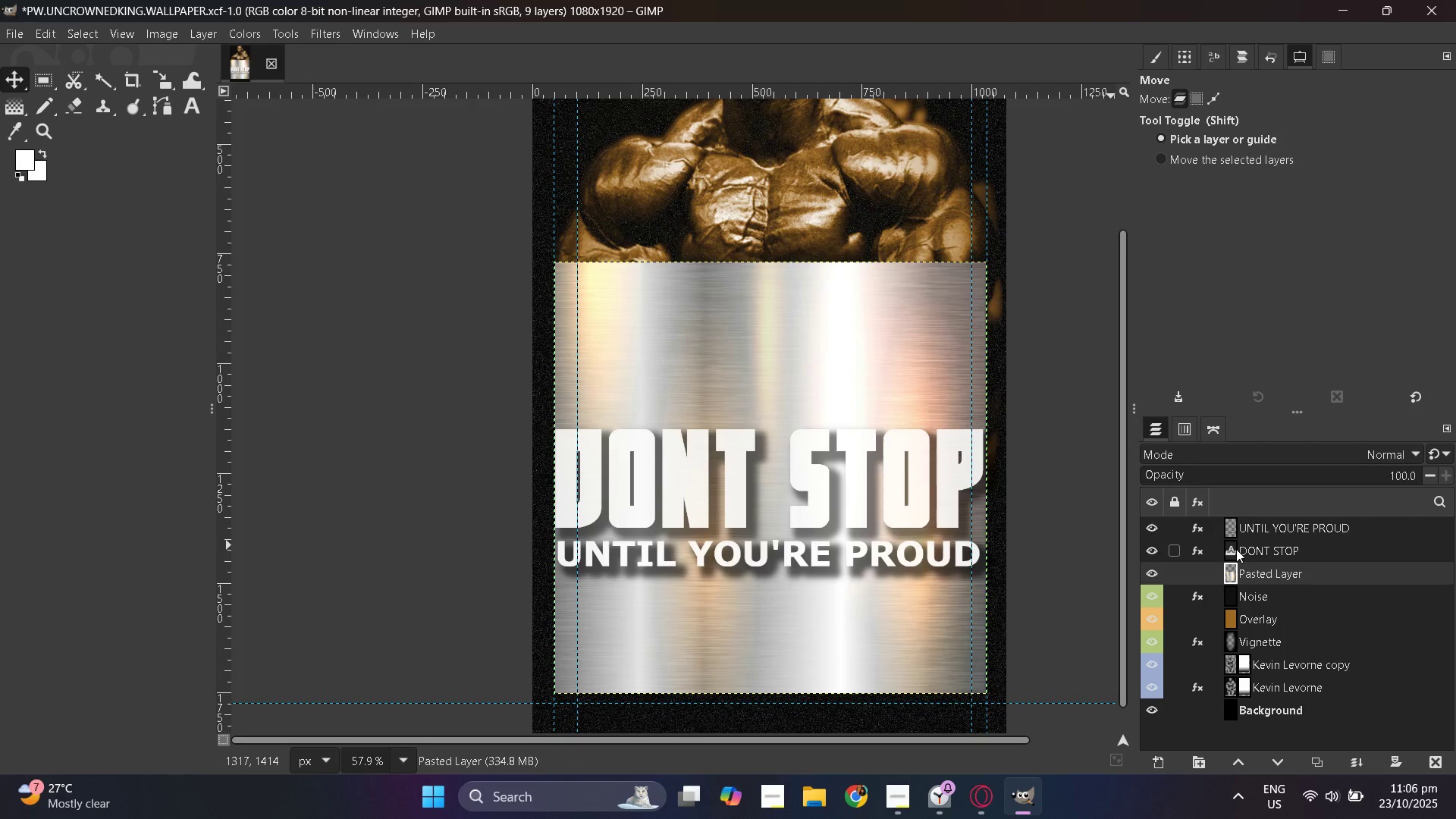 
left_click([1236, 549])
 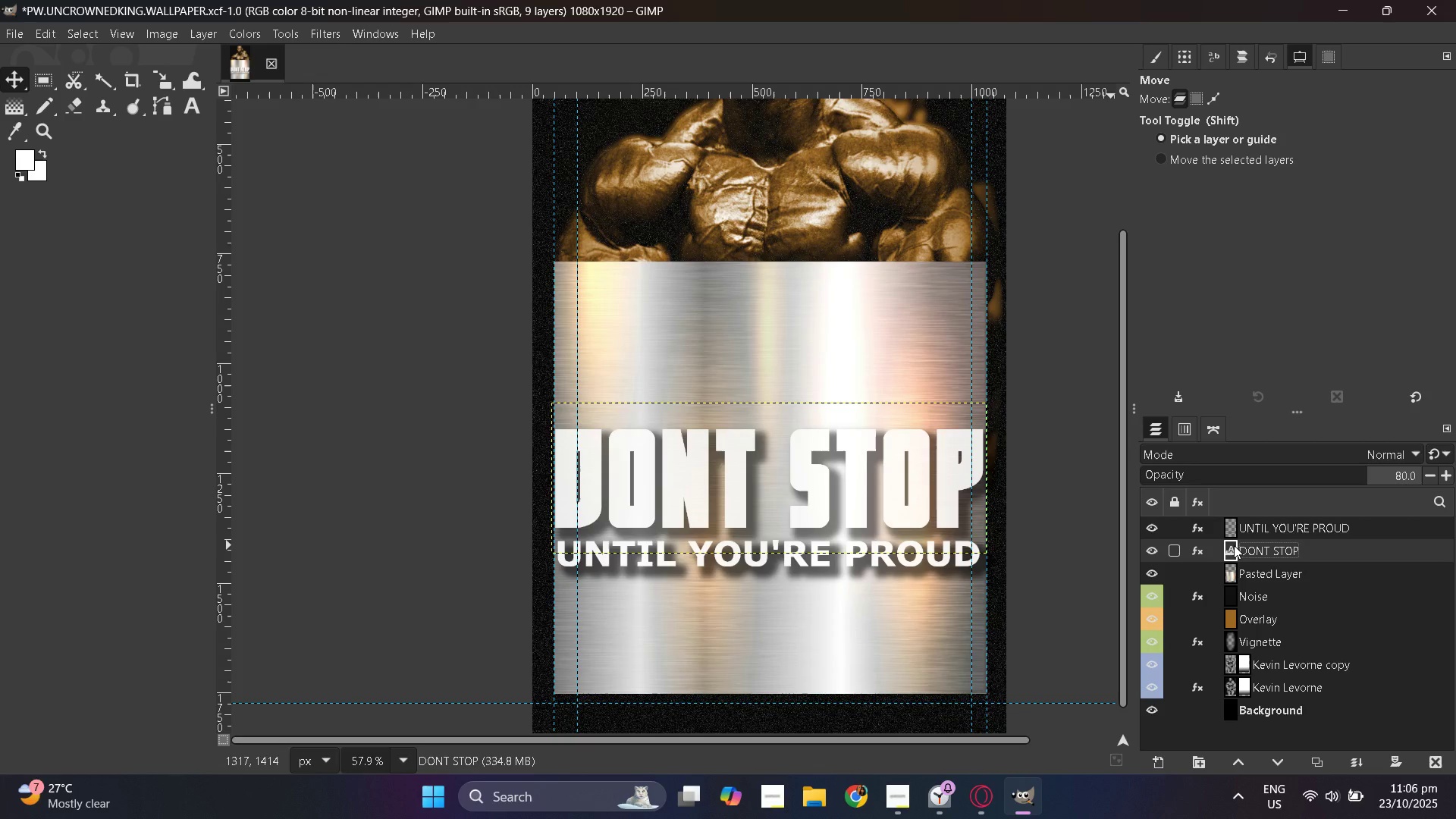 
wait(11.33)
 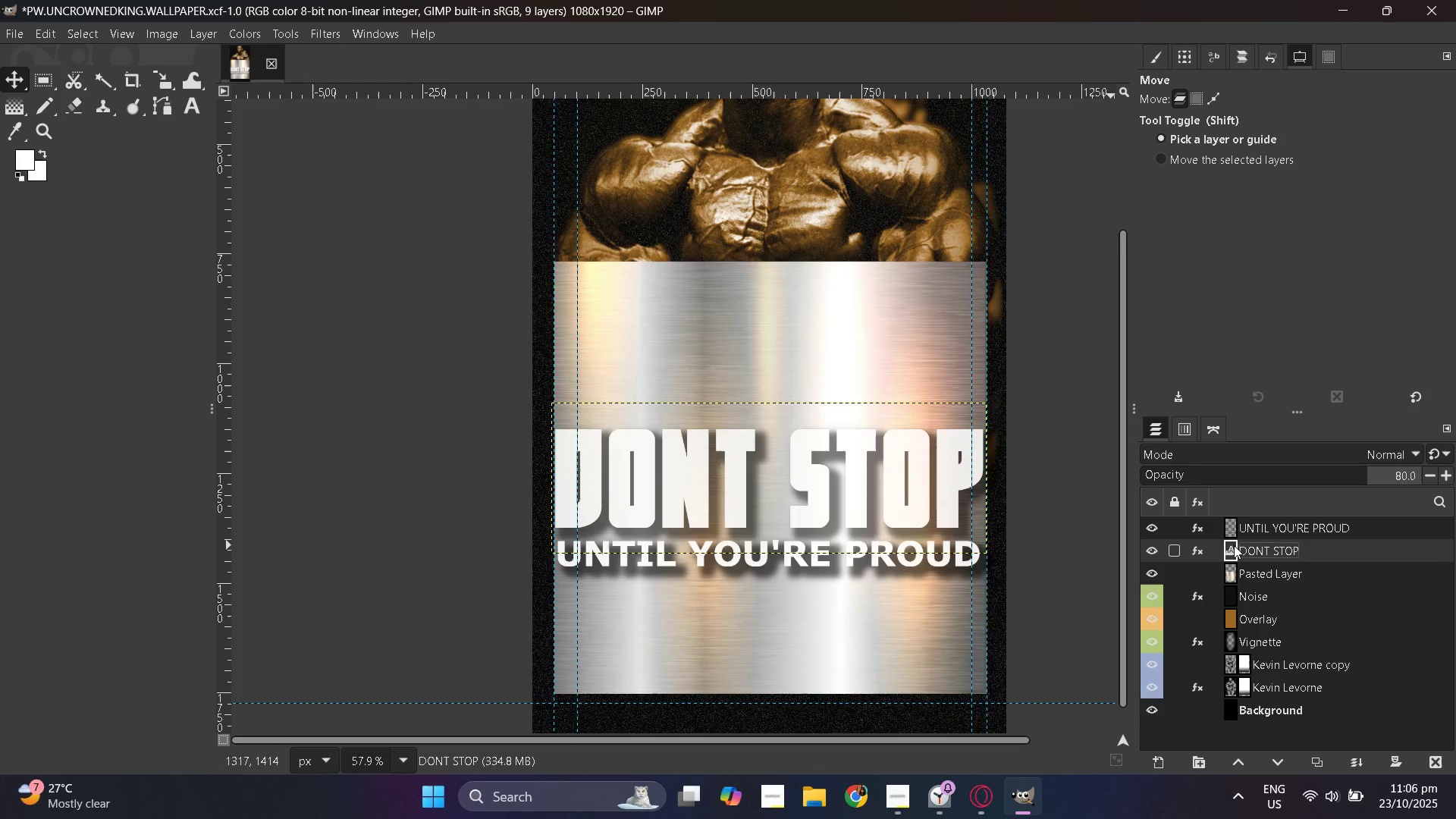 
hold_key(key=ShiftLeft, duration=0.61)
scroll: coordinate [871, 574], scroll_direction: up, amount: 2.0
 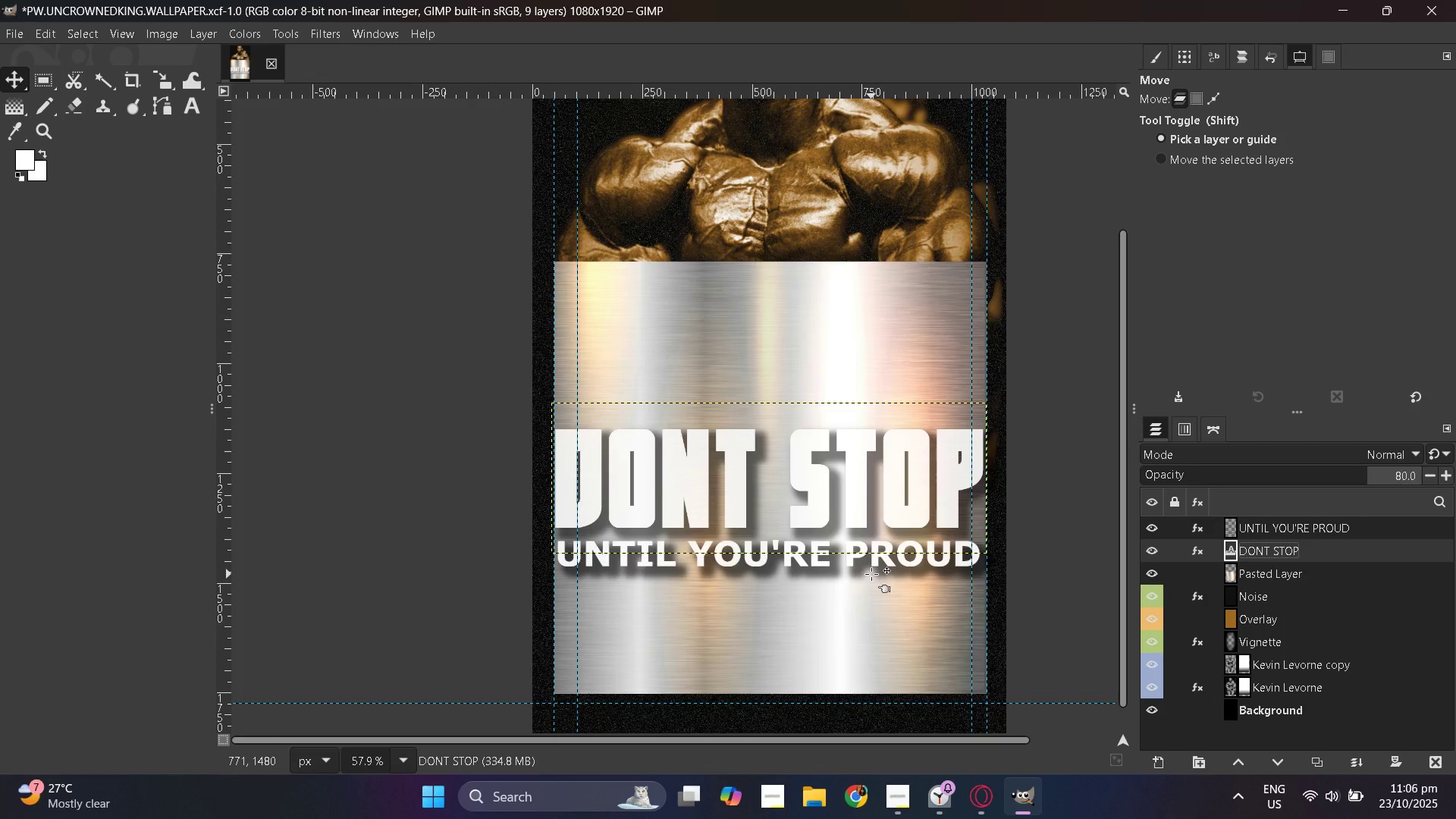 
hold_key(key=ControlLeft, duration=0.42)
 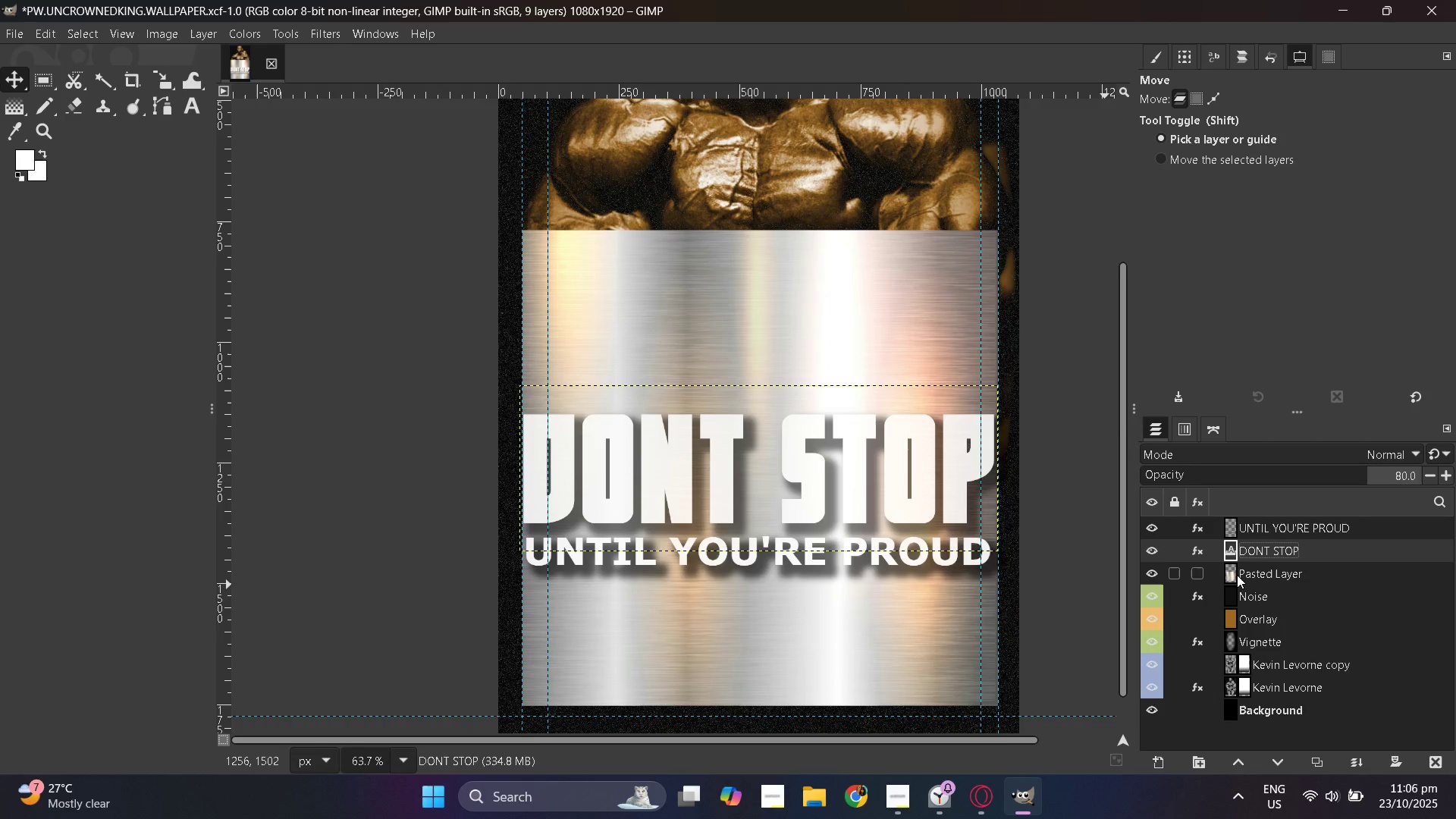 
wait(6.56)
 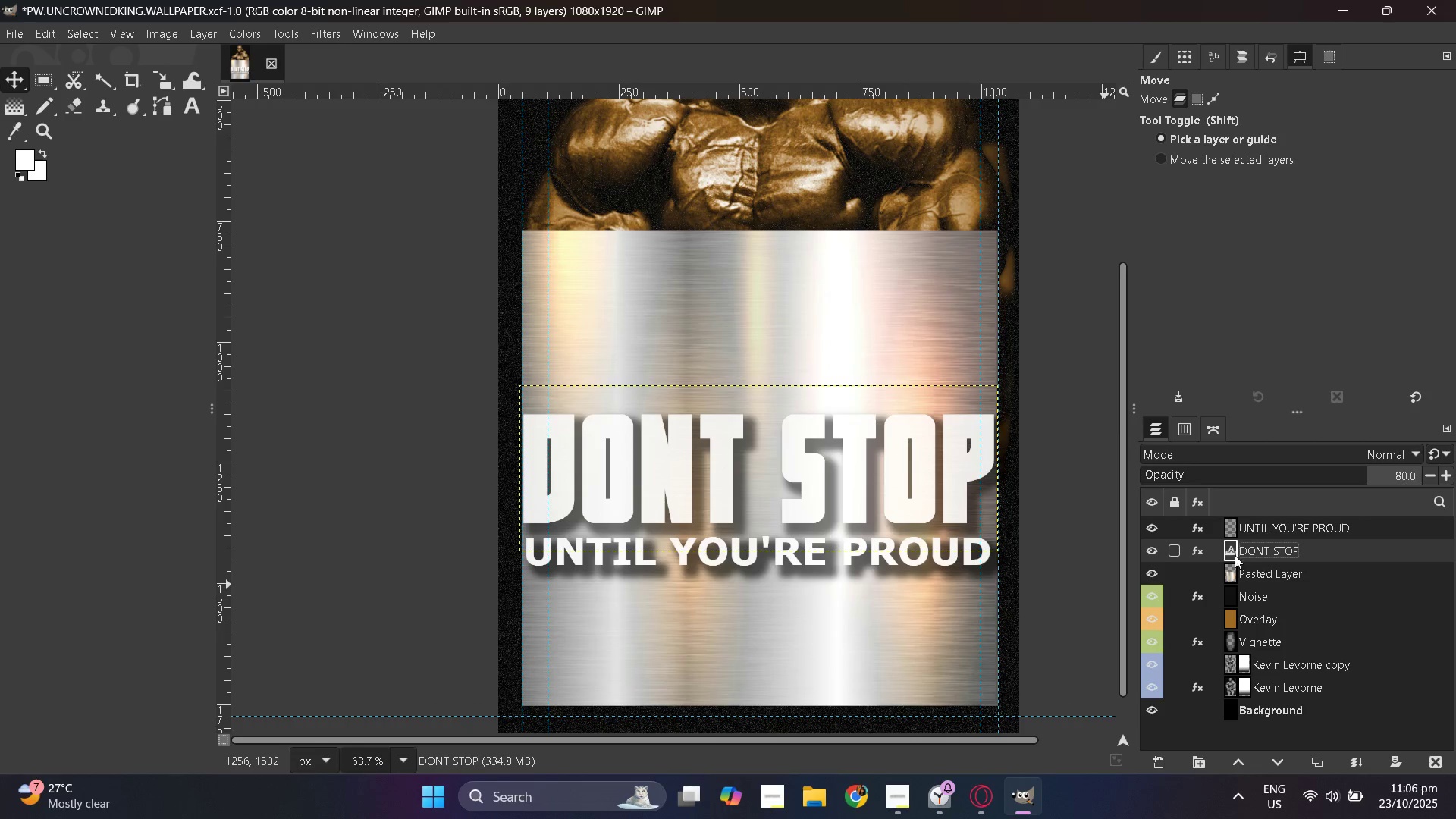 
left_click([1232, 528])
 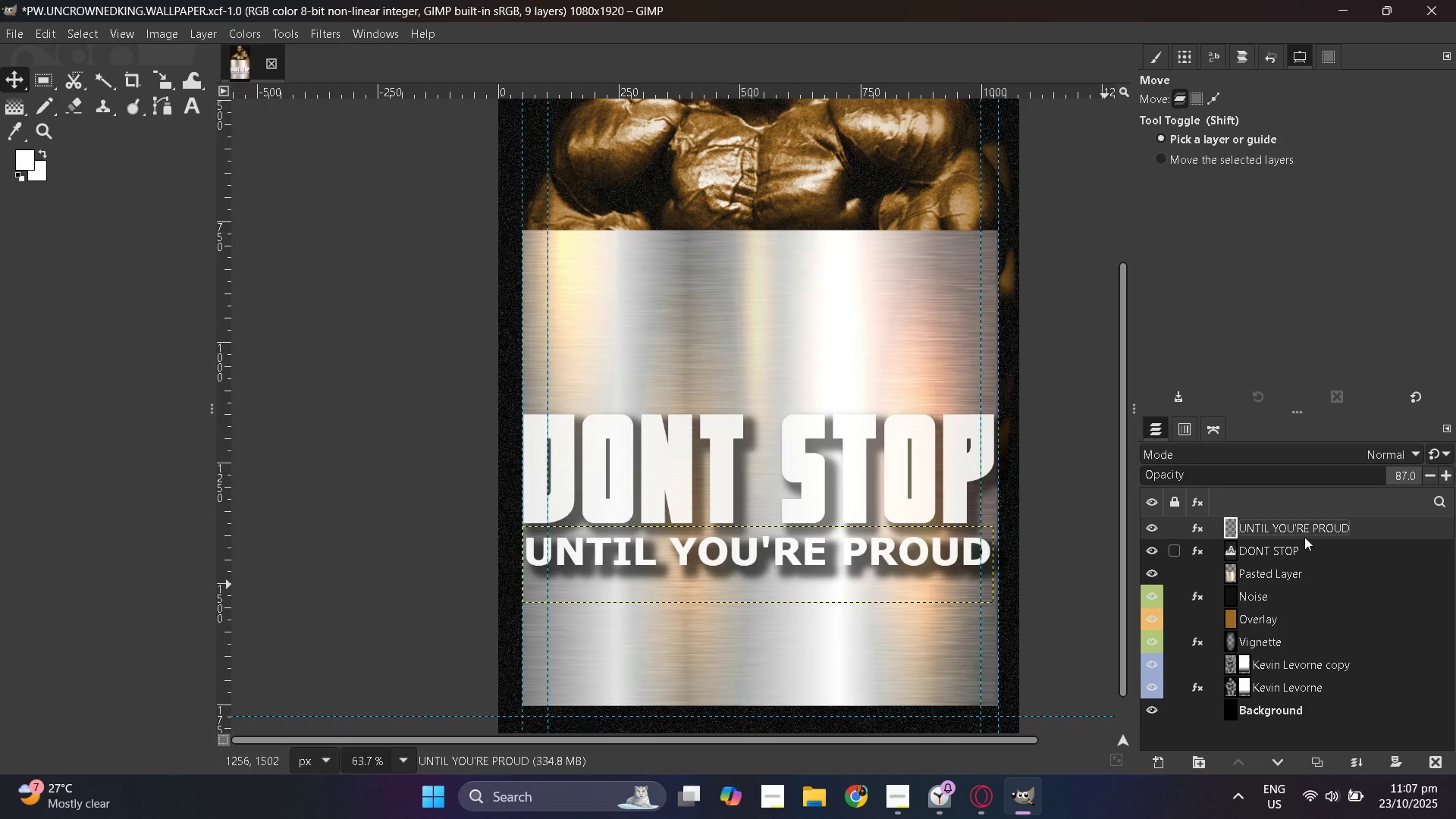 
right_click([1288, 526])
 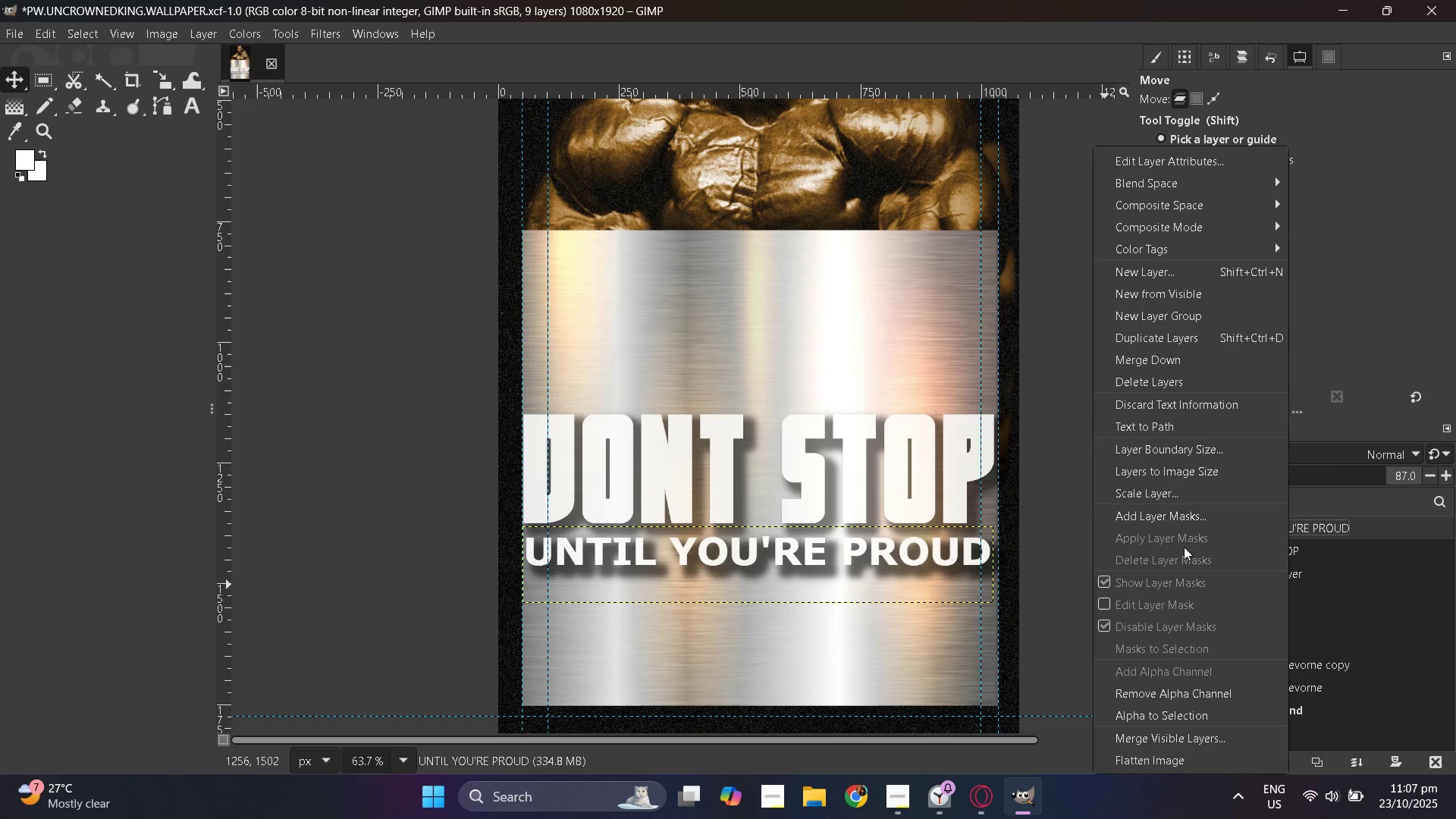 
wait(6.53)
 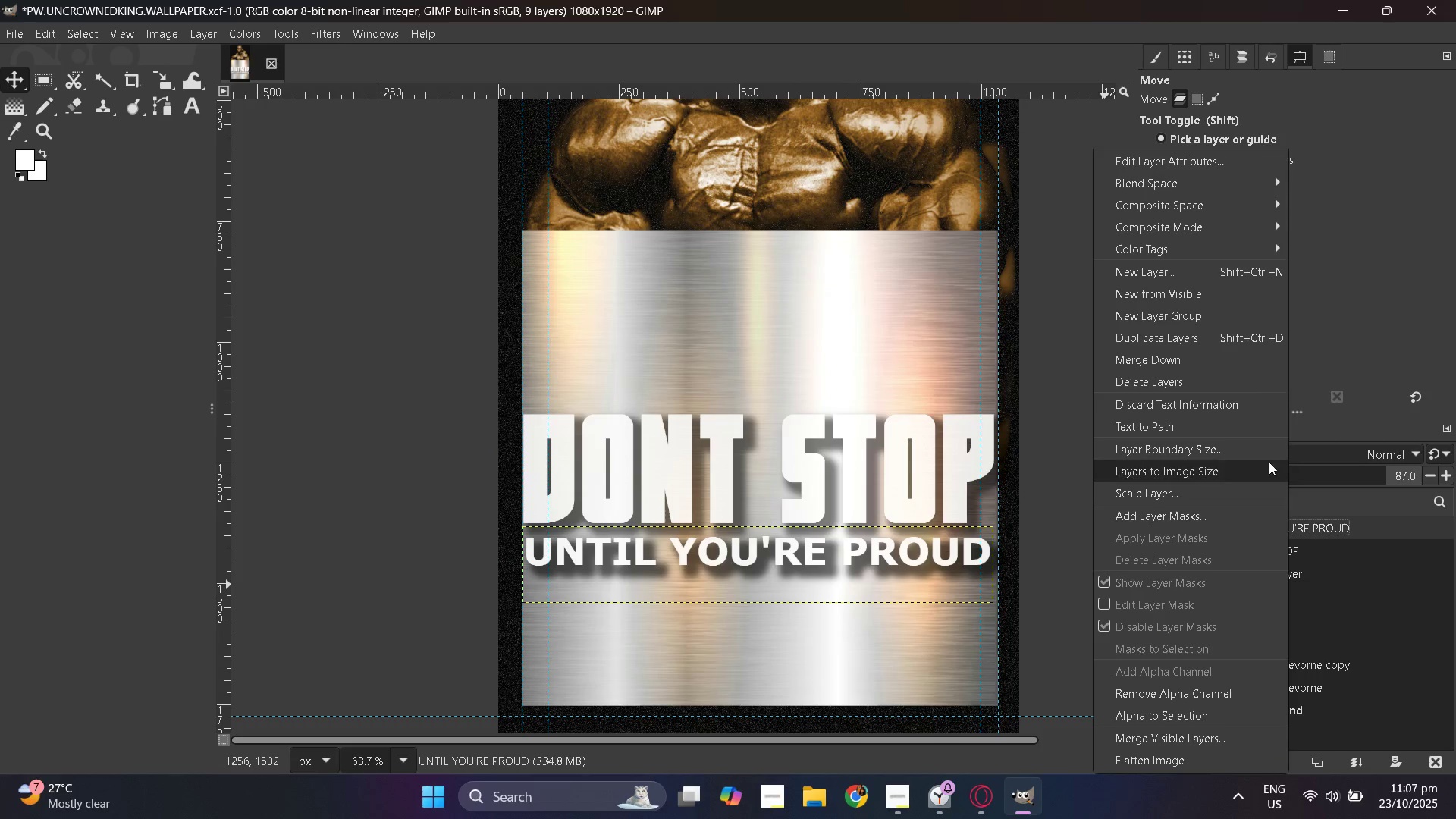 
left_click([1209, 359])
 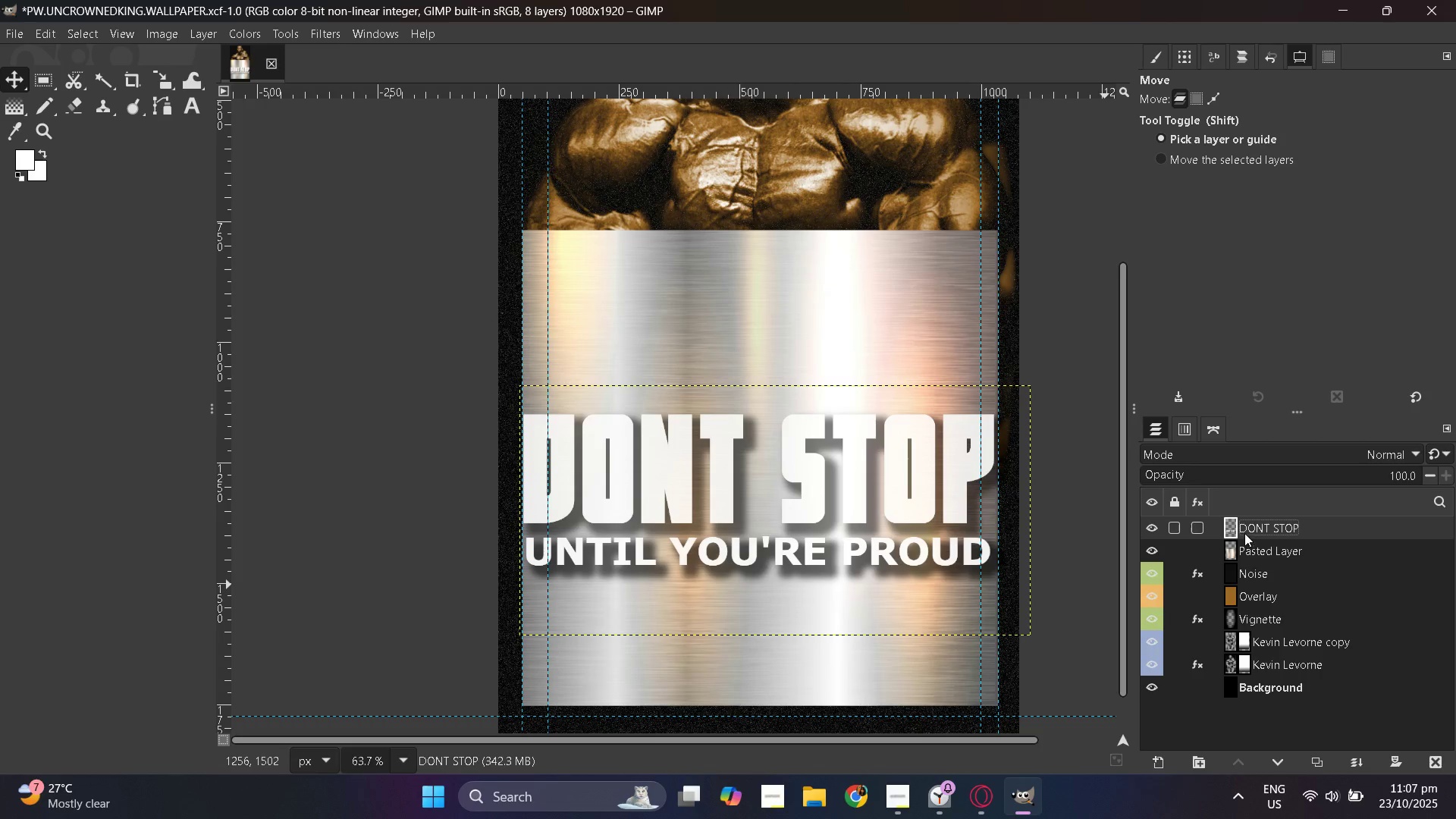 
wait(5.36)
 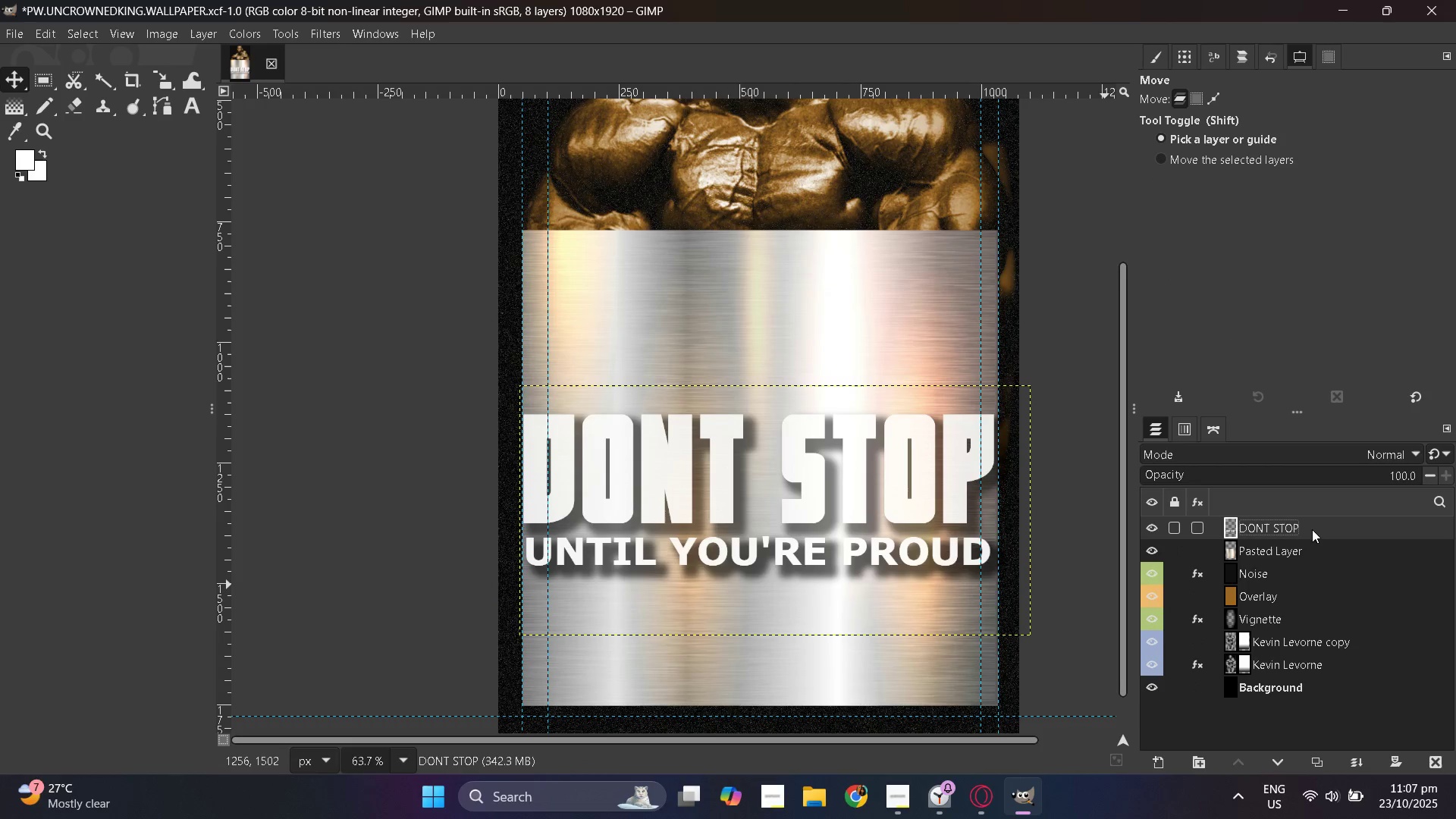 
right_click([1228, 527])
 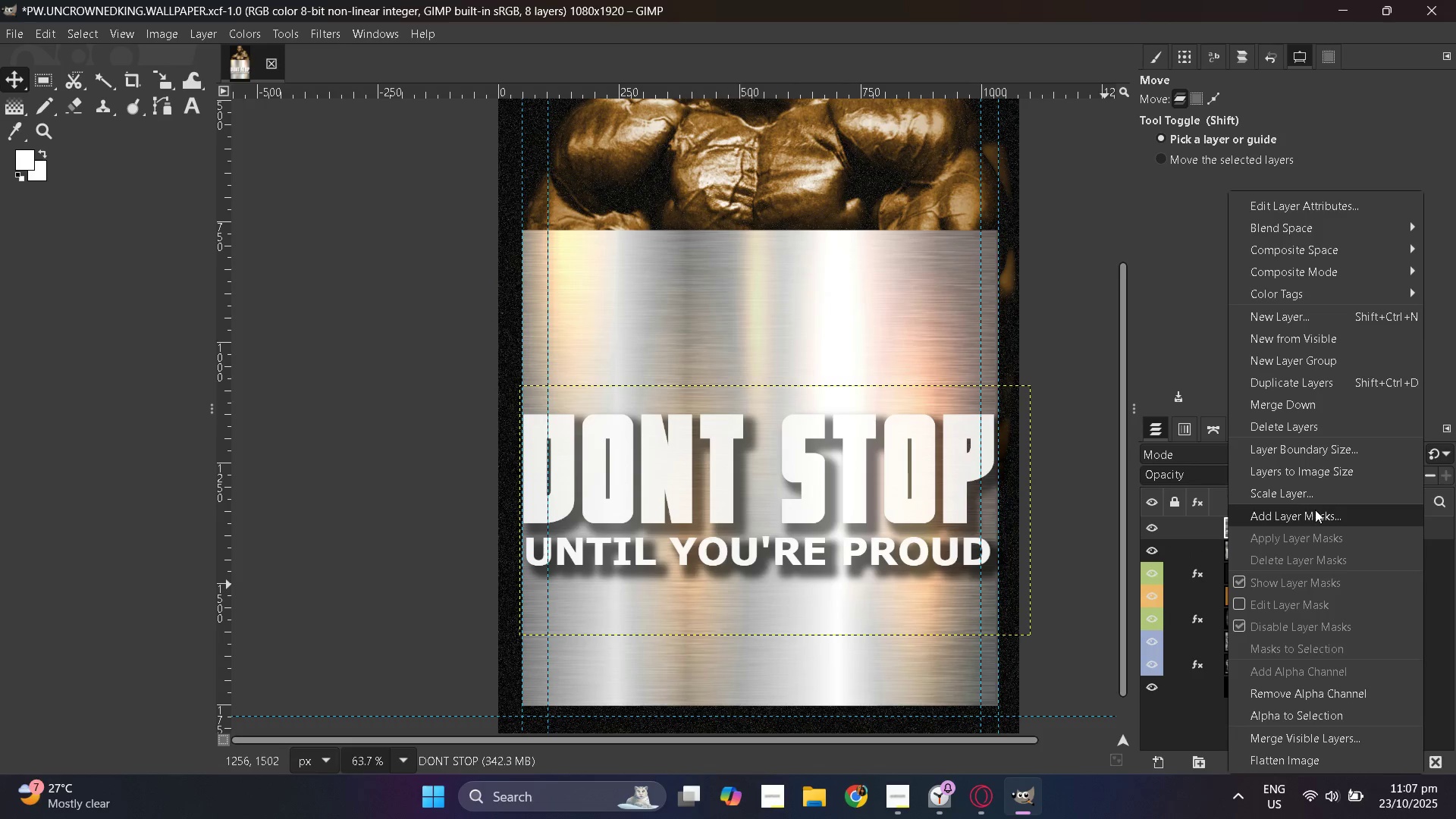 
mouse_move([1341, 539])
 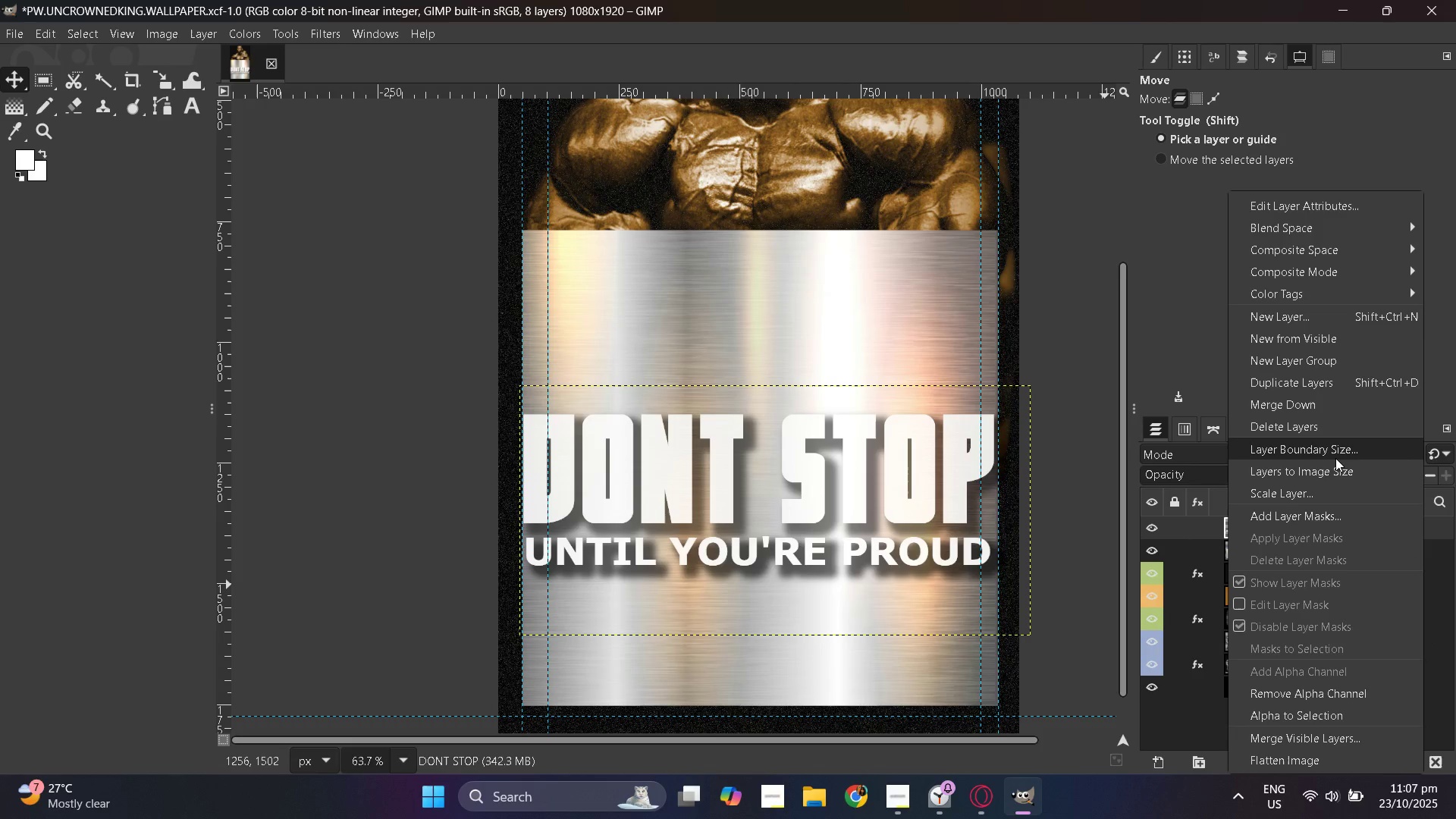 
mouse_move([1338, 493])
 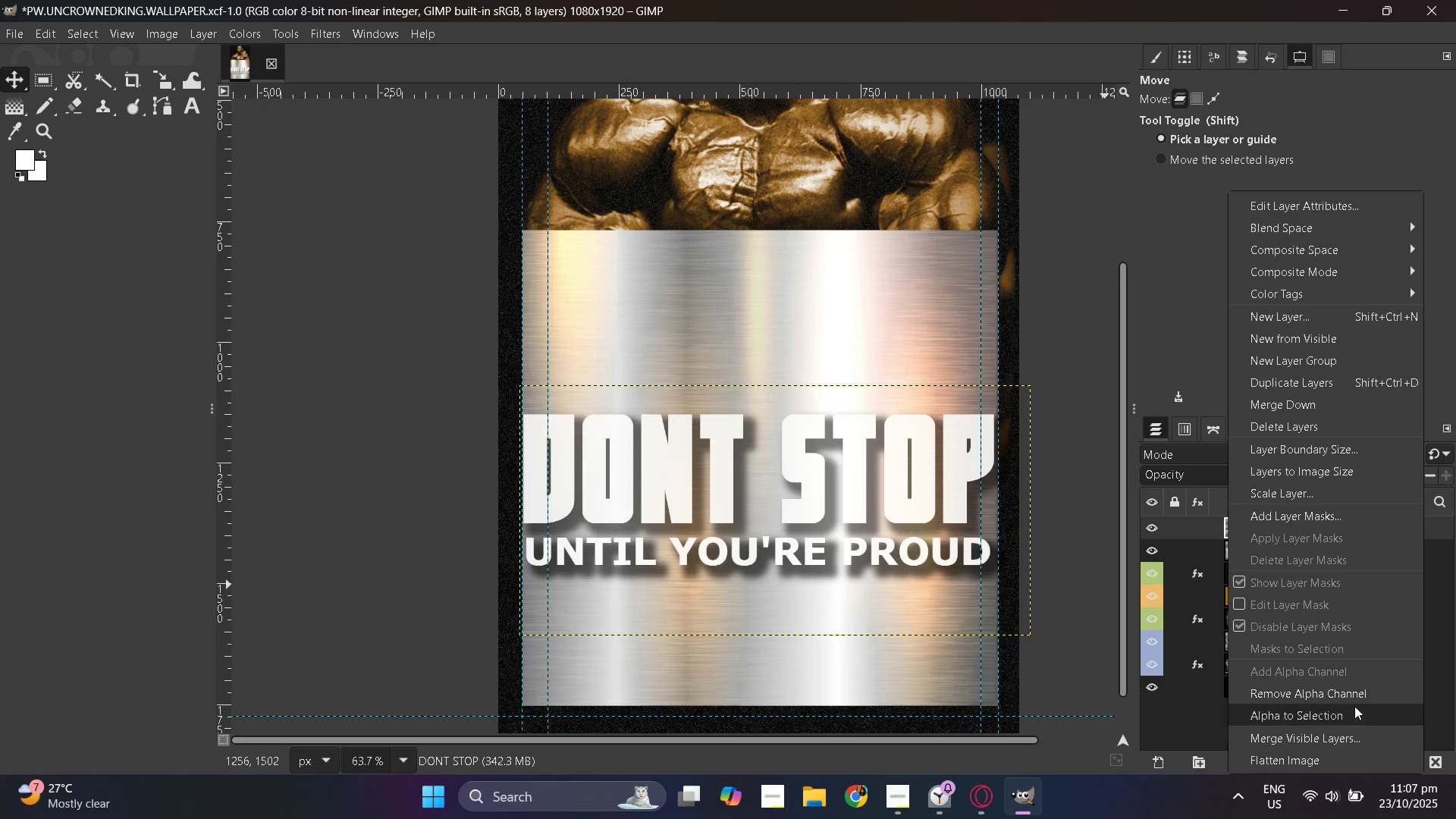 
left_click([1352, 712])
 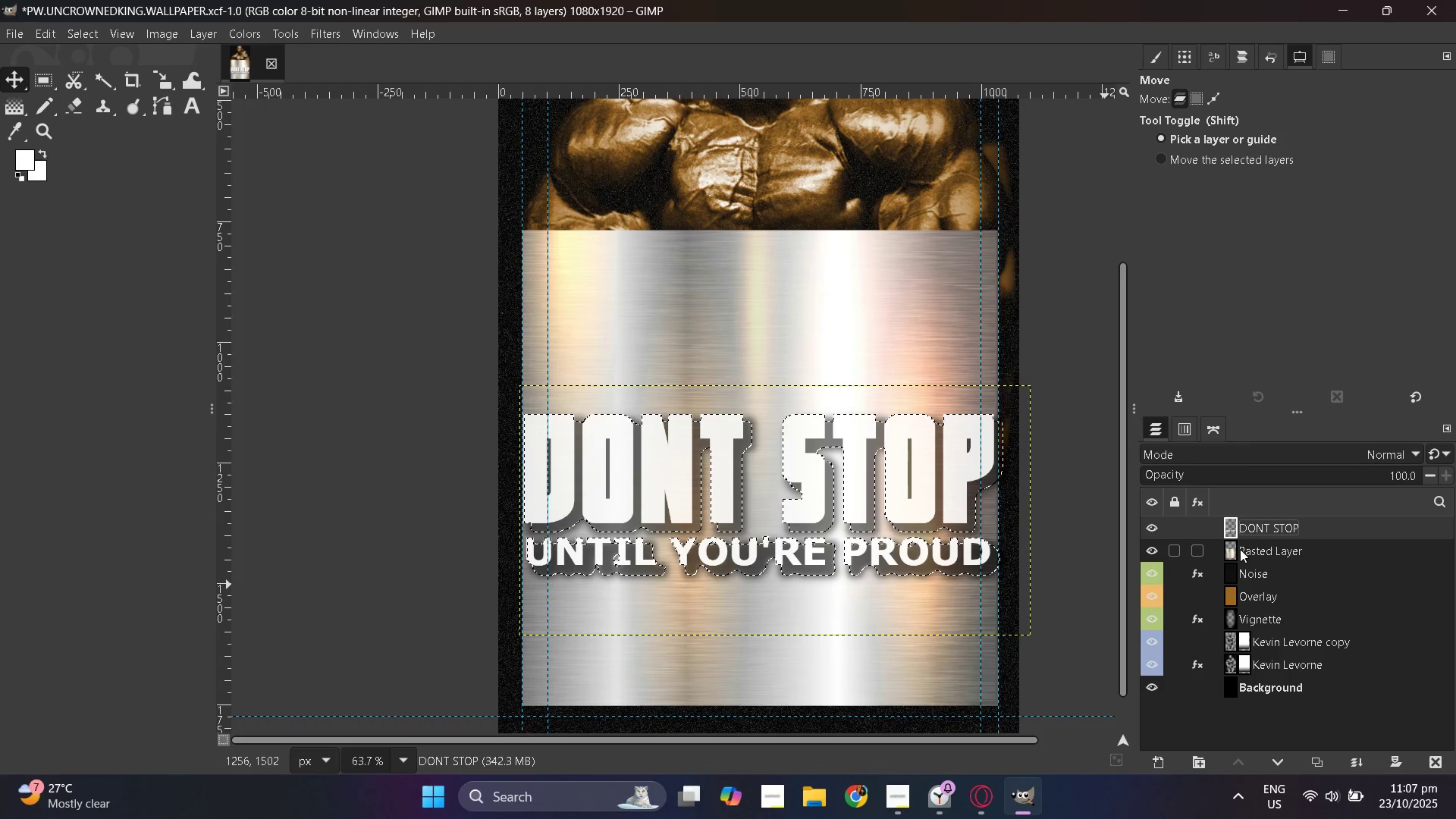 
left_click([1239, 549])
 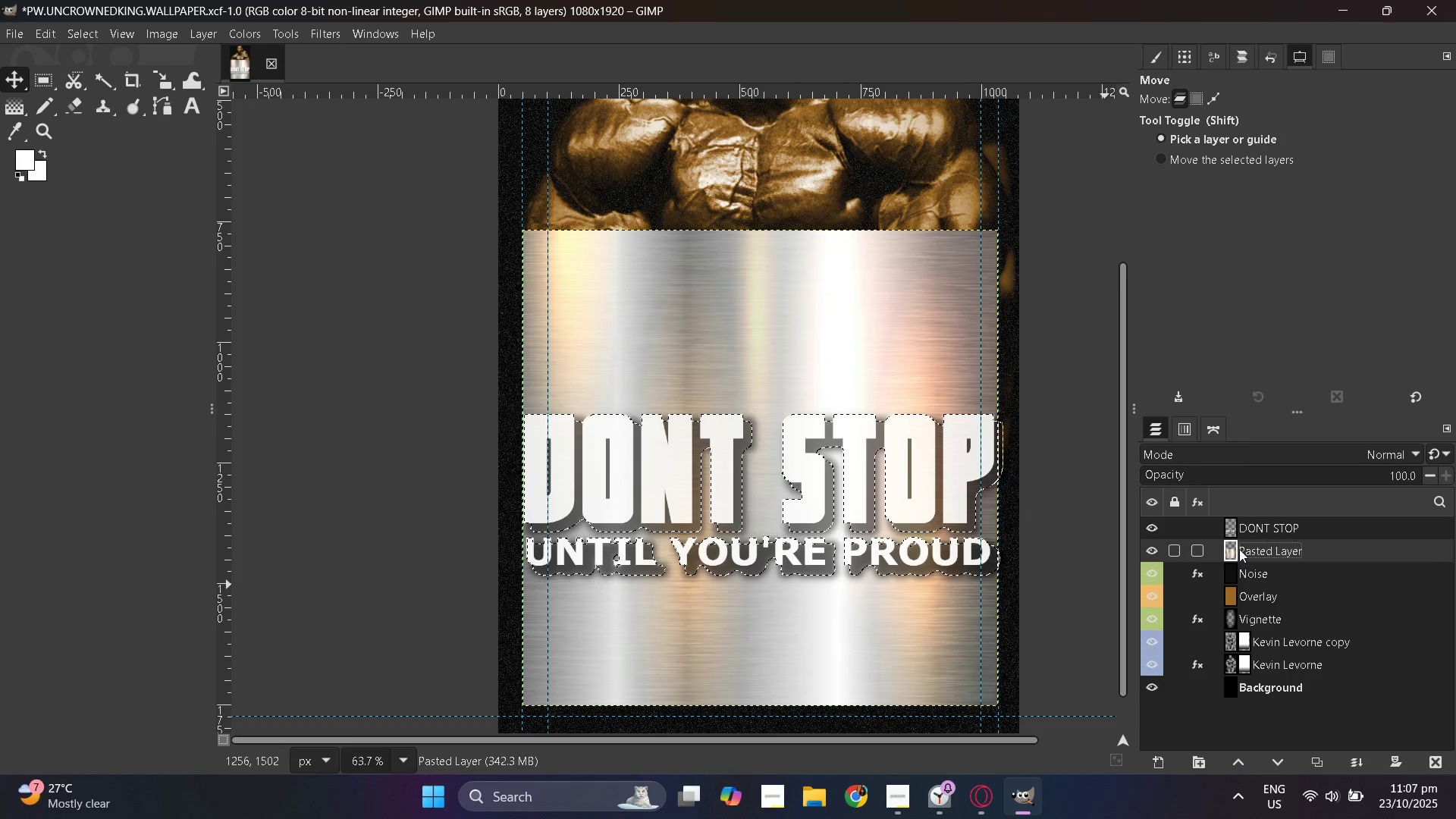 
right_click([1239, 549])
 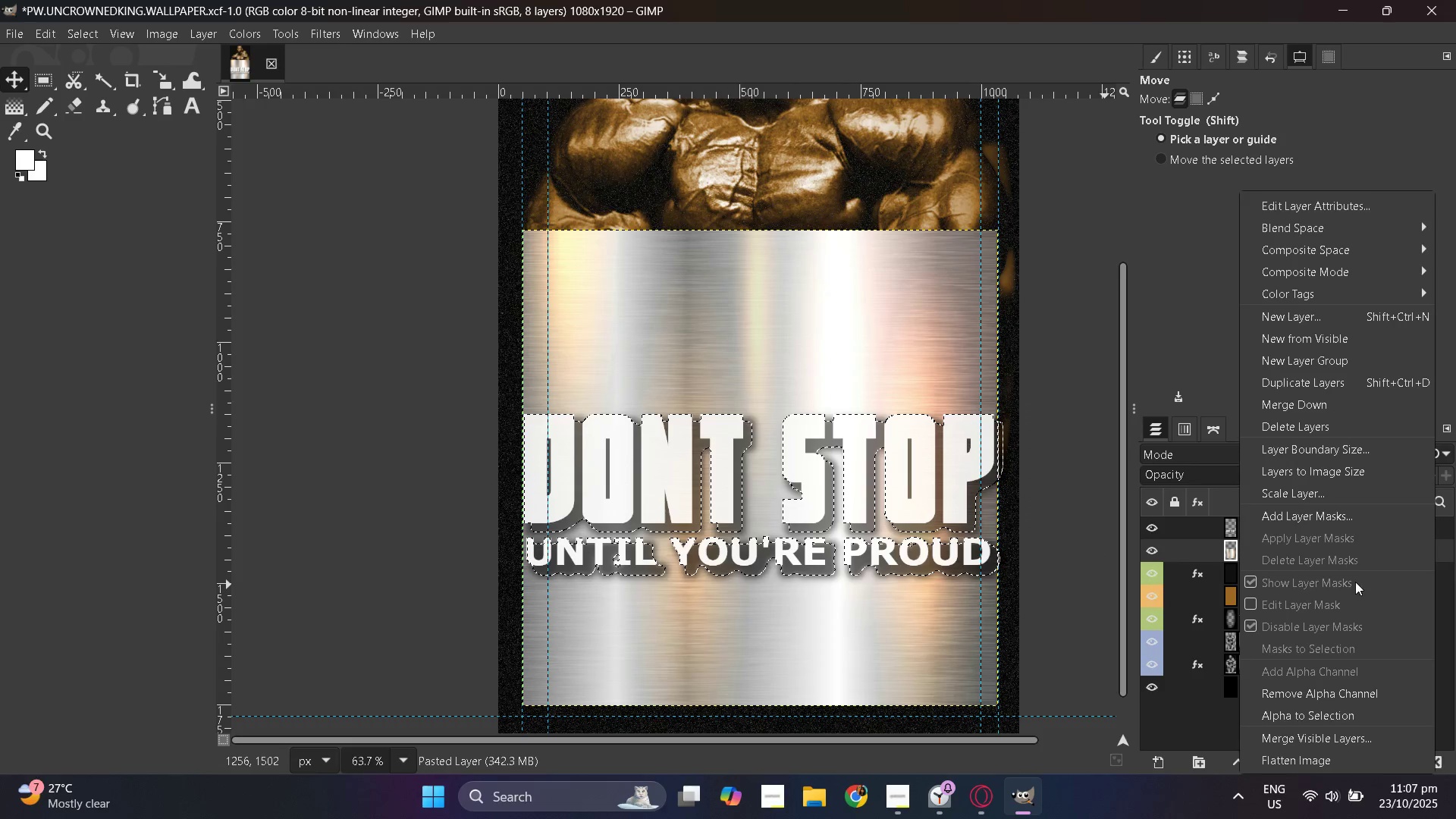 
left_click([1333, 519])
 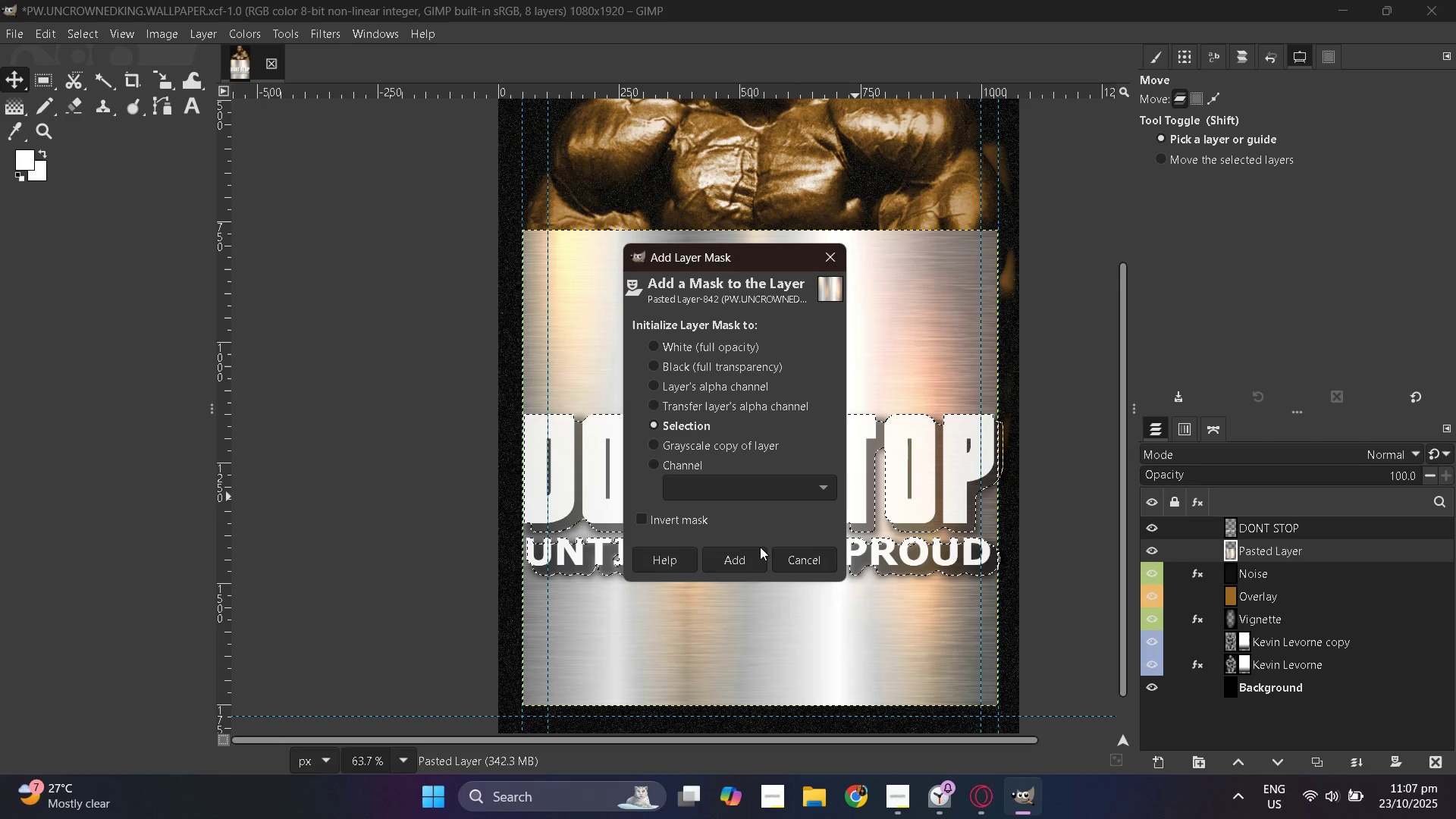 
left_click([745, 563])
 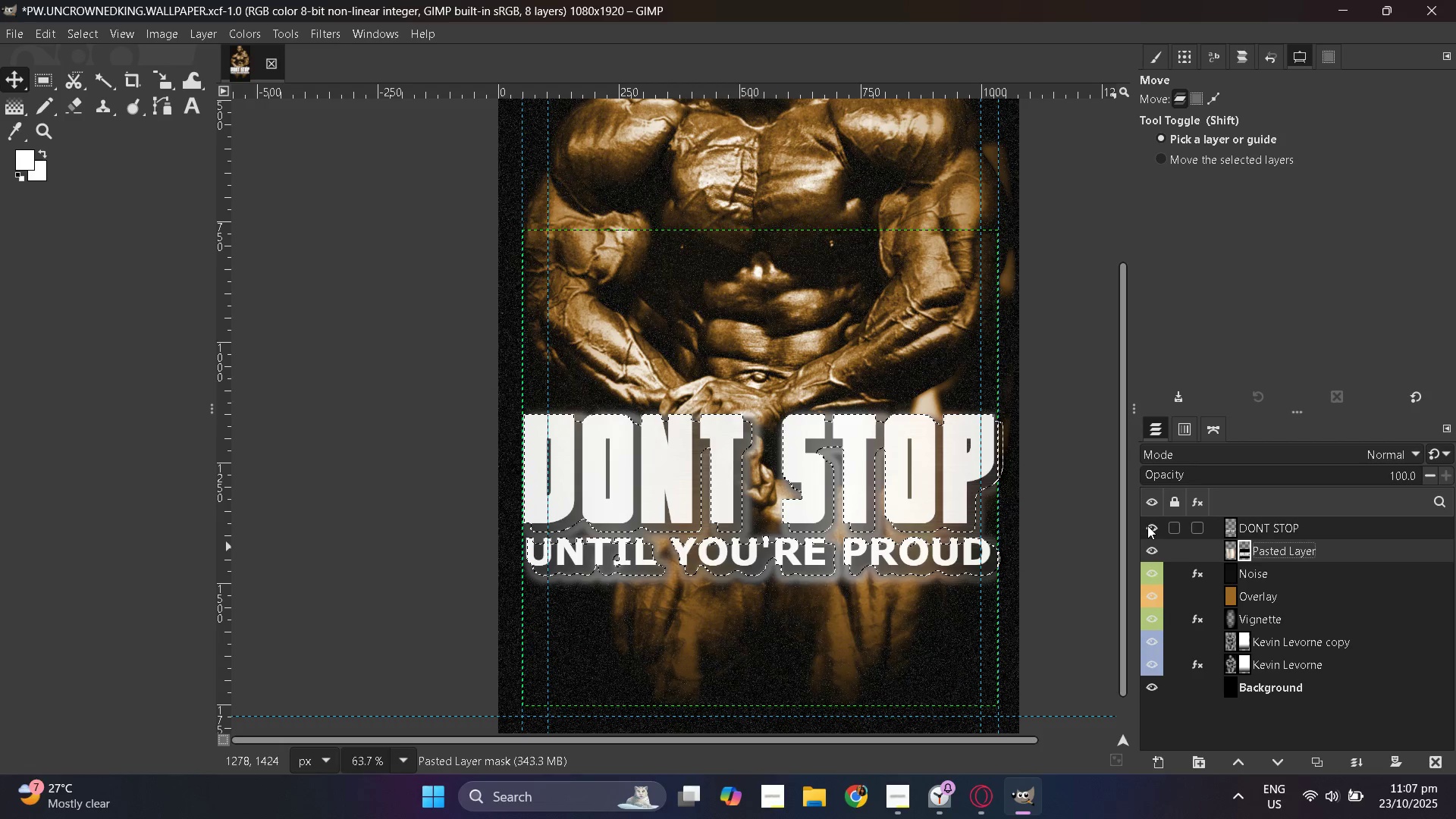 
left_click([1147, 526])
 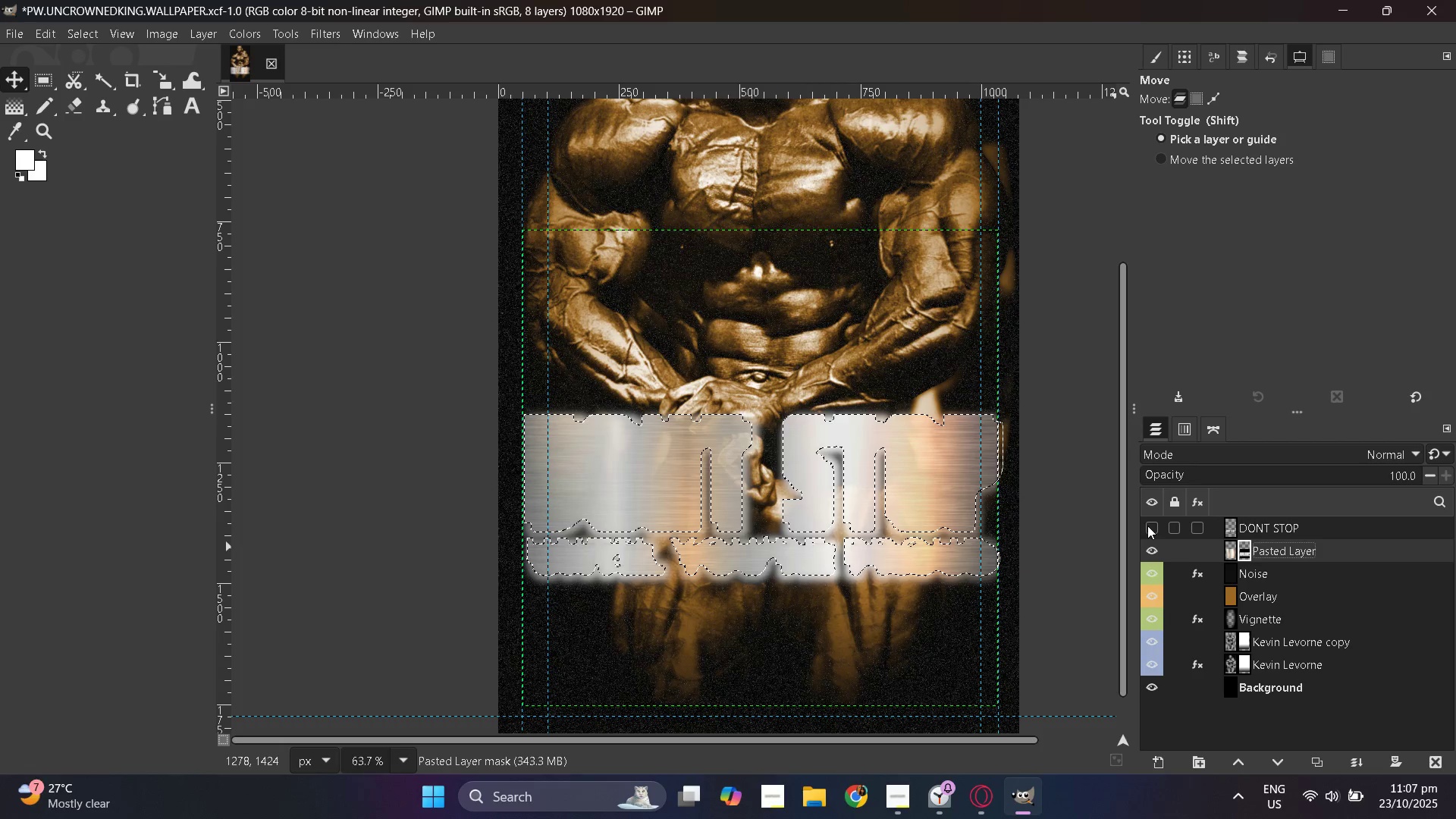 
left_click([1147, 526])
 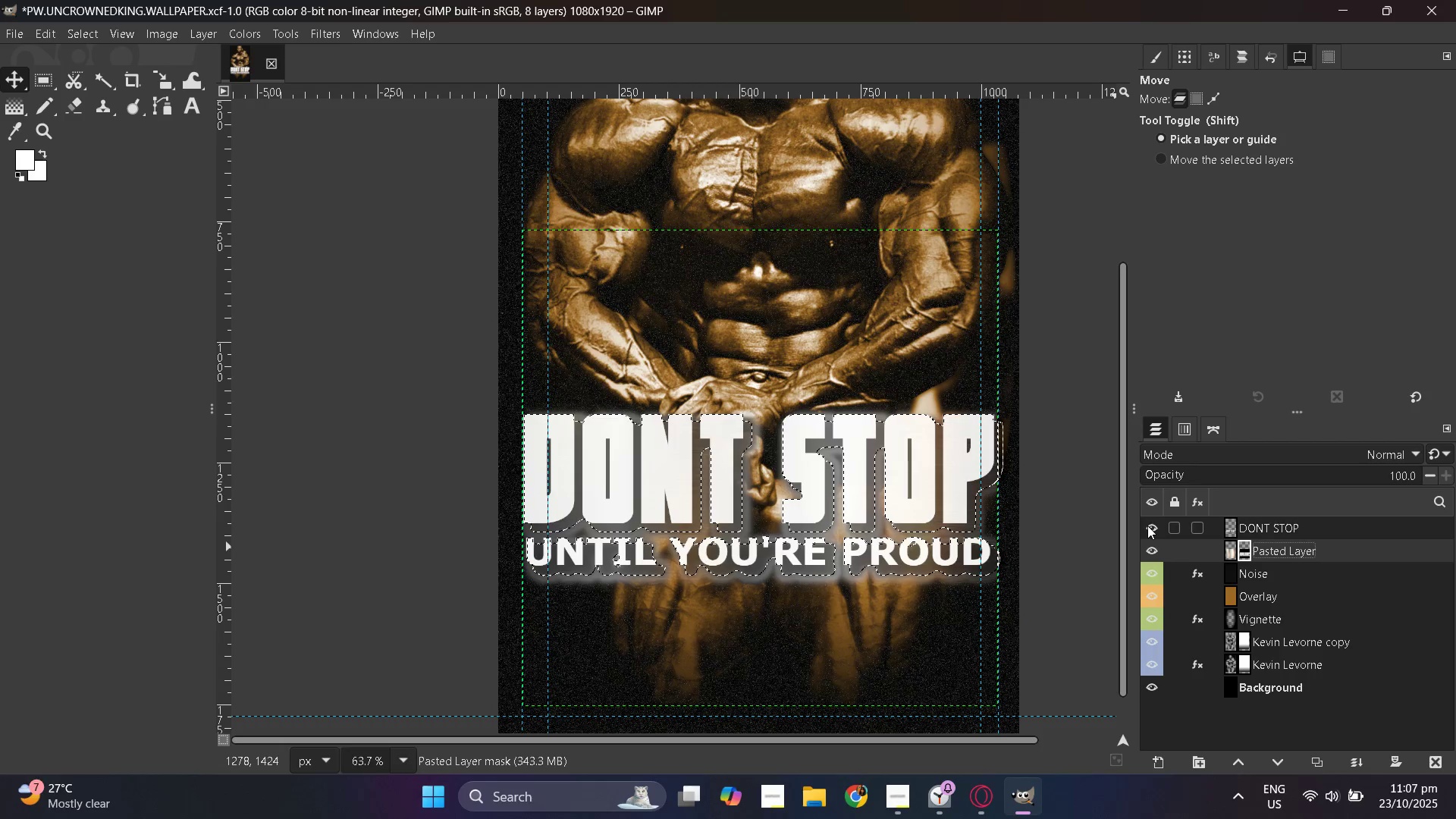 
left_click([1147, 526])
 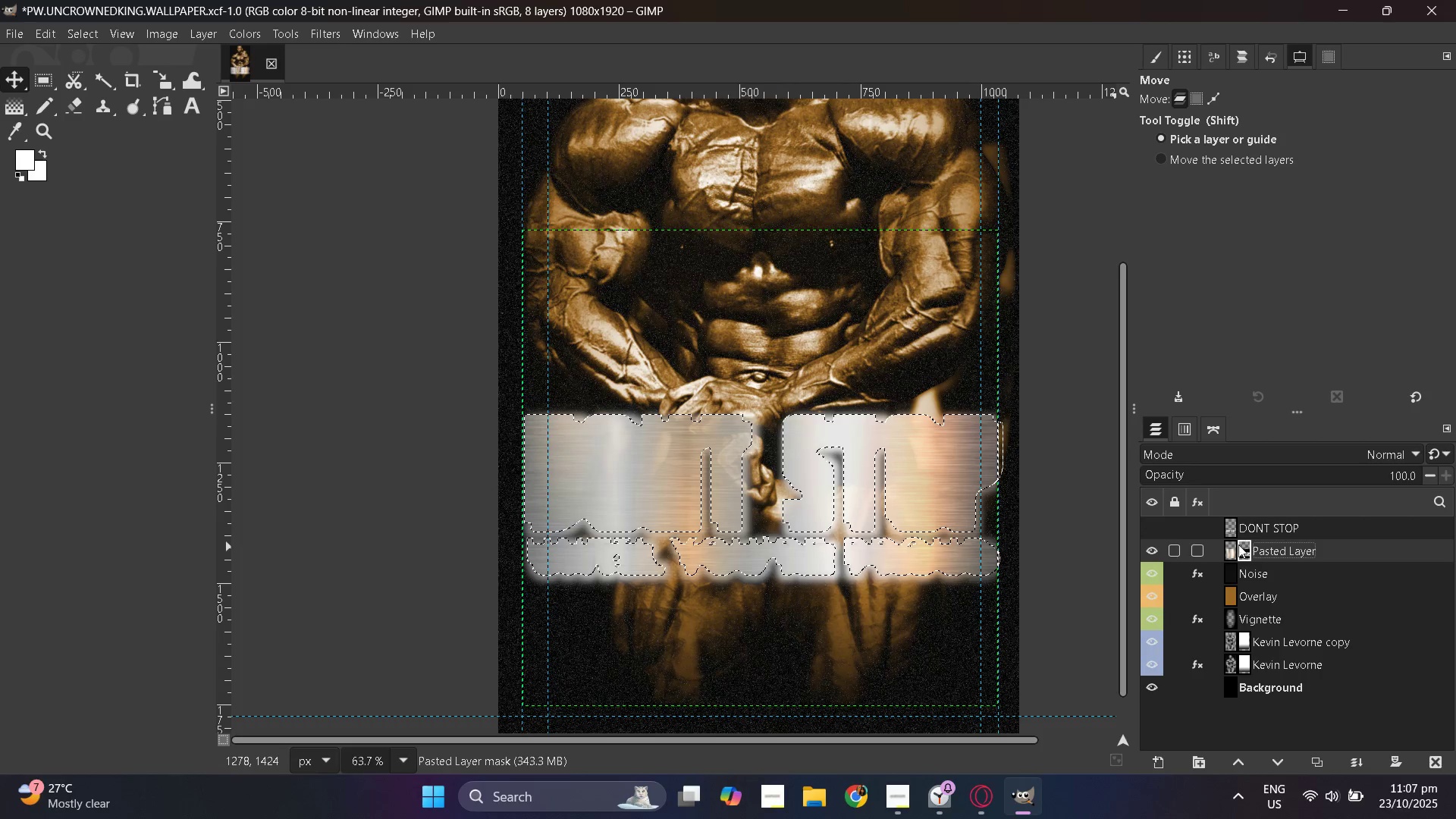 
left_click([1236, 545])
 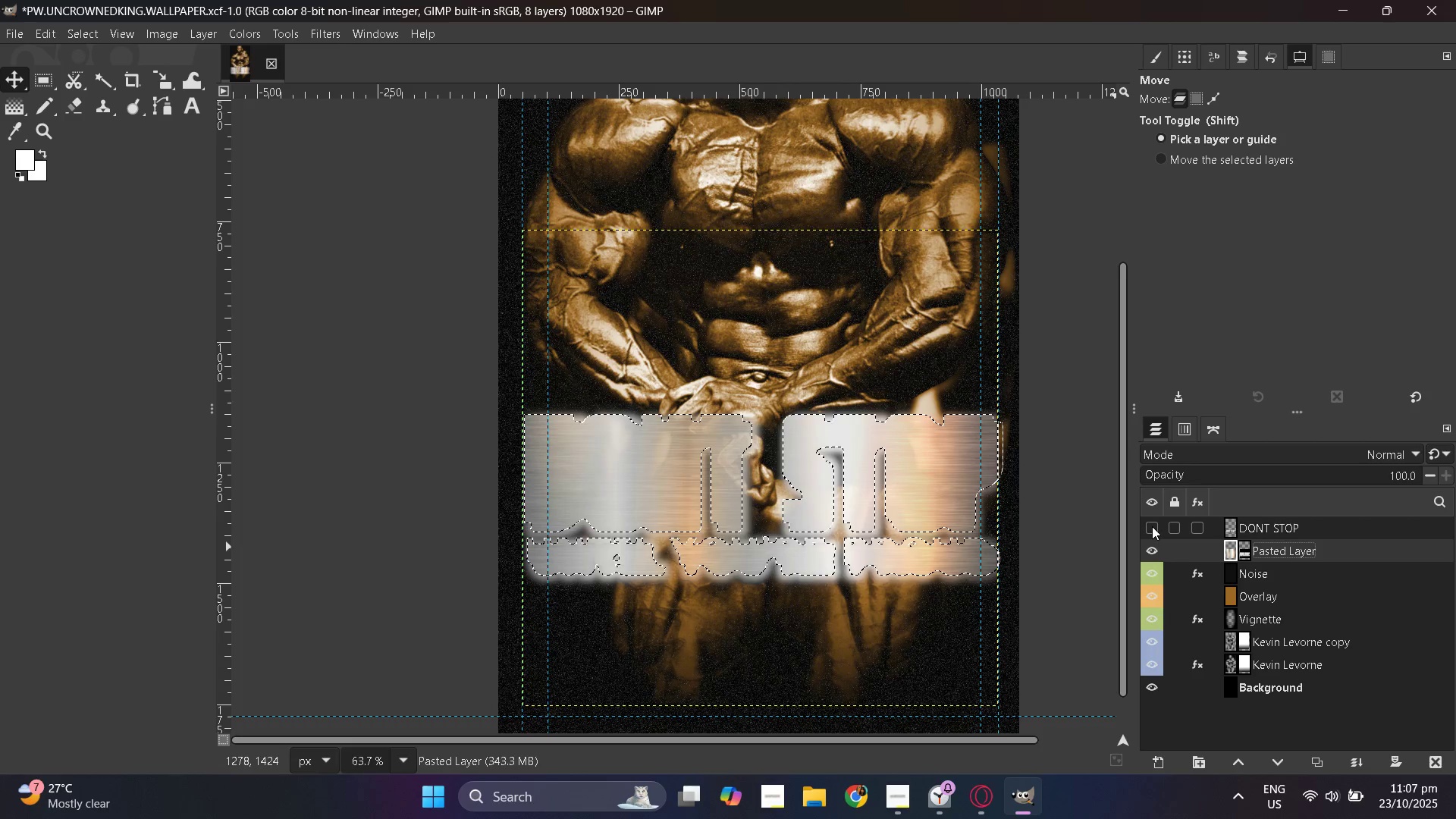 
left_click([1152, 526])
 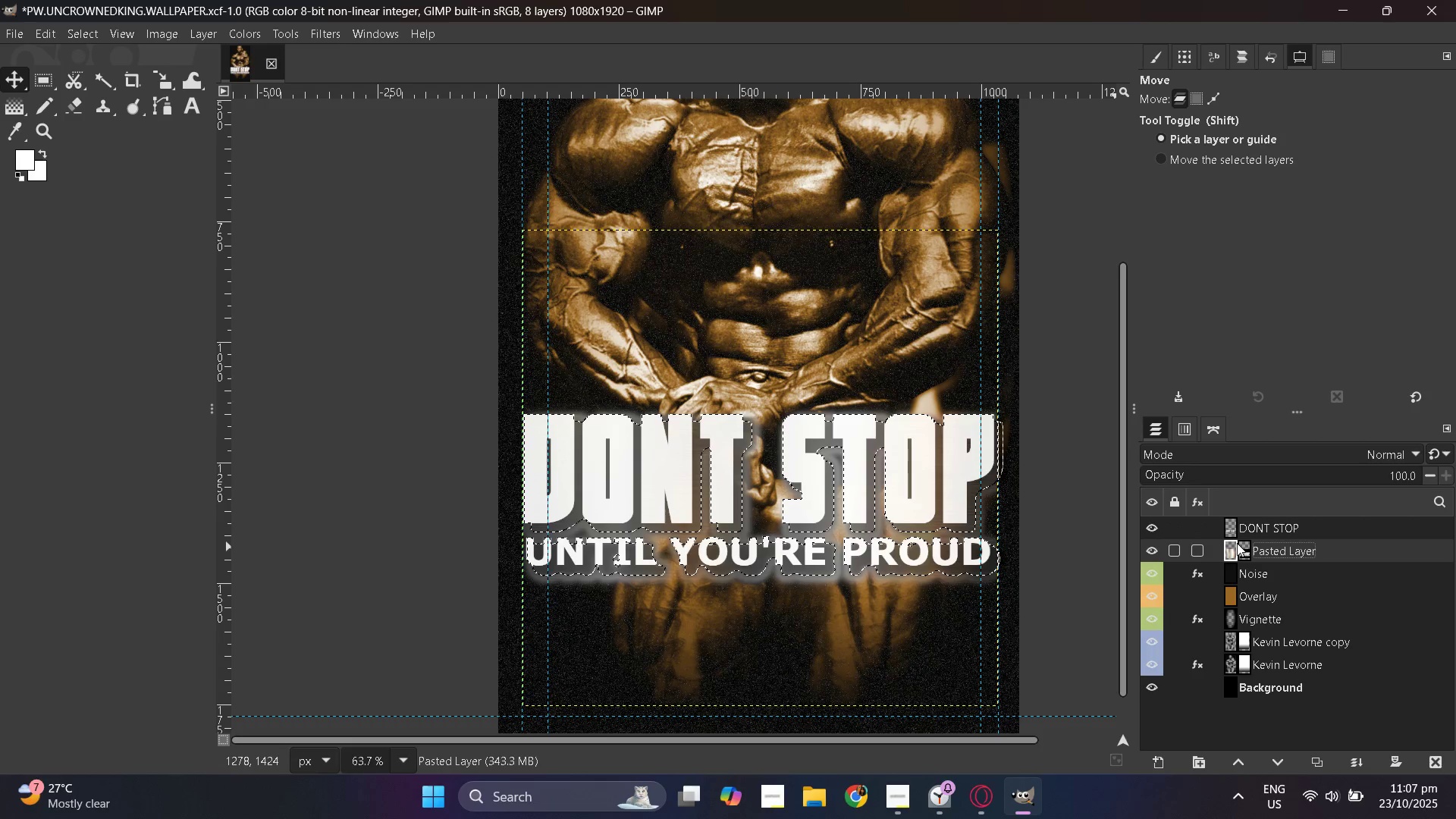 
key(Control+Z)
 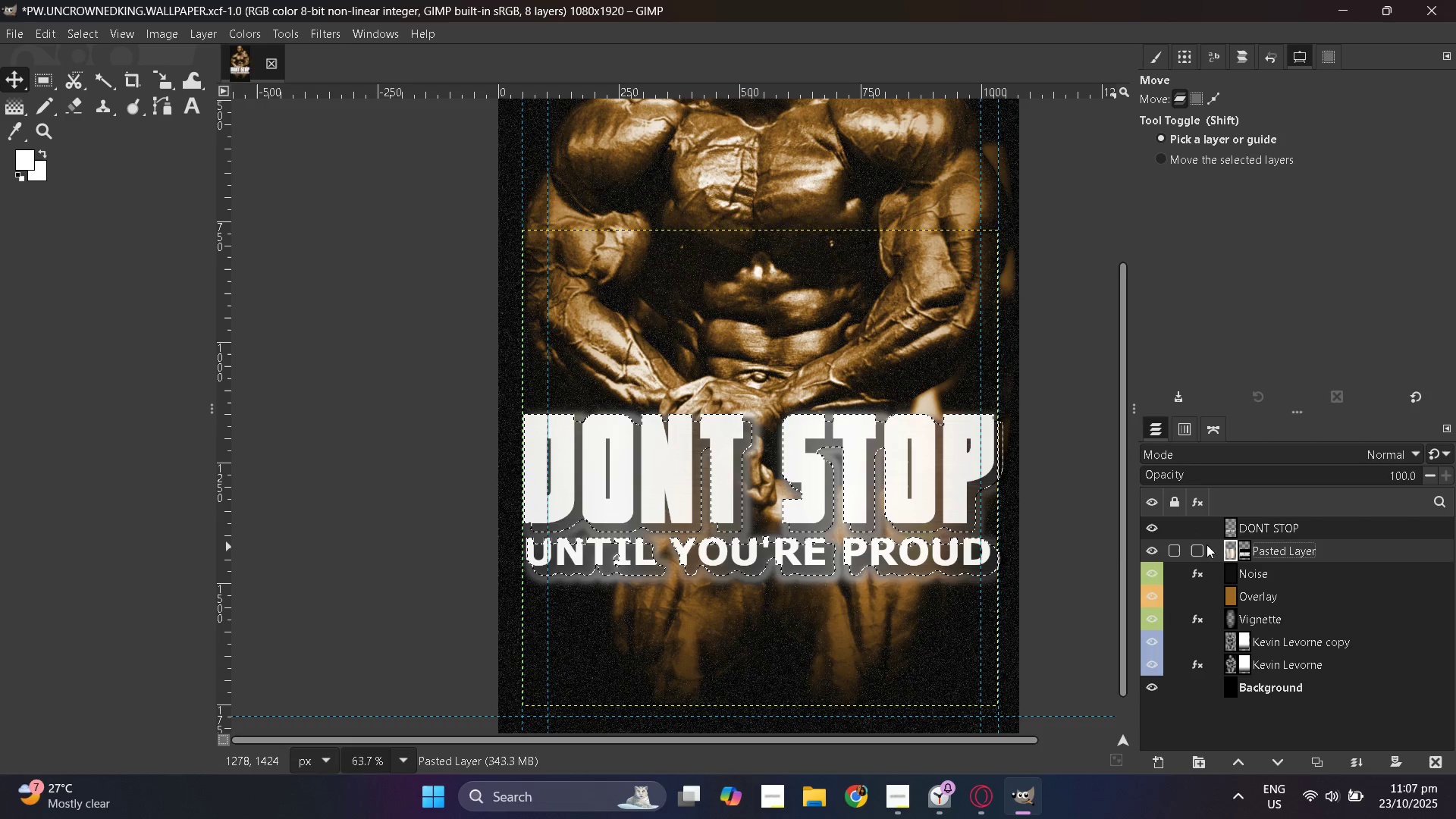 
key(Control+Z)
 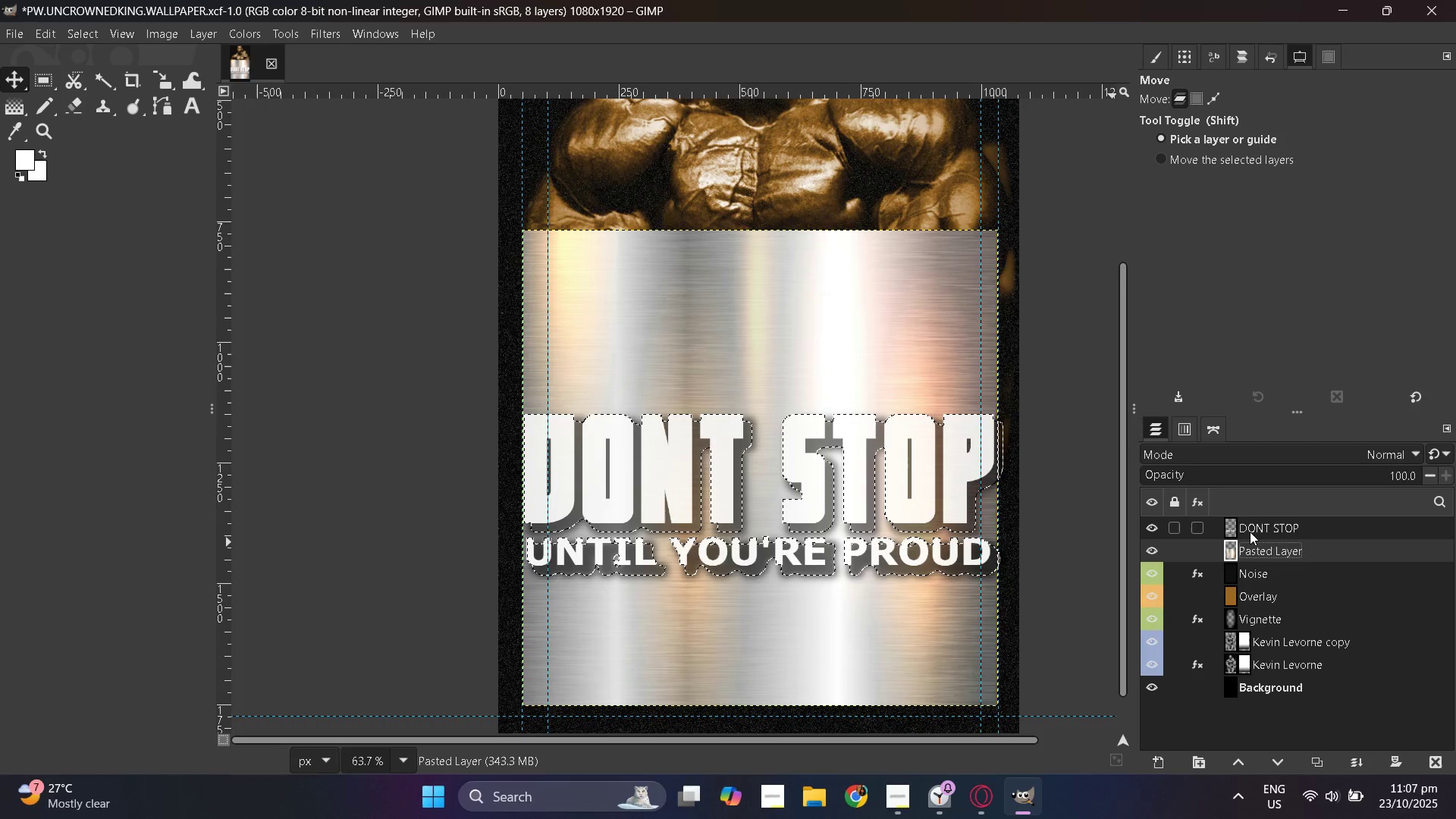 
left_click([1241, 528])
 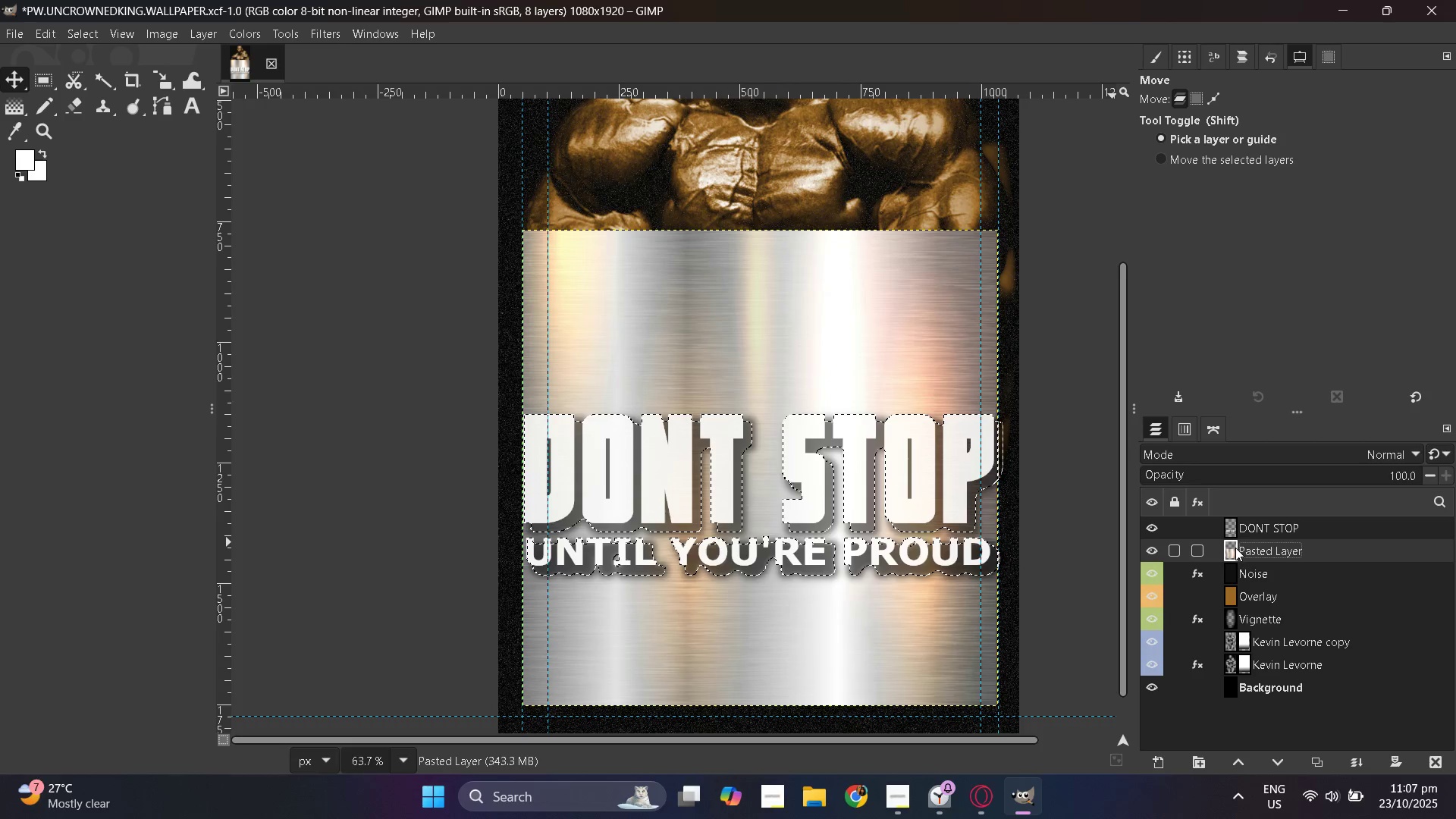 
right_click([1247, 548])
 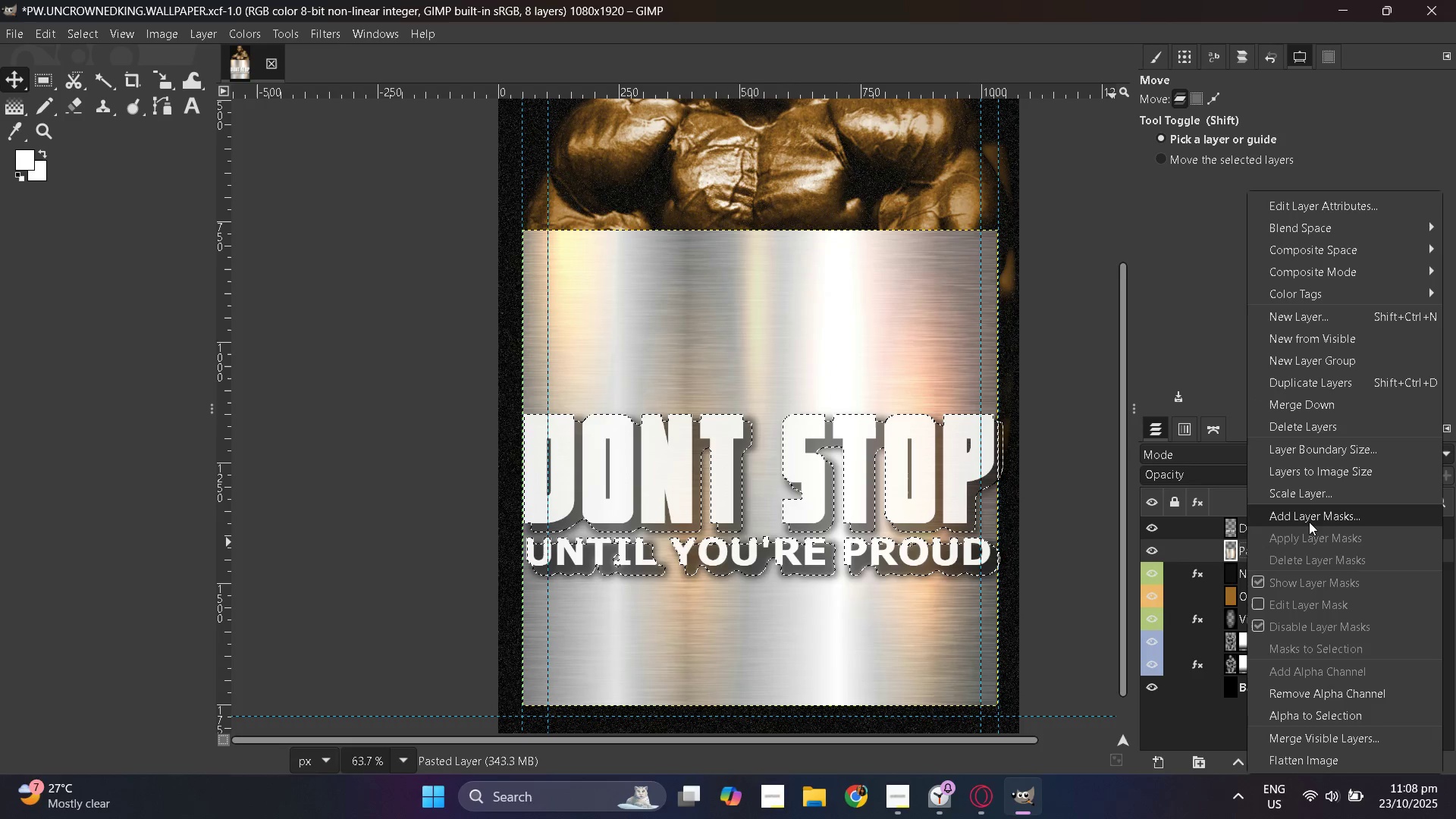 
left_click([1309, 522])
 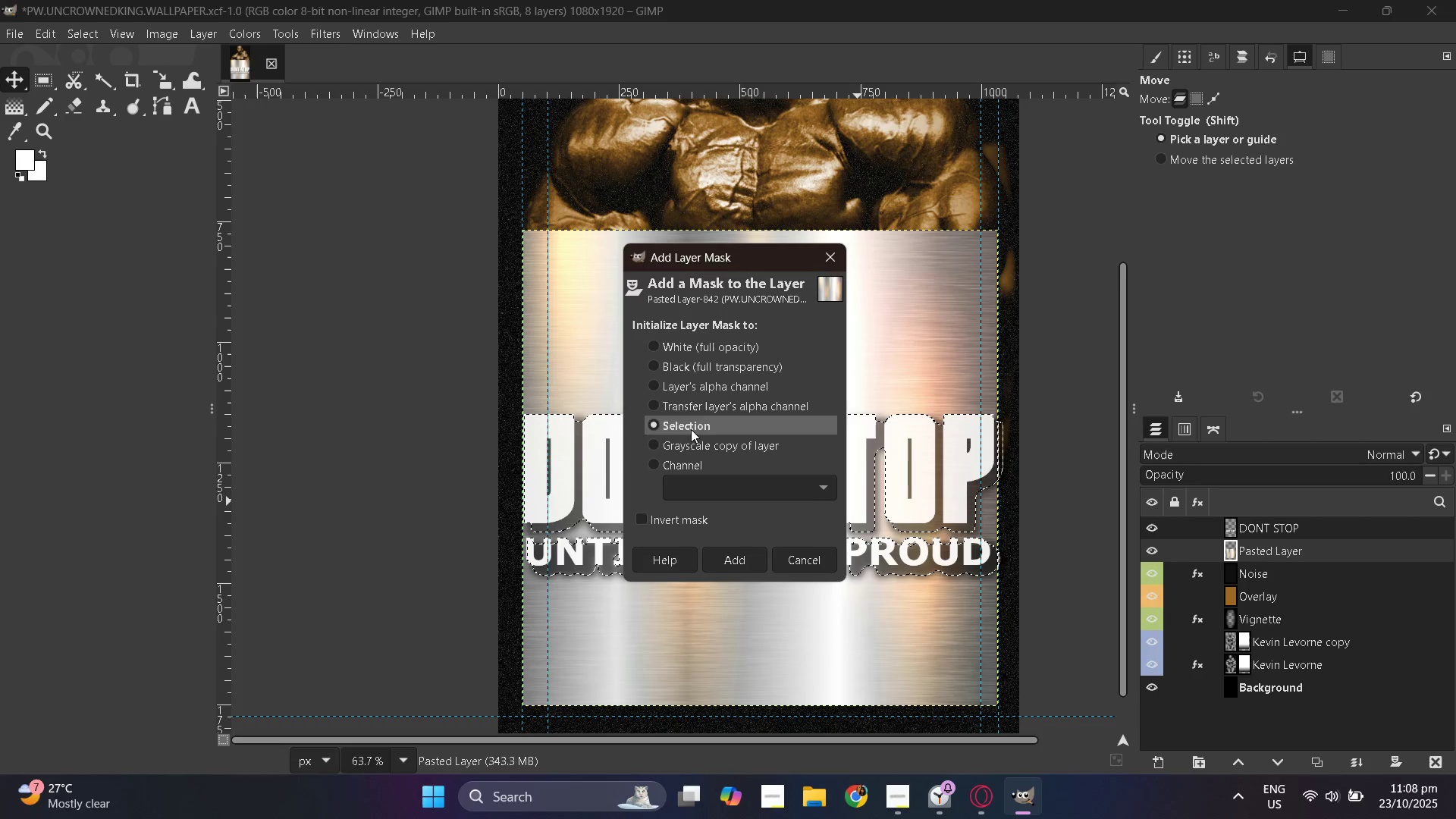 
left_click([740, 551])
 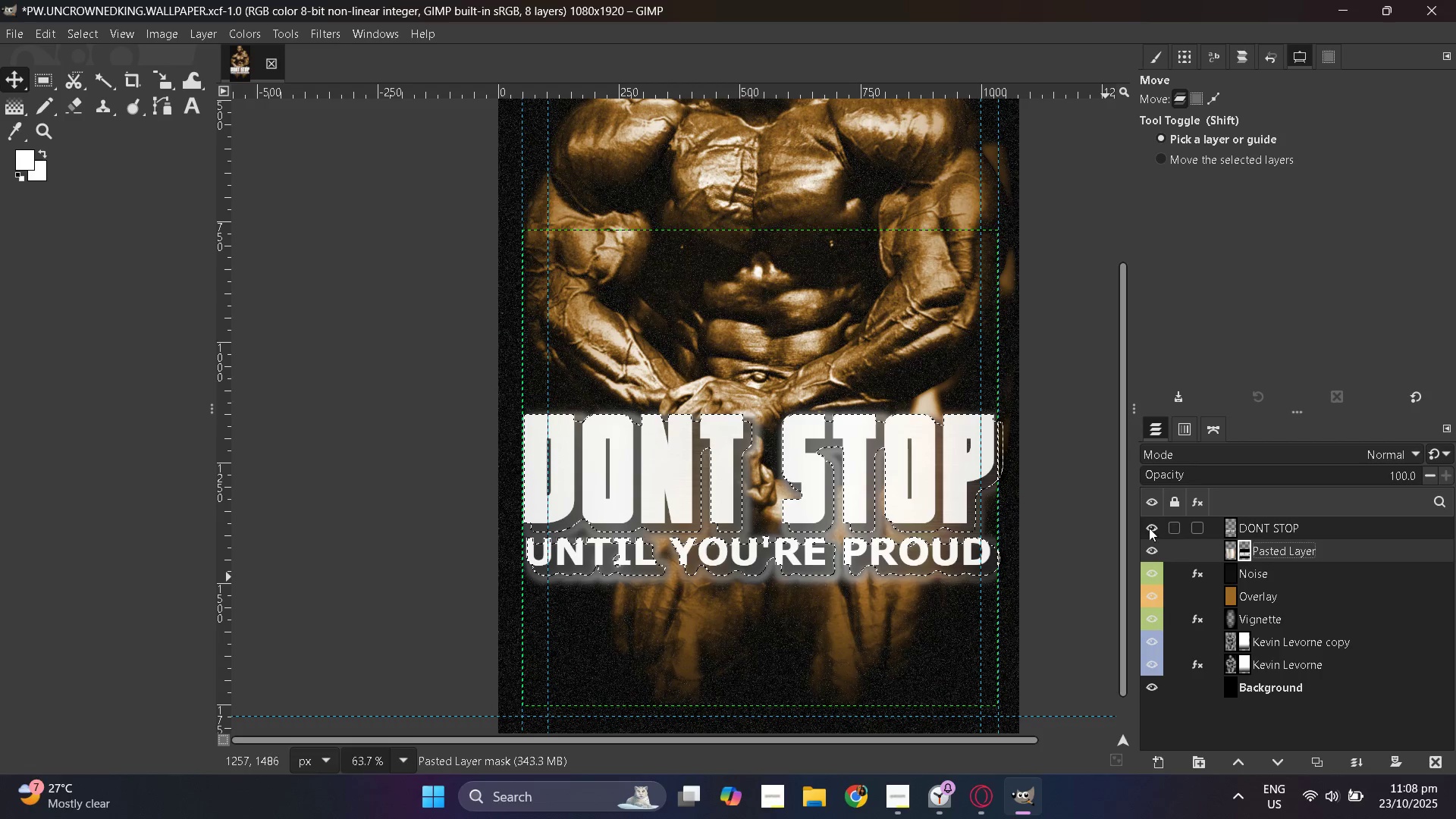 
left_click([1150, 543])
 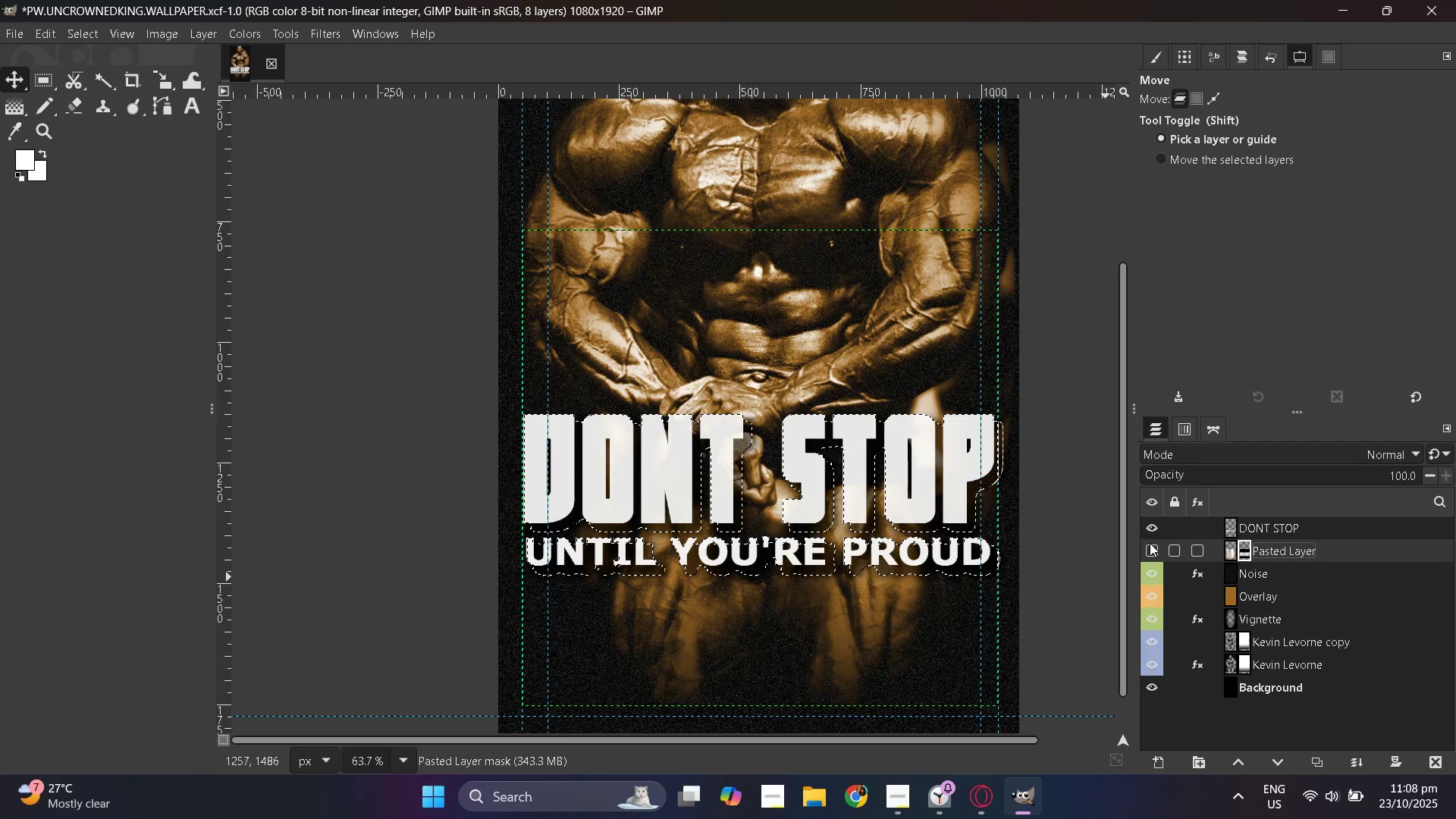 
left_click([1150, 543])
 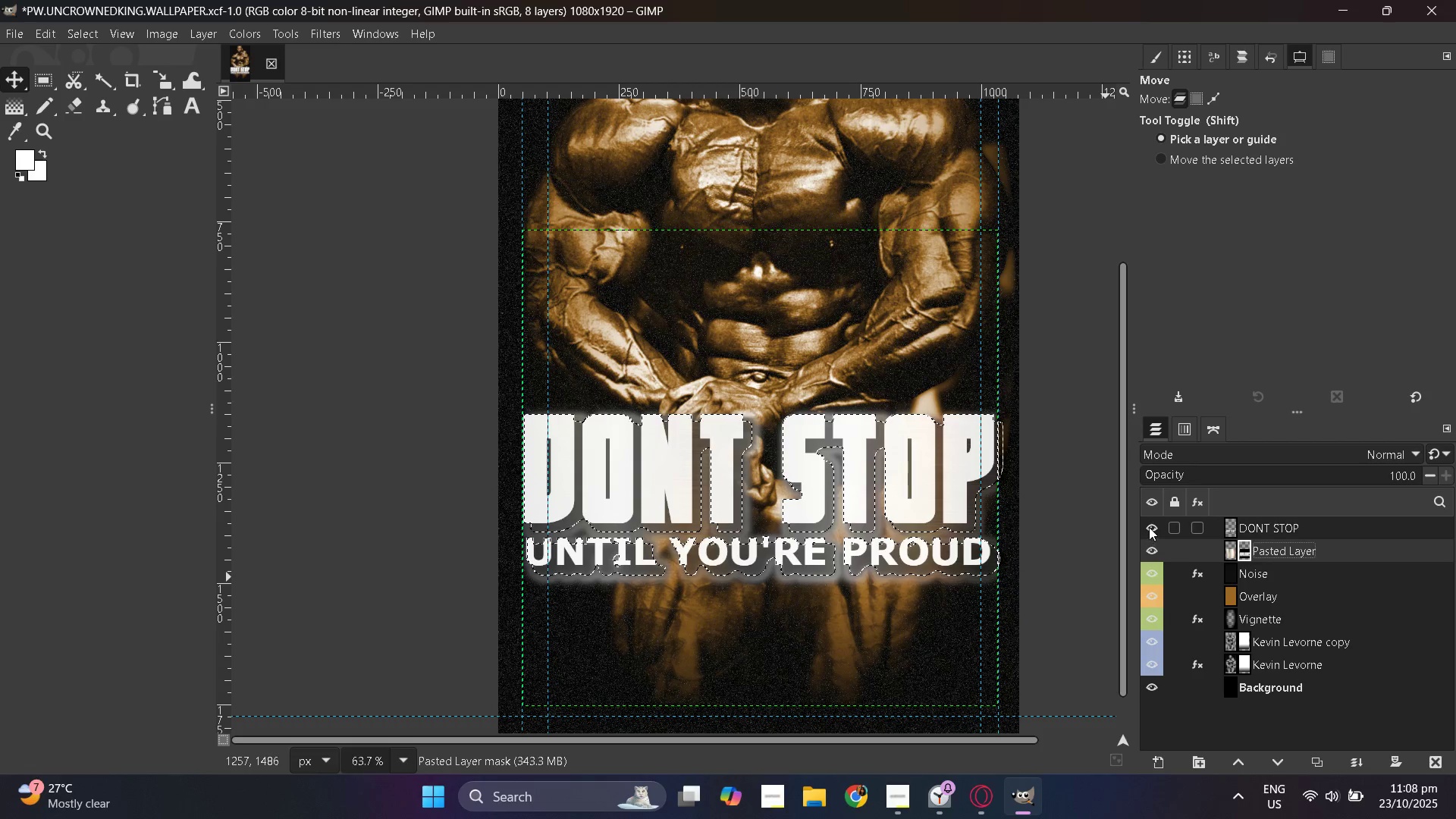 
left_click([1149, 527])
 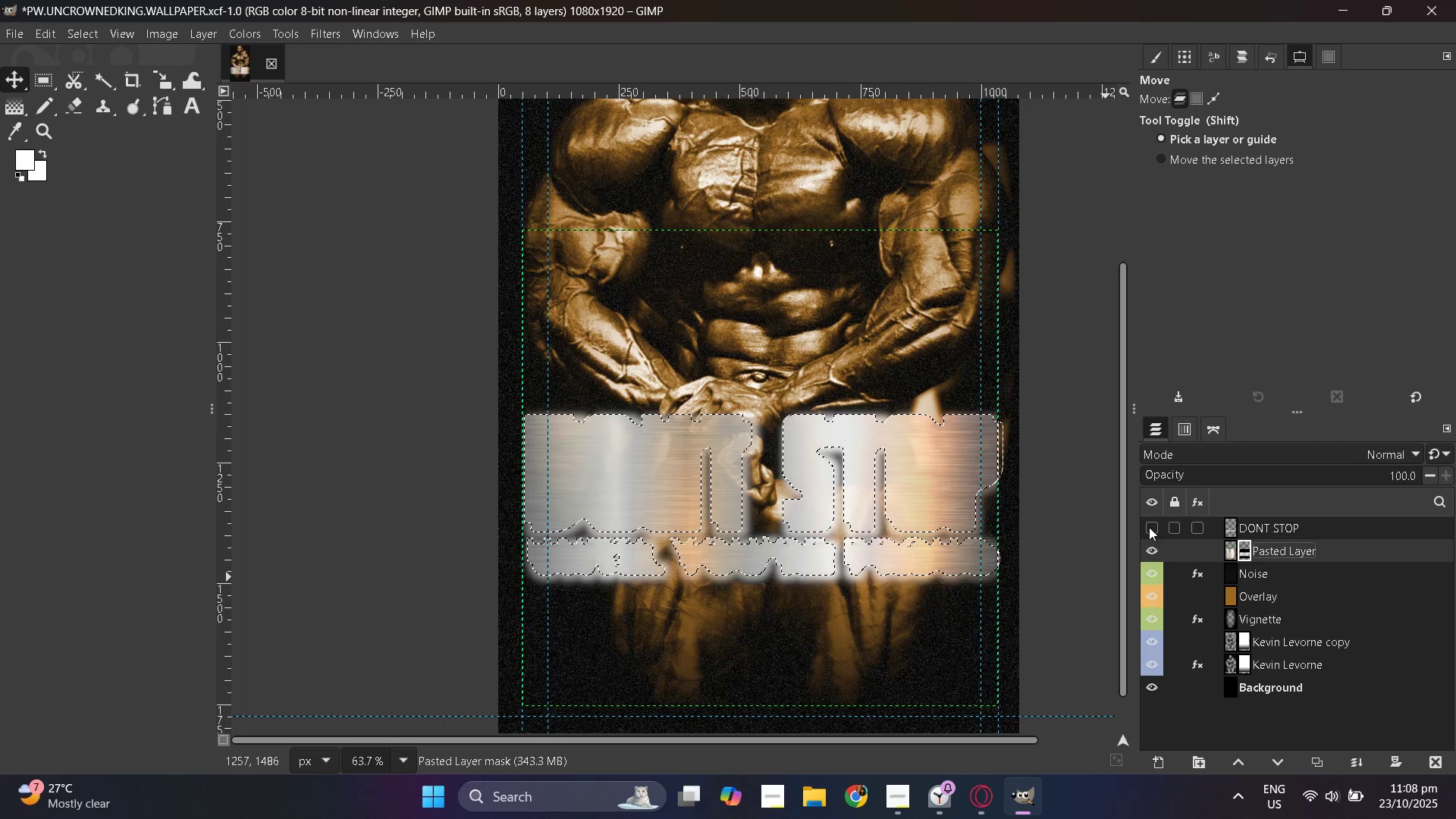 
wait(6.16)
 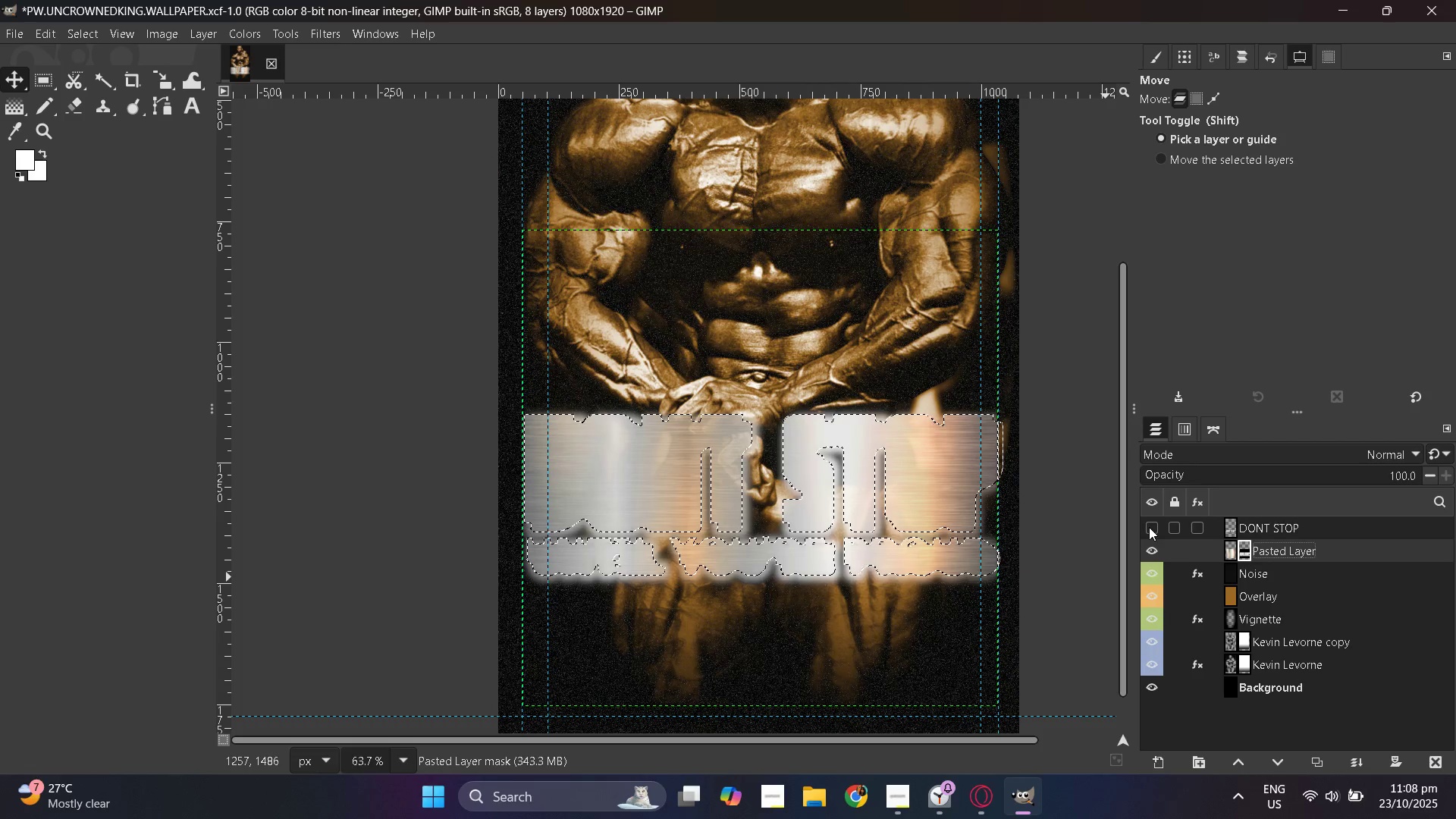 
left_click([1149, 527])
 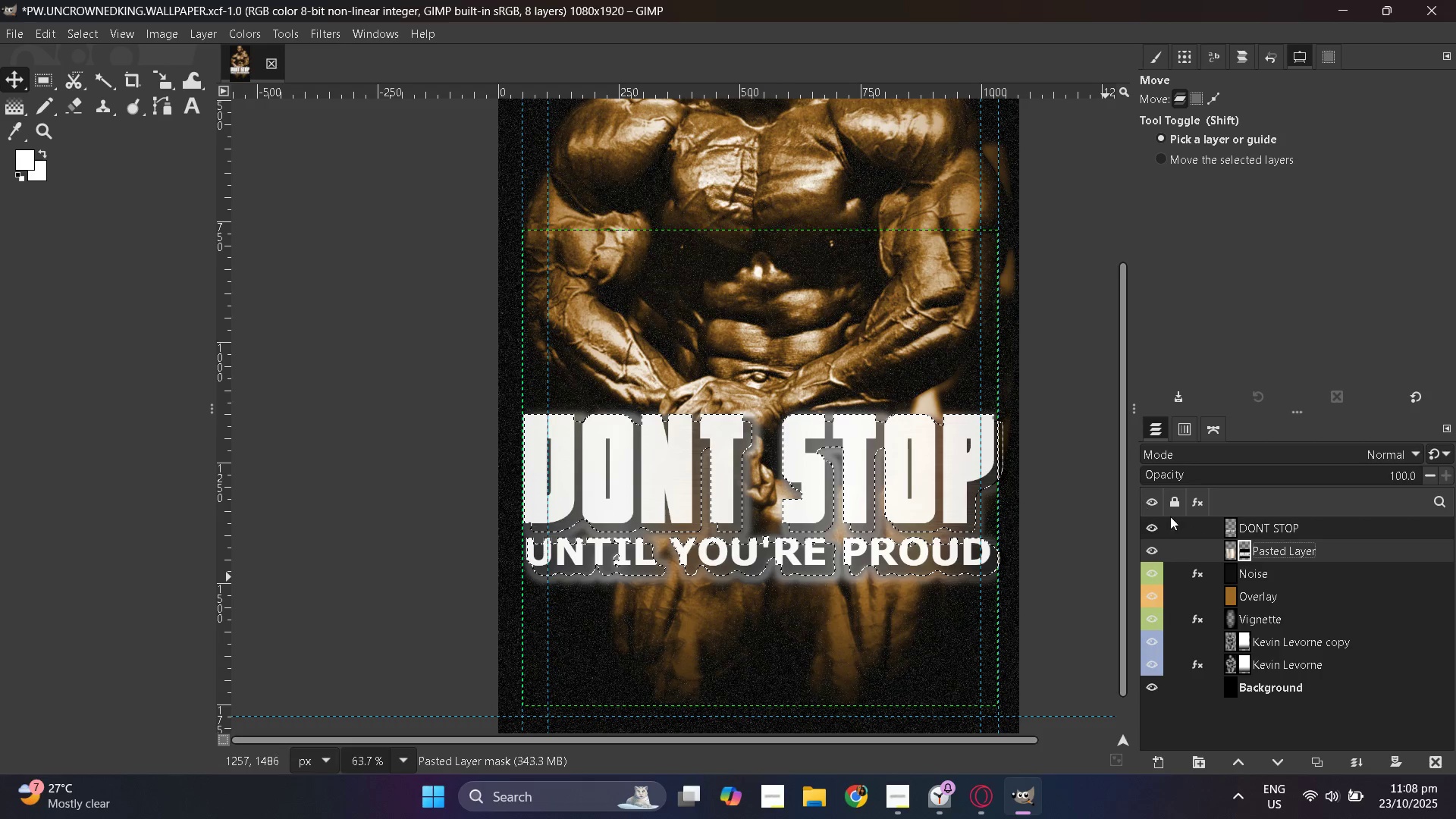 
wait(11.14)
 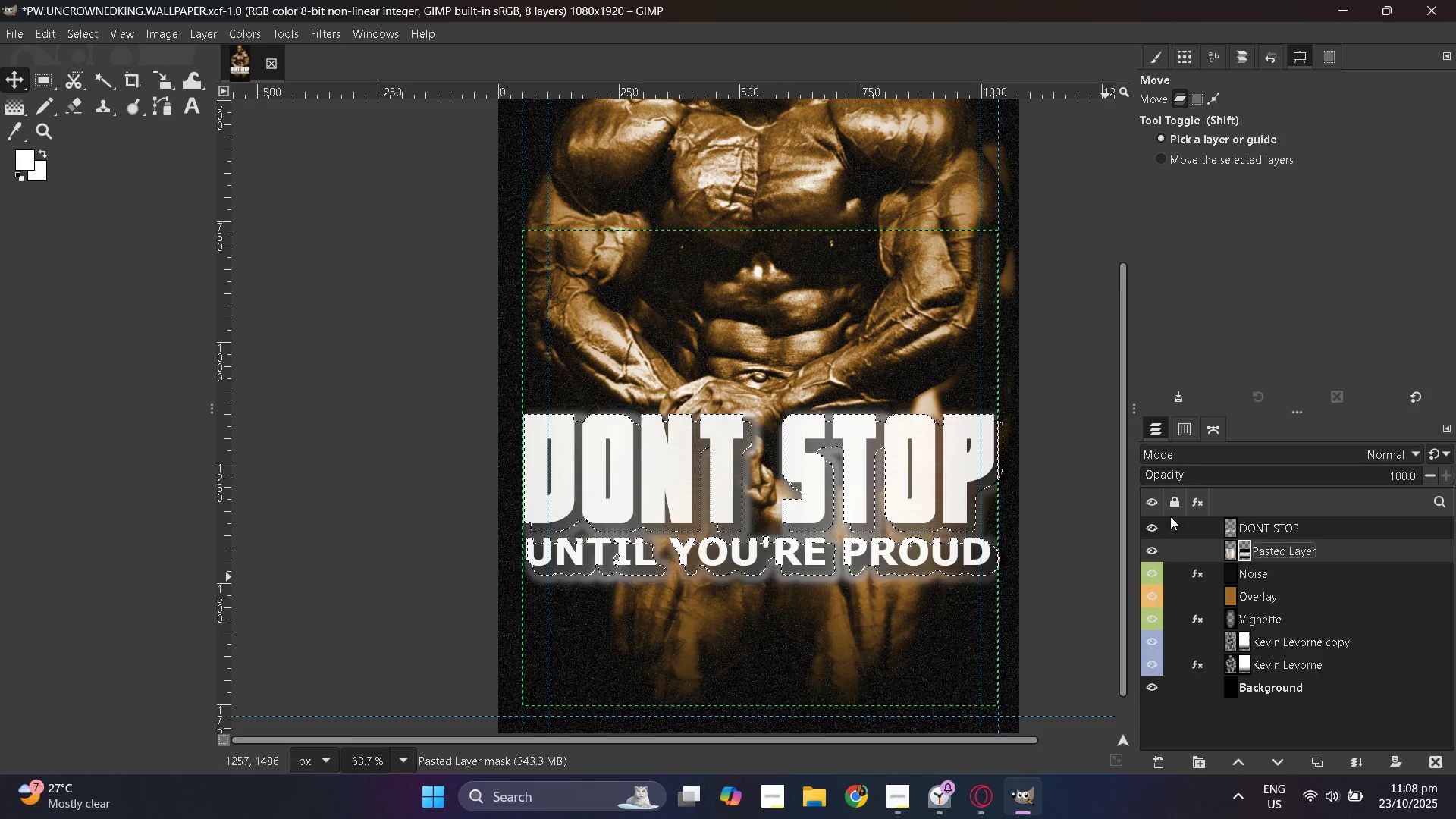 
left_click_drag(start_coordinate=[1228, 550], to_coordinate=[1227, 520])
 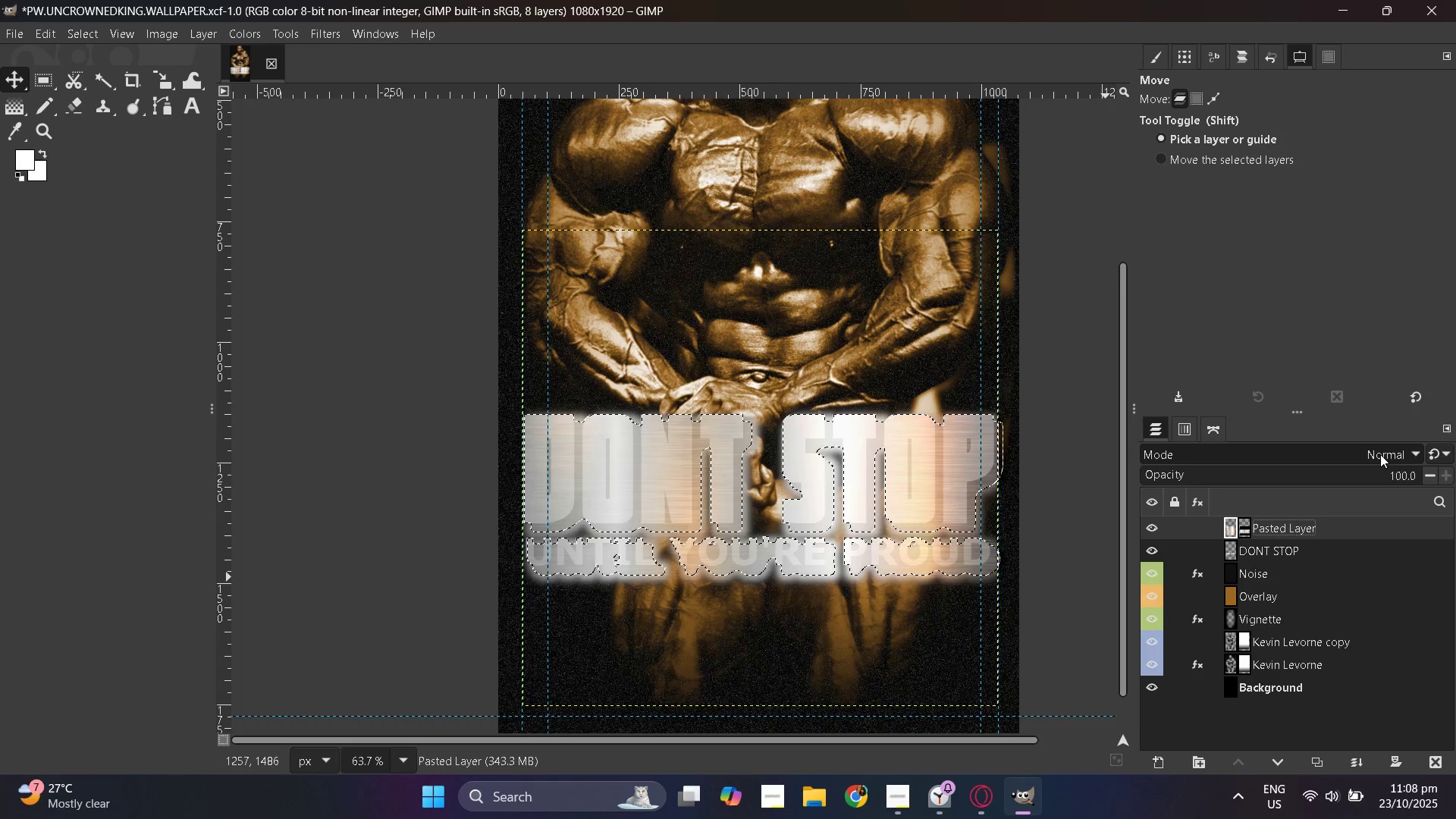 
left_click([1380, 454])
 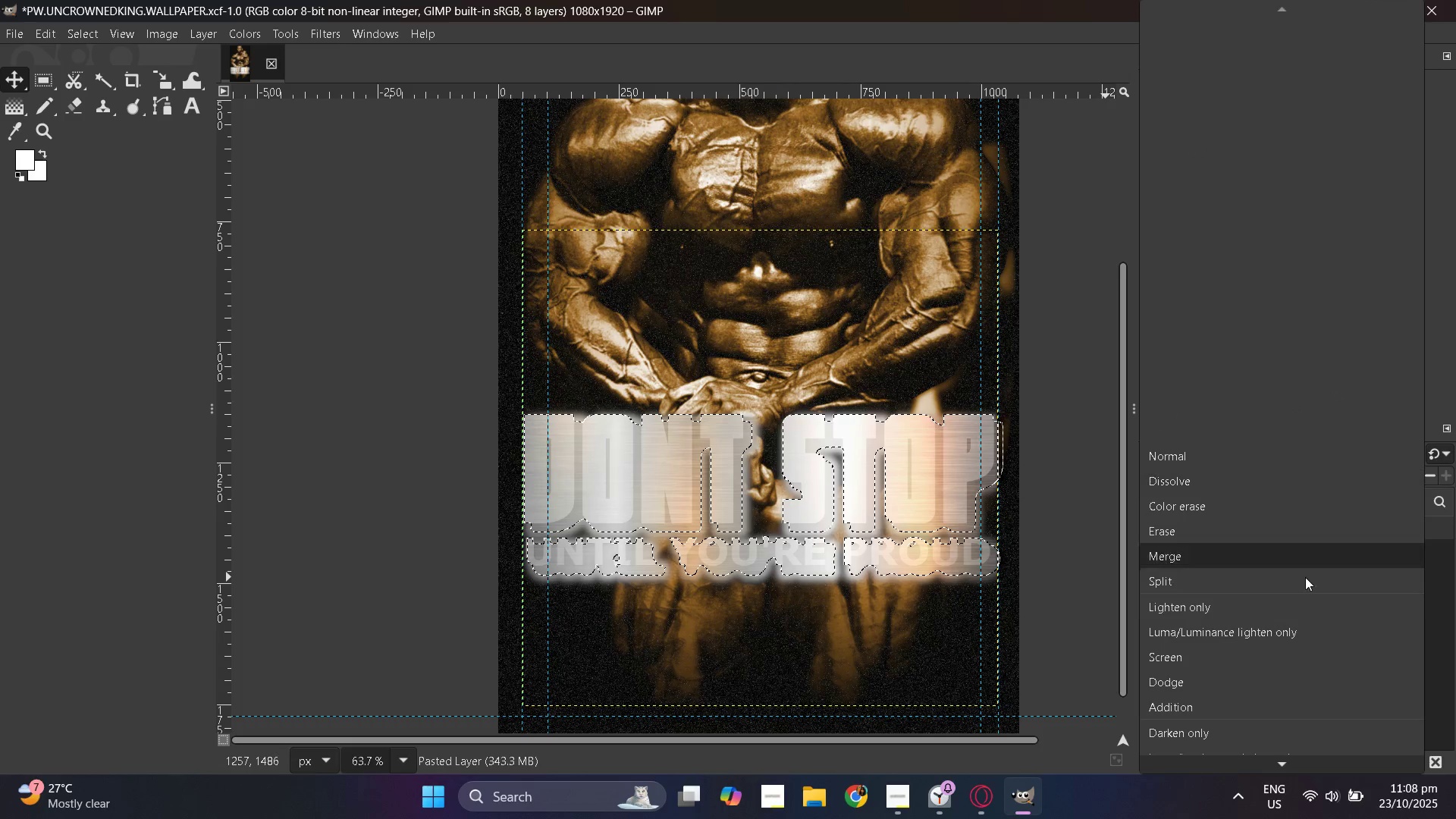 
scroll: coordinate [1279, 648], scroll_direction: down, amount: 10.0
 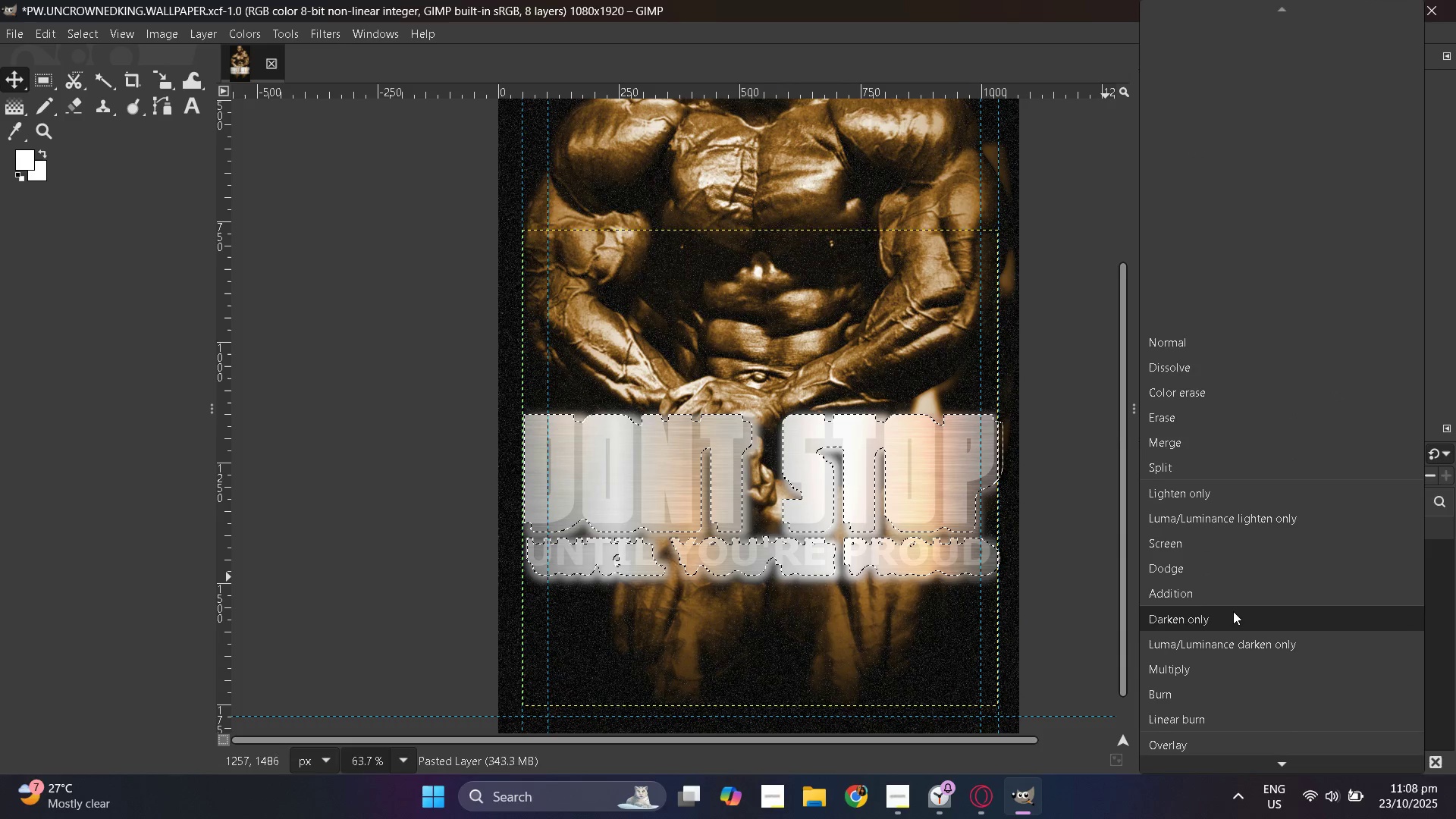 
left_click([1232, 607])
 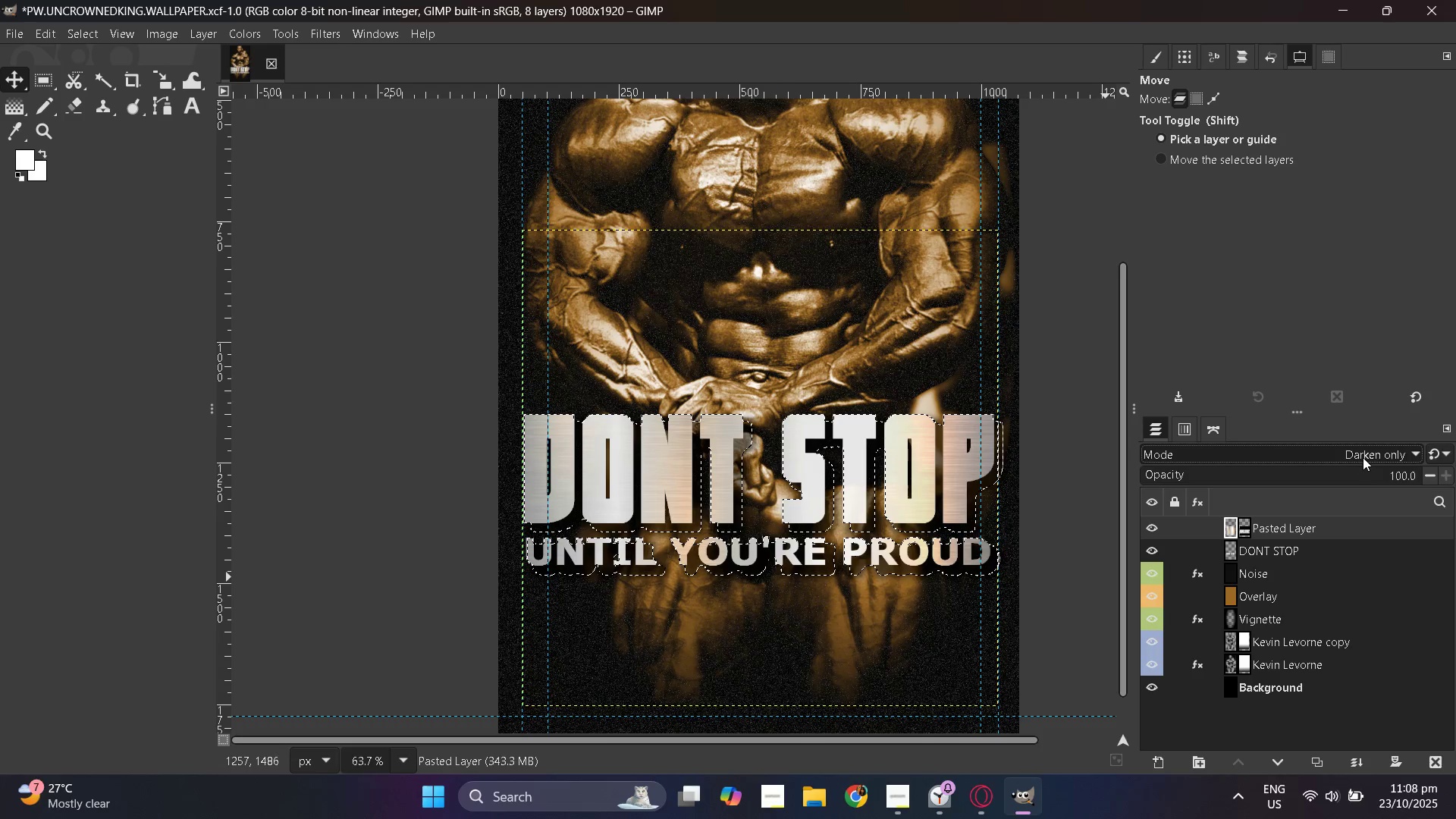 
left_click([1366, 450])
 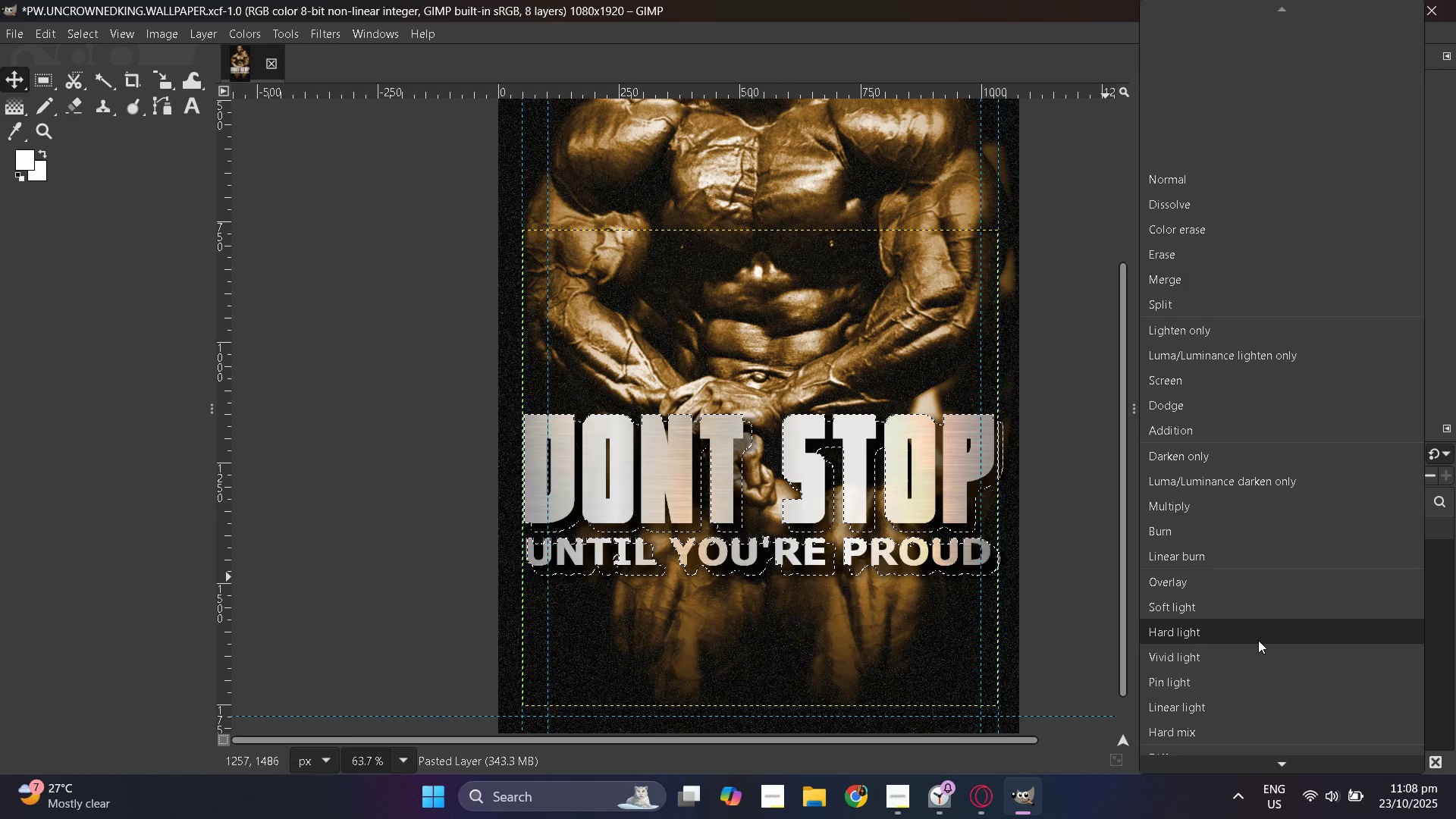 
scroll: coordinate [1243, 625], scroll_direction: down, amount: 8.0
 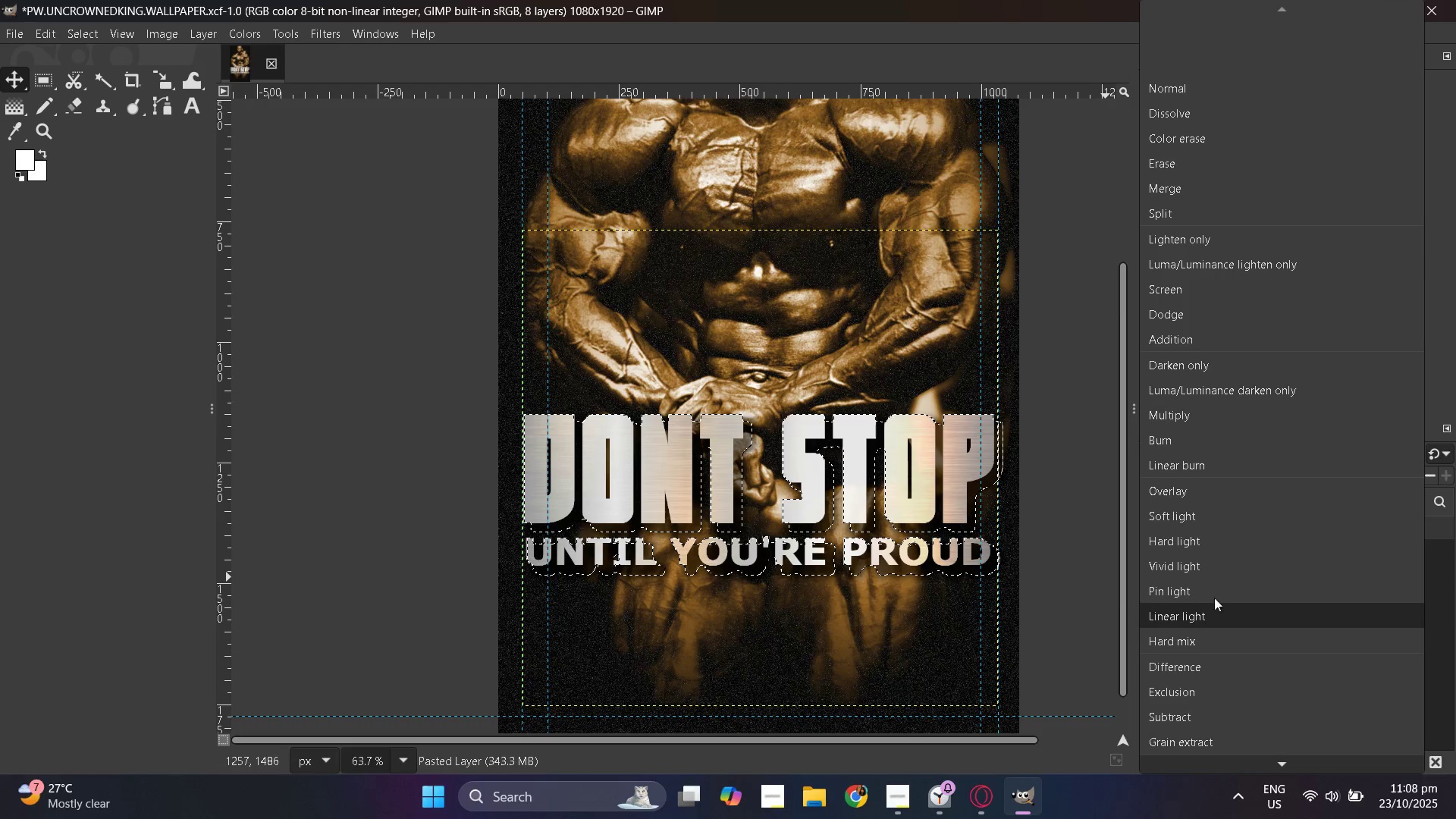 
scroll: coordinate [1243, 385], scroll_direction: up, amount: 6.0
 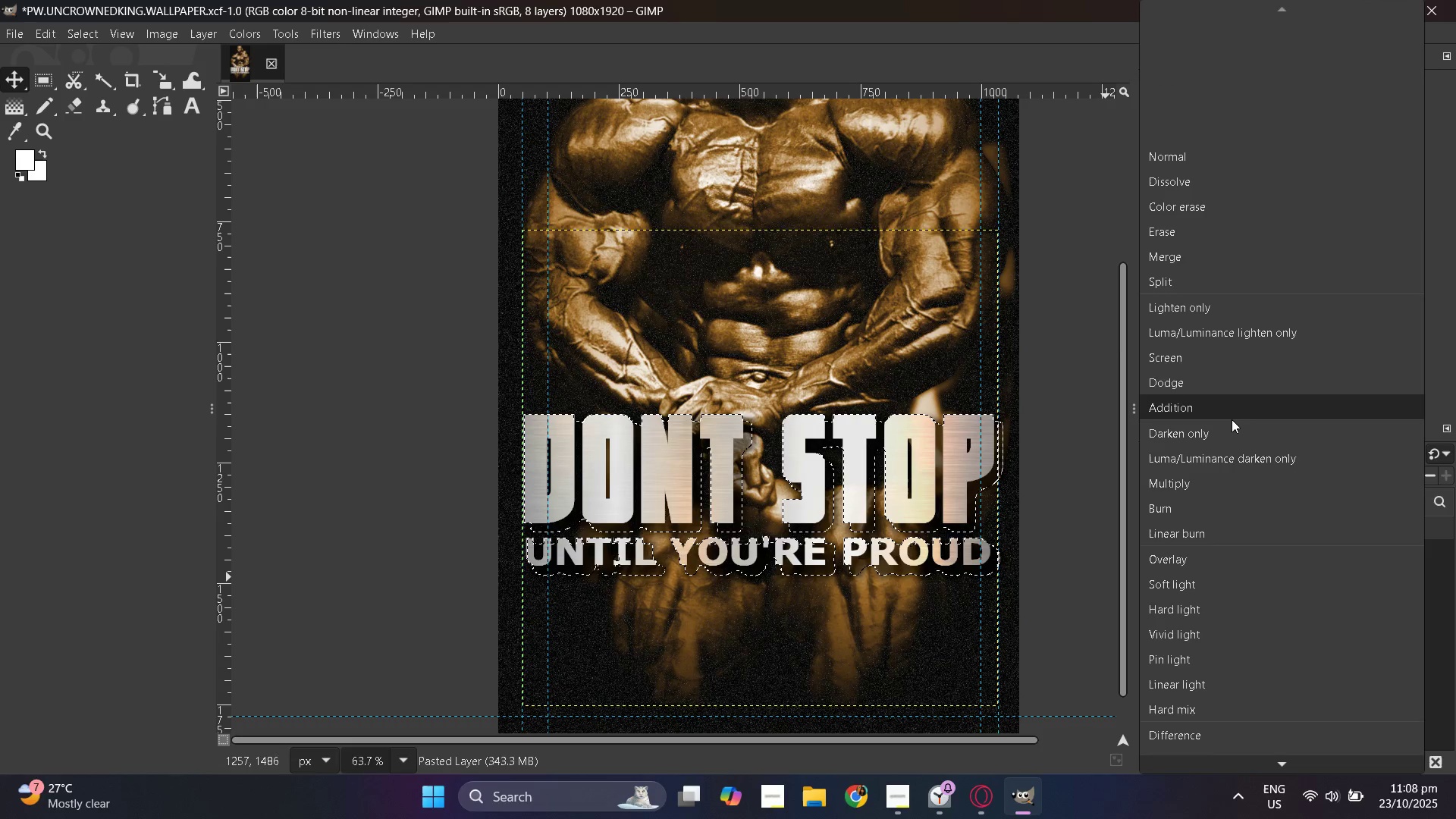 
scroll: coordinate [1232, 505], scroll_direction: down, amount: 2.0
 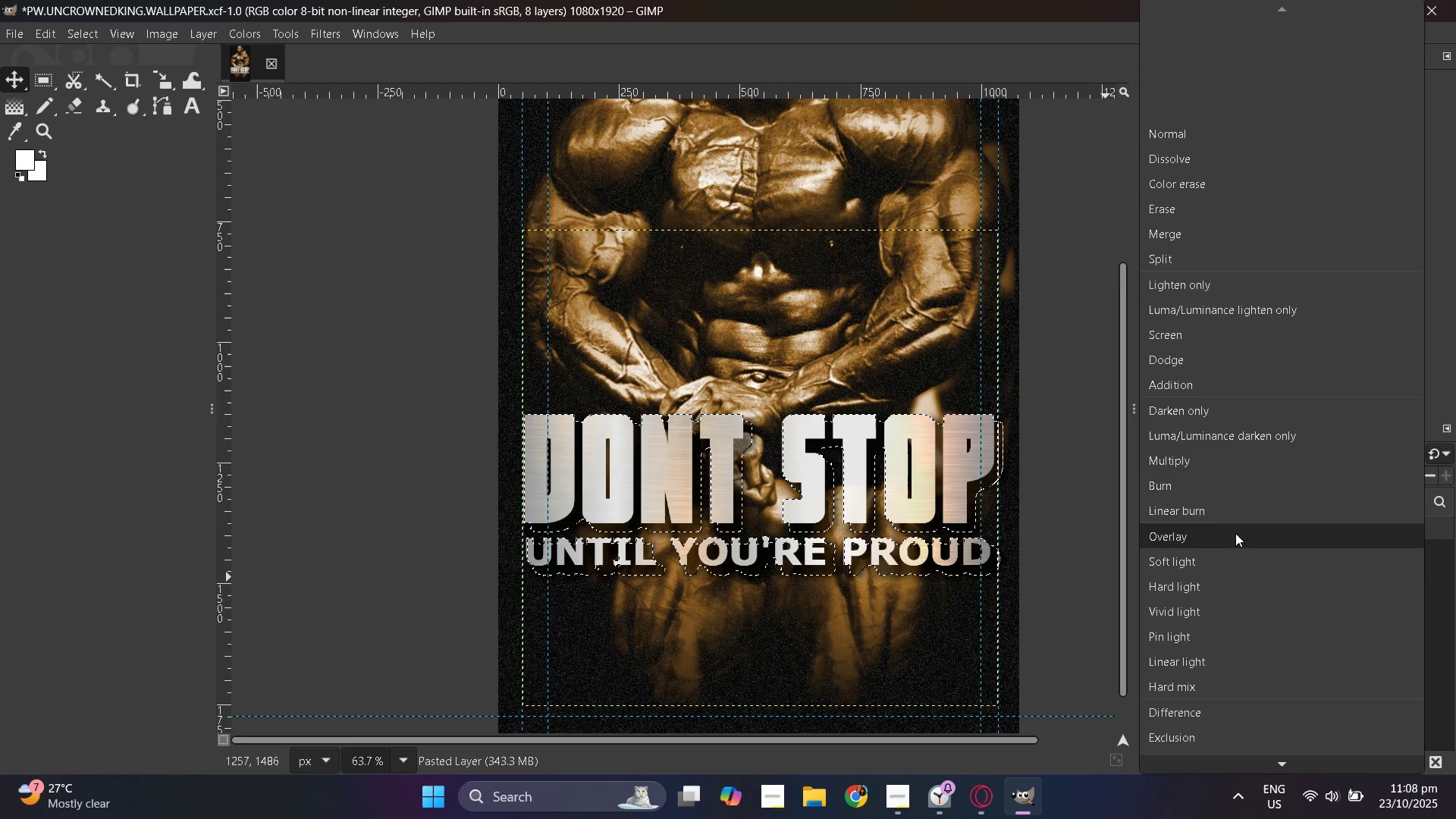 
left_click([1235, 533])
 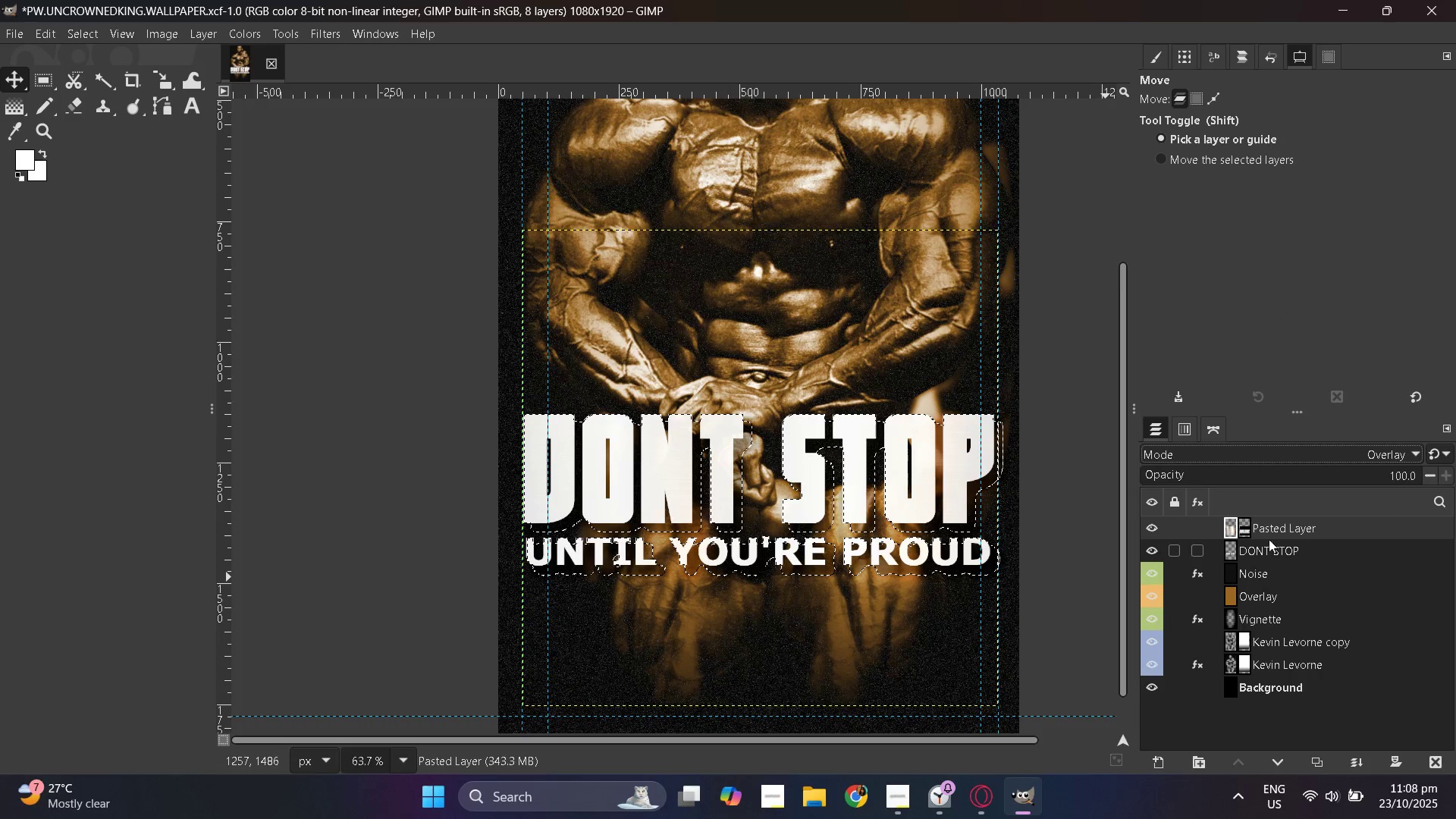 
wait(6.97)
 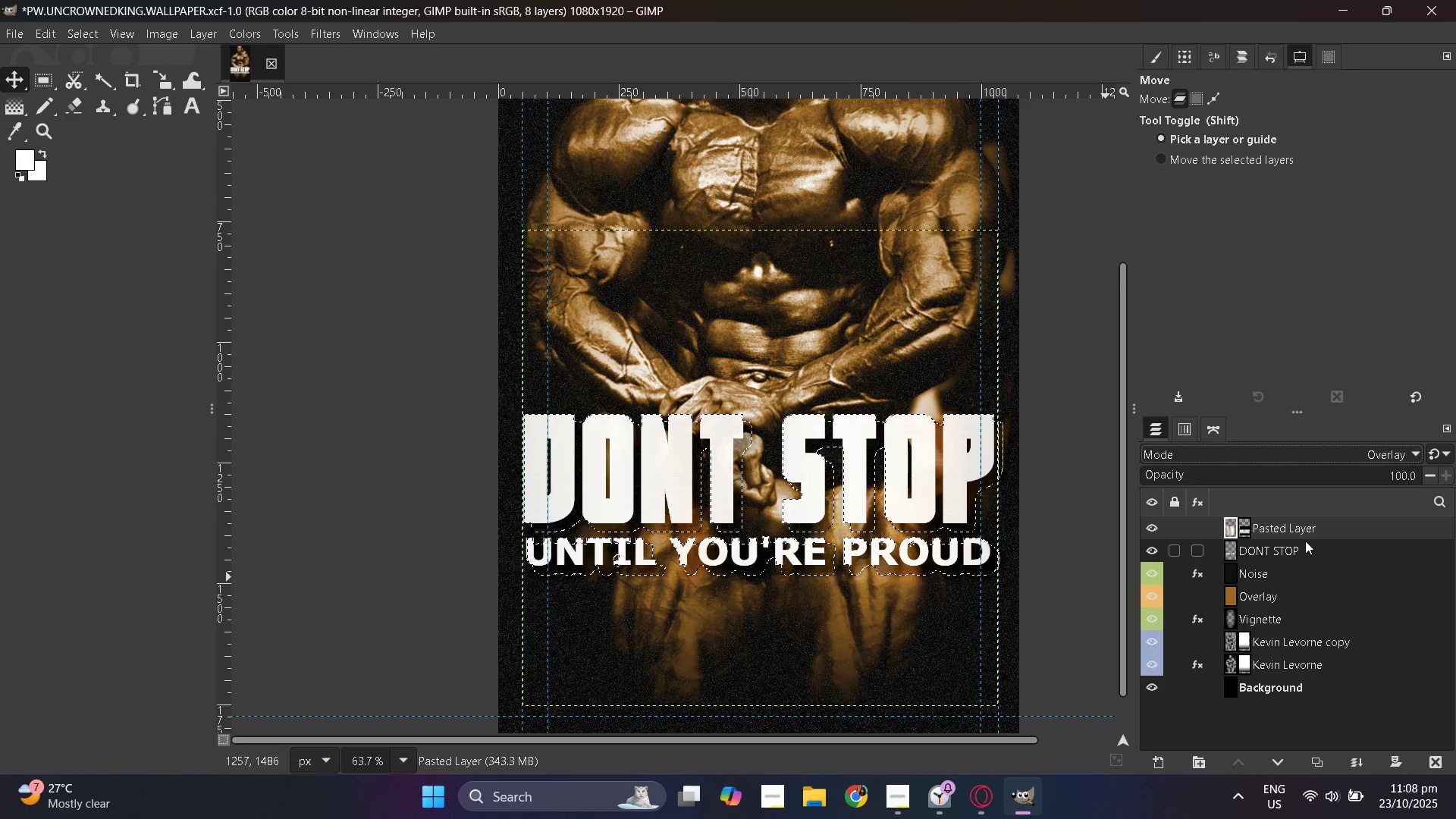 
left_click_drag(start_coordinate=[1239, 547], to_coordinate=[1232, 544])
 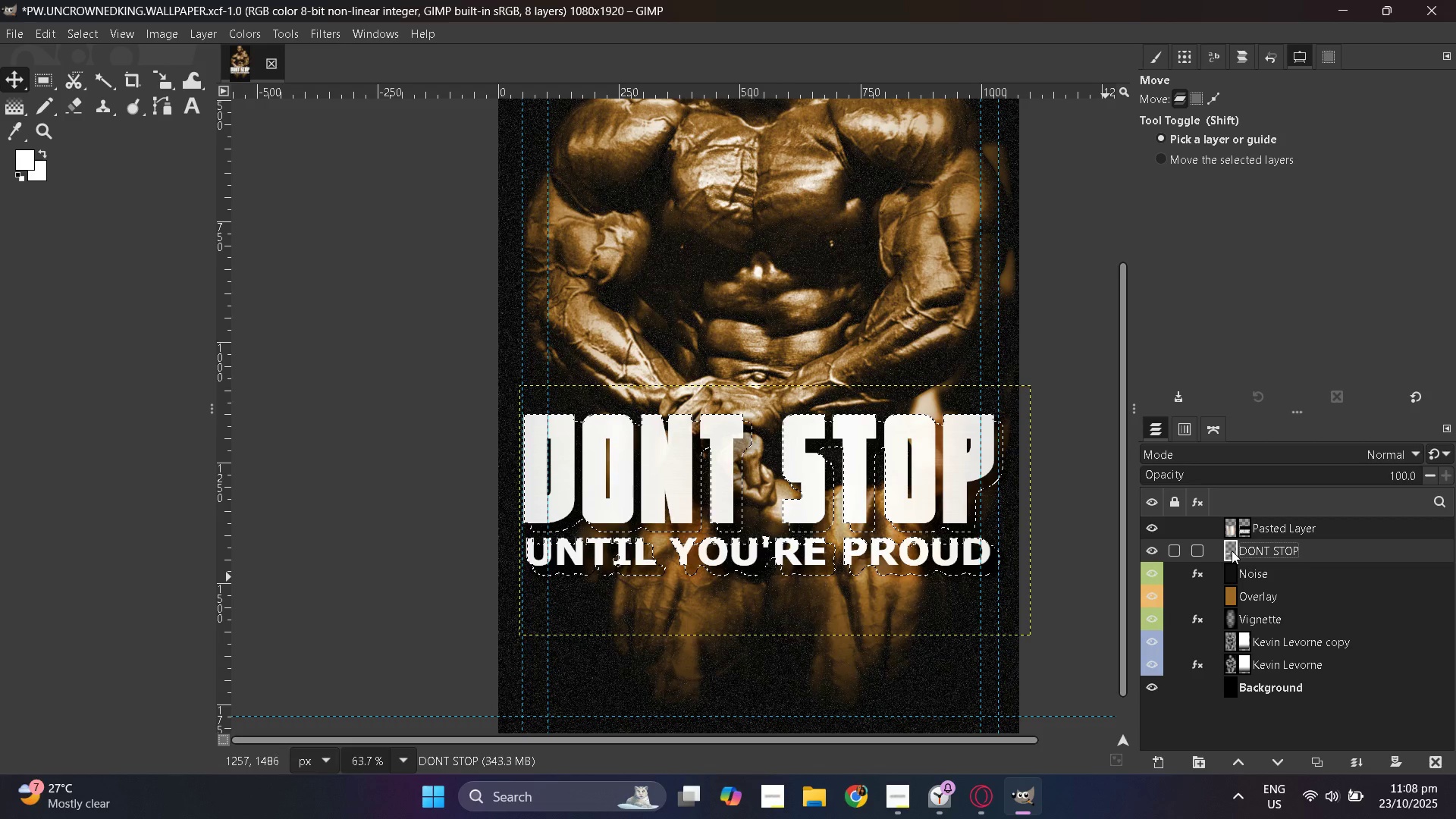 
left_click([1232, 551])
 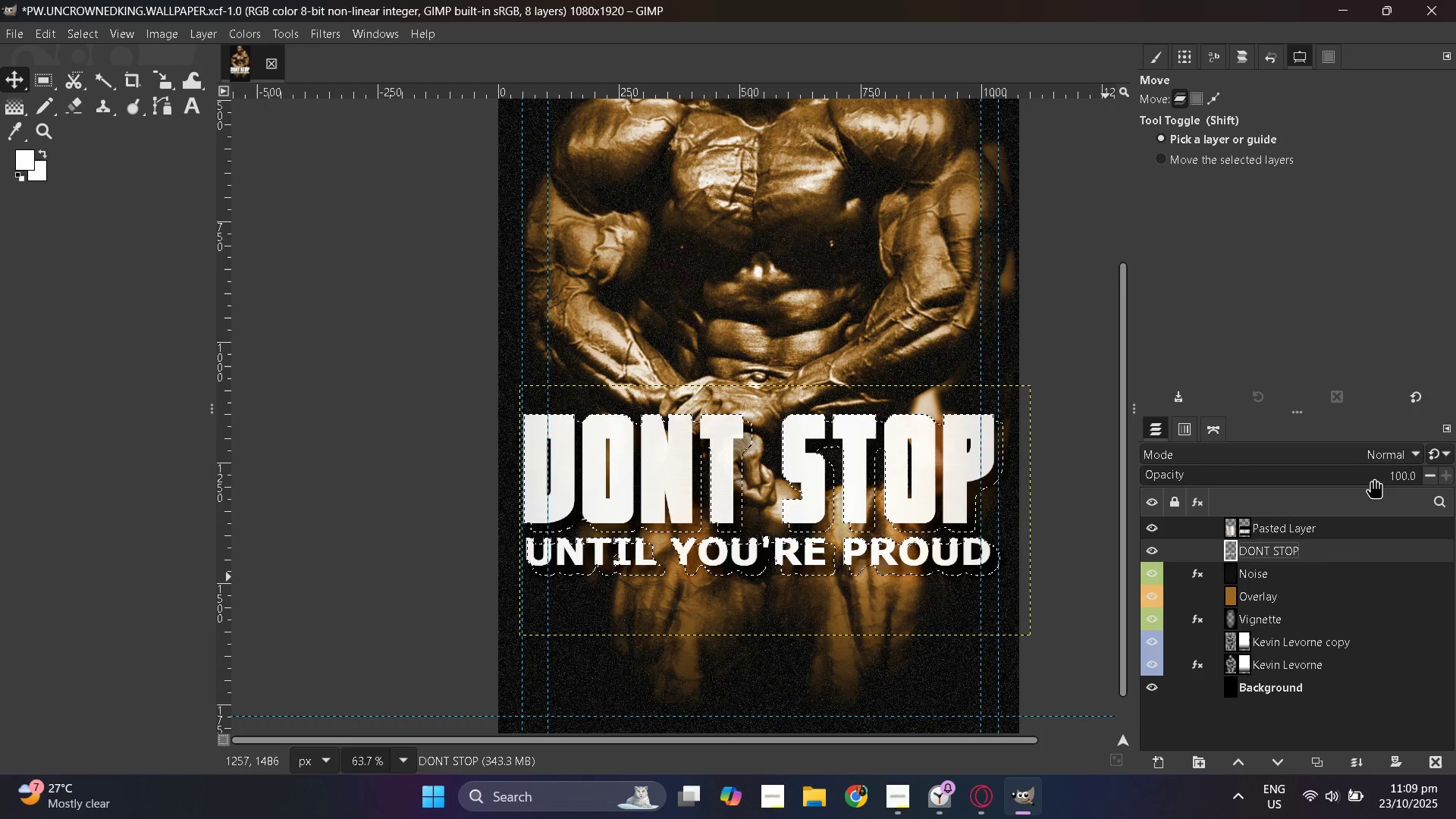 
scroll: coordinate [970, 495], scroll_direction: down, amount: 1.0
 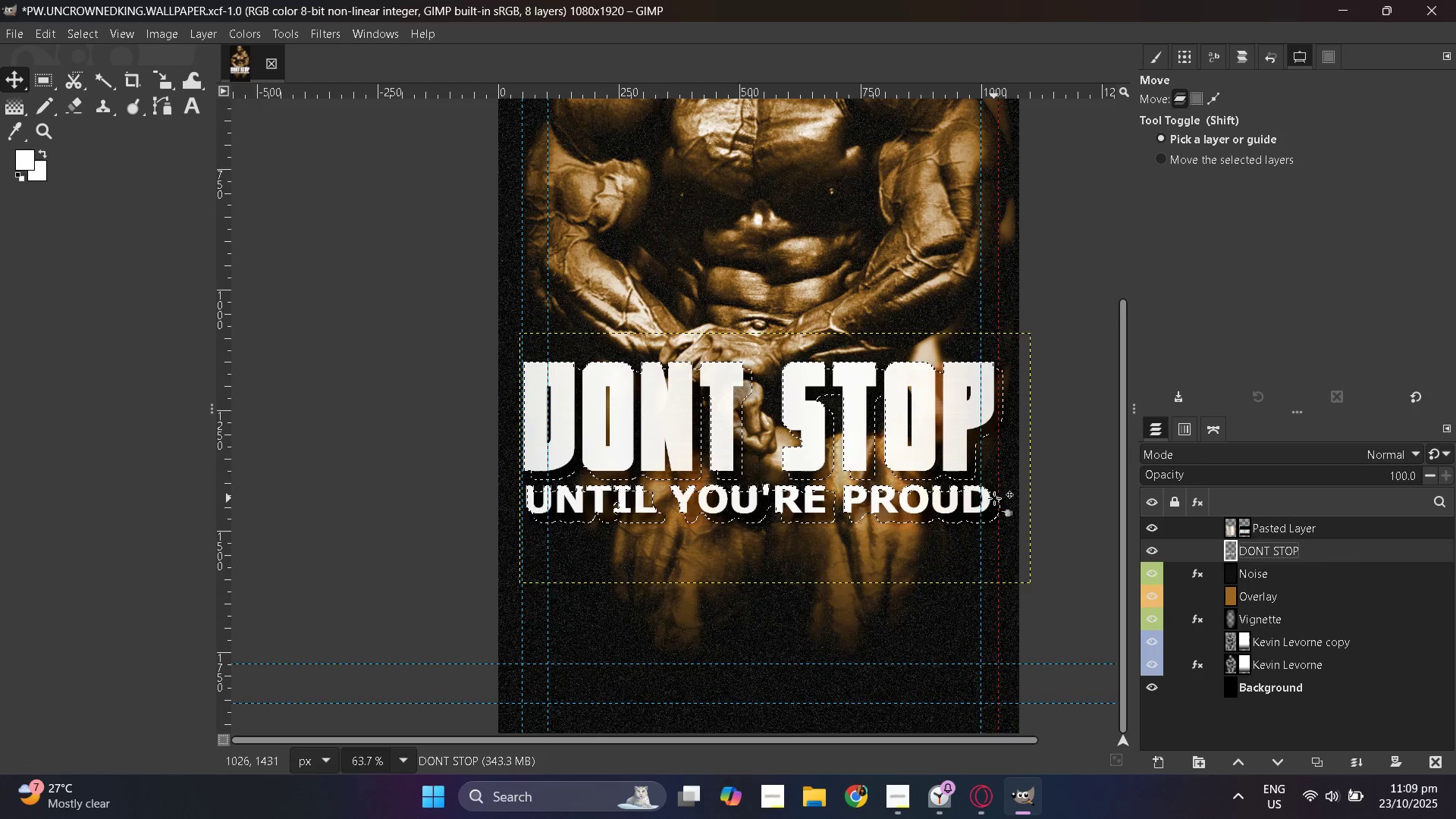 
hold_key(key=ControlLeft, duration=0.74)
scroll: coordinate [990, 498], scroll_direction: none, amount: 0.0
 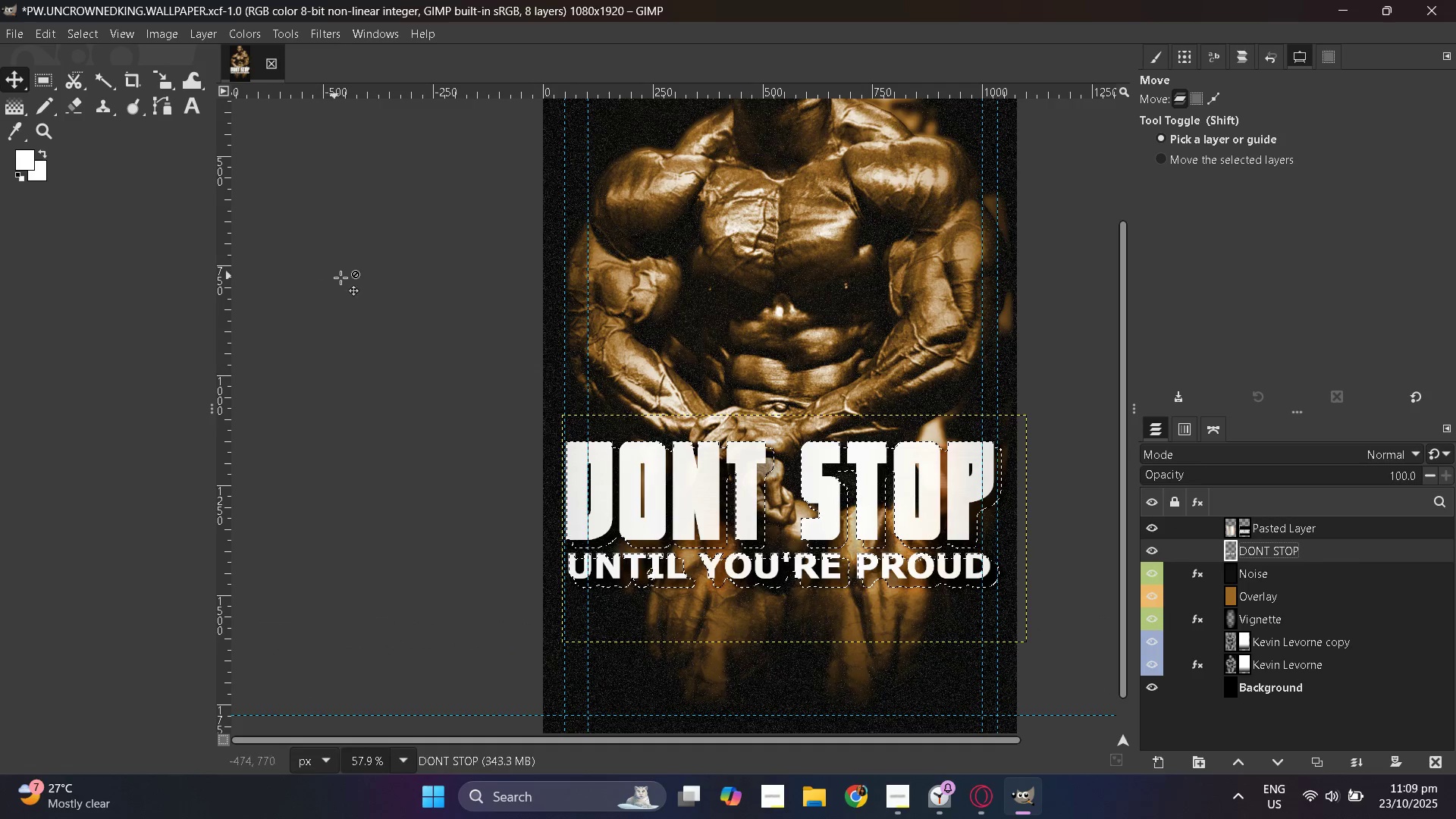 
key(Shift+ShiftLeft)
 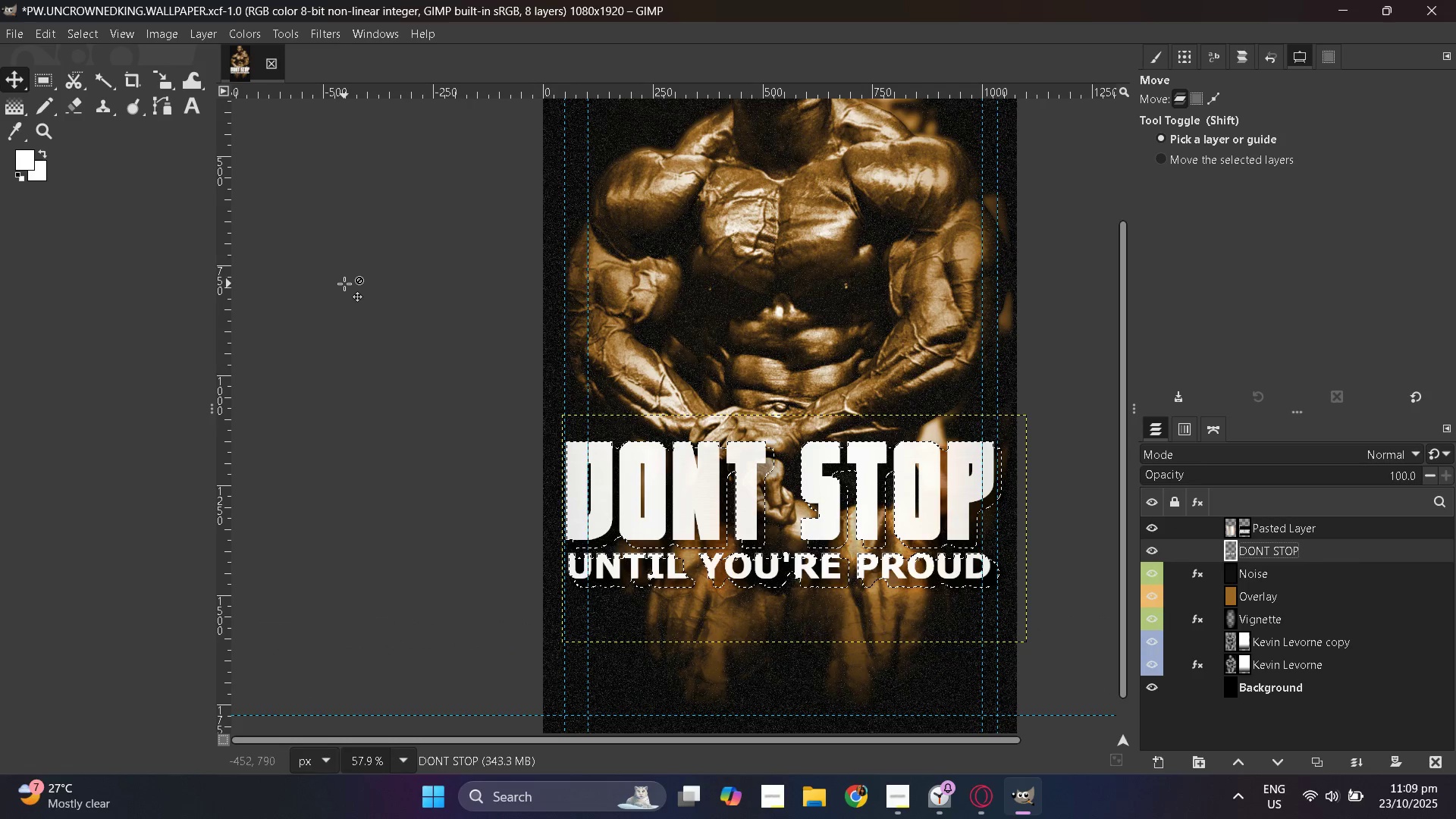 
key(Control+Shift+A)
 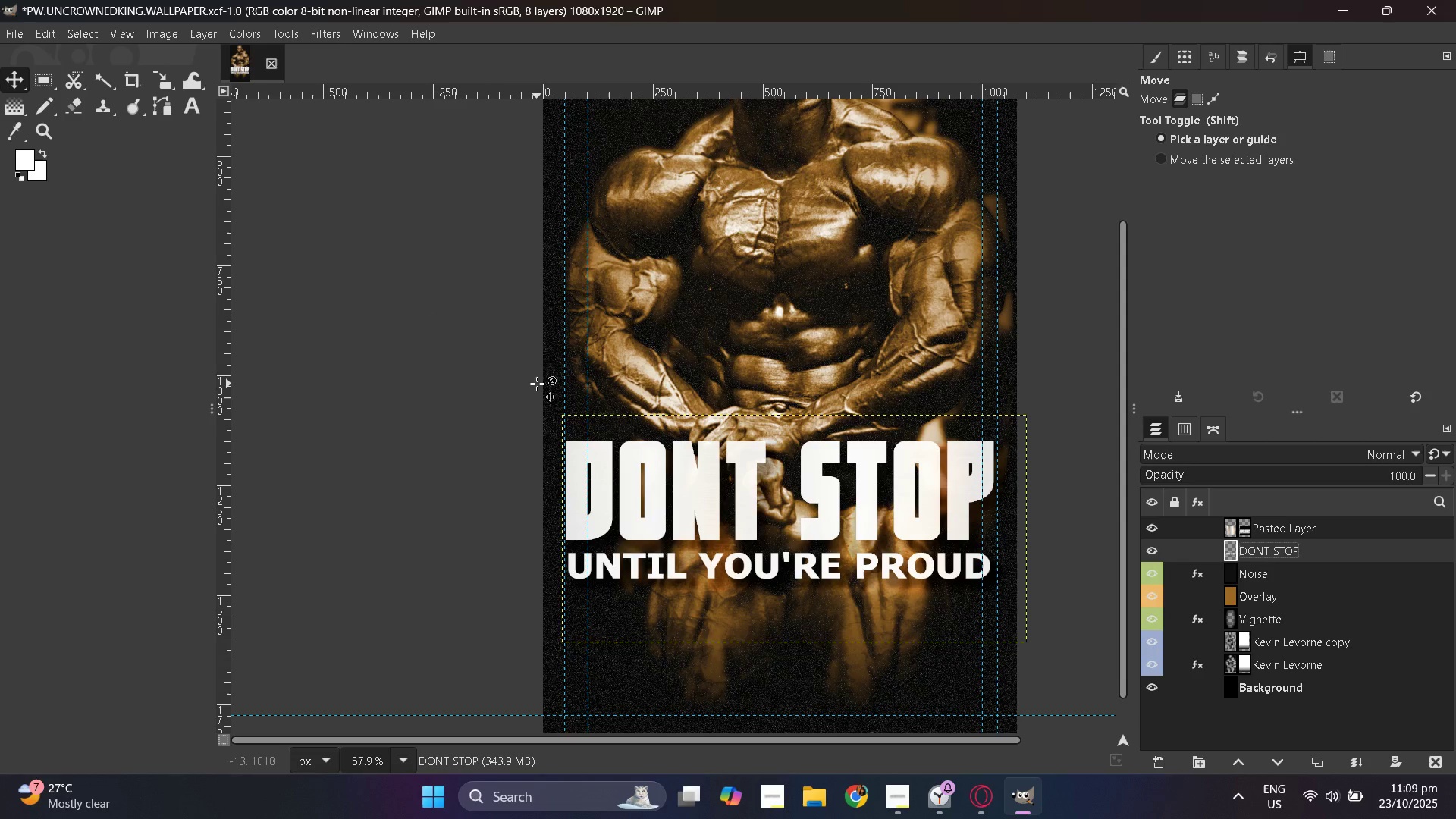 
hold_key(key=ControlLeft, duration=1.22)
scroll: coordinate [765, 418], scroll_direction: down, amount: 1.0
 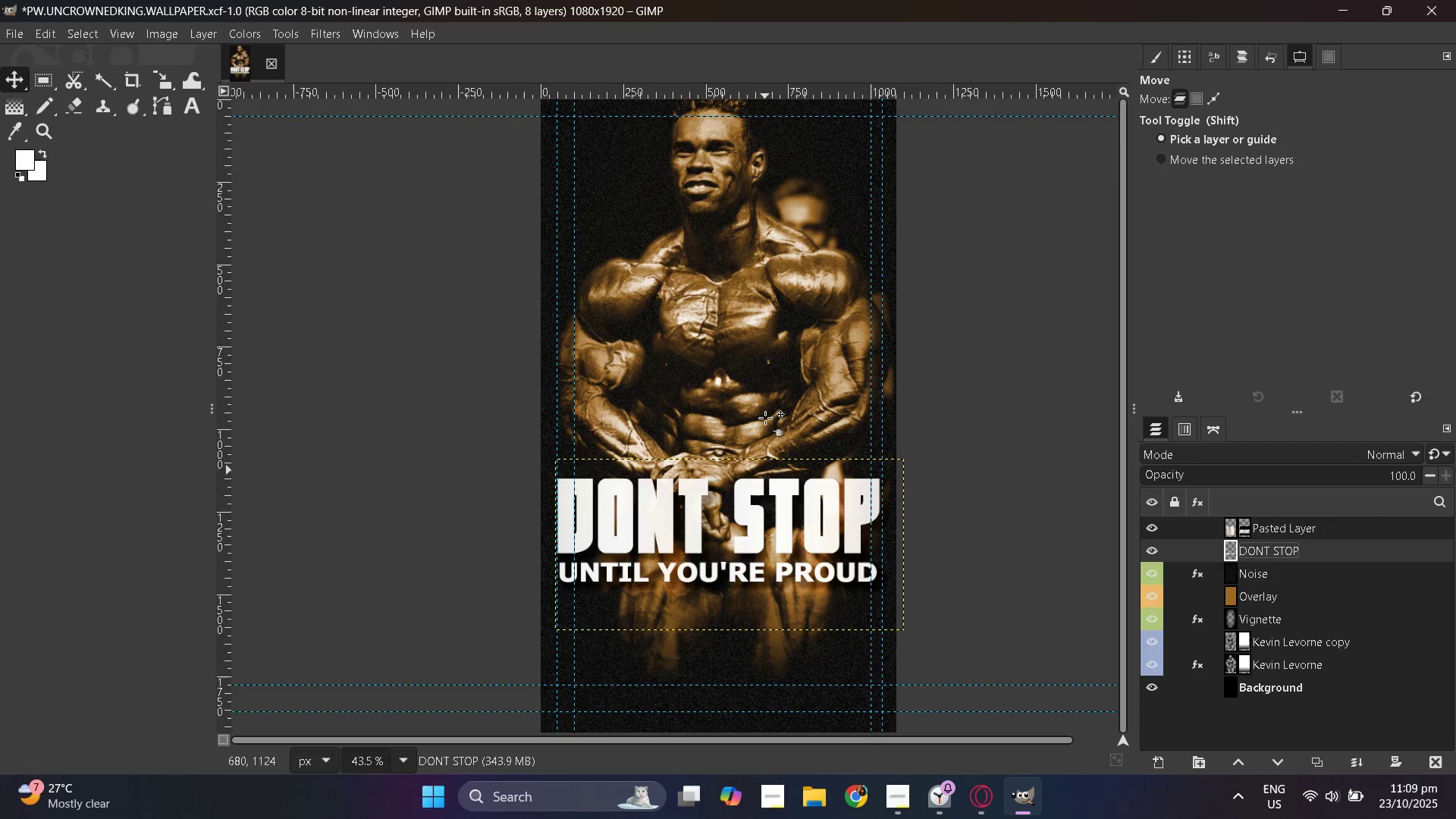 
hold_key(key=ControlLeft, duration=0.93)
scroll: coordinate [595, 404], scroll_direction: none, amount: 0.0
 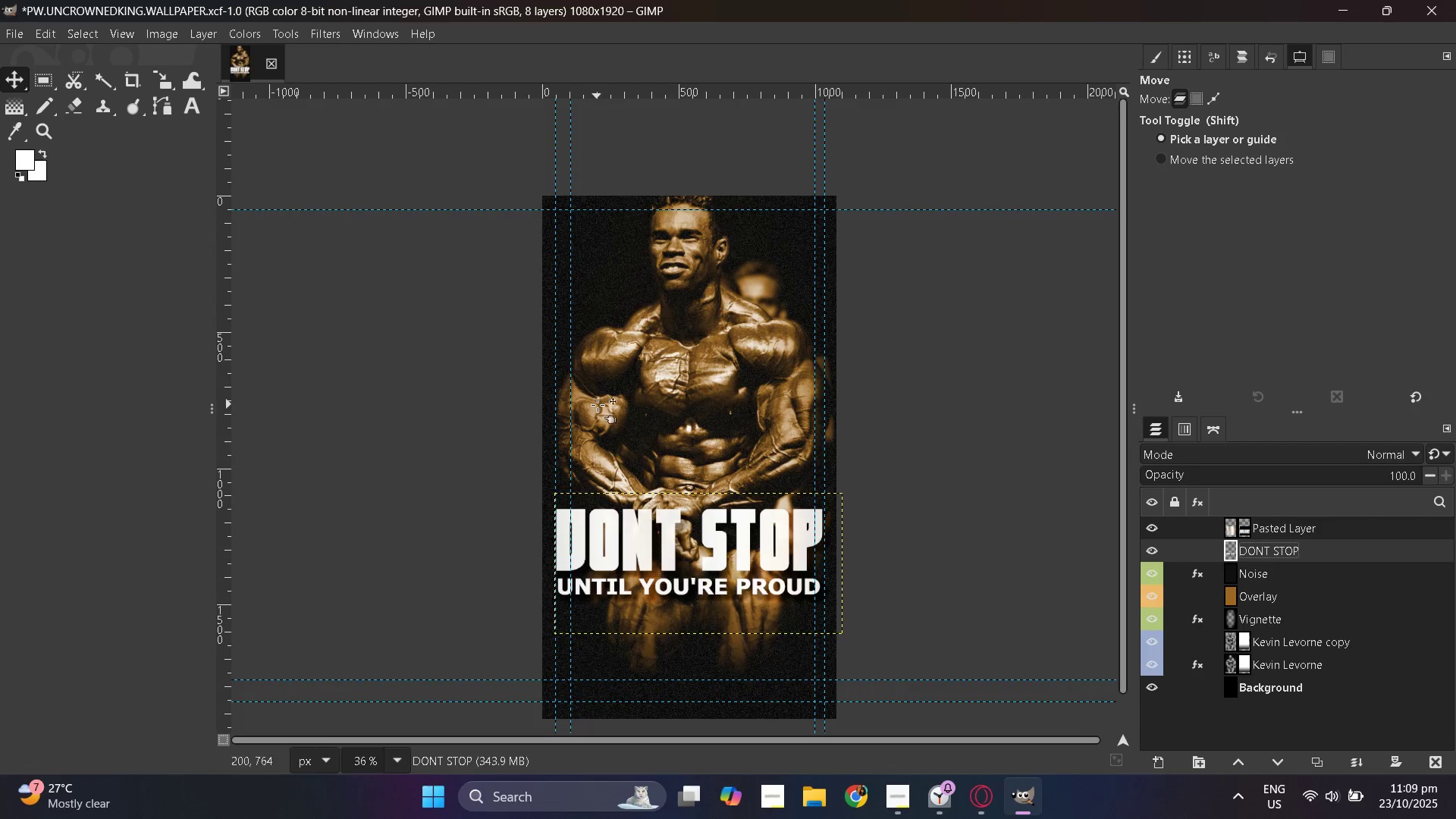 
hold_key(key=ControlLeft, duration=0.59)
 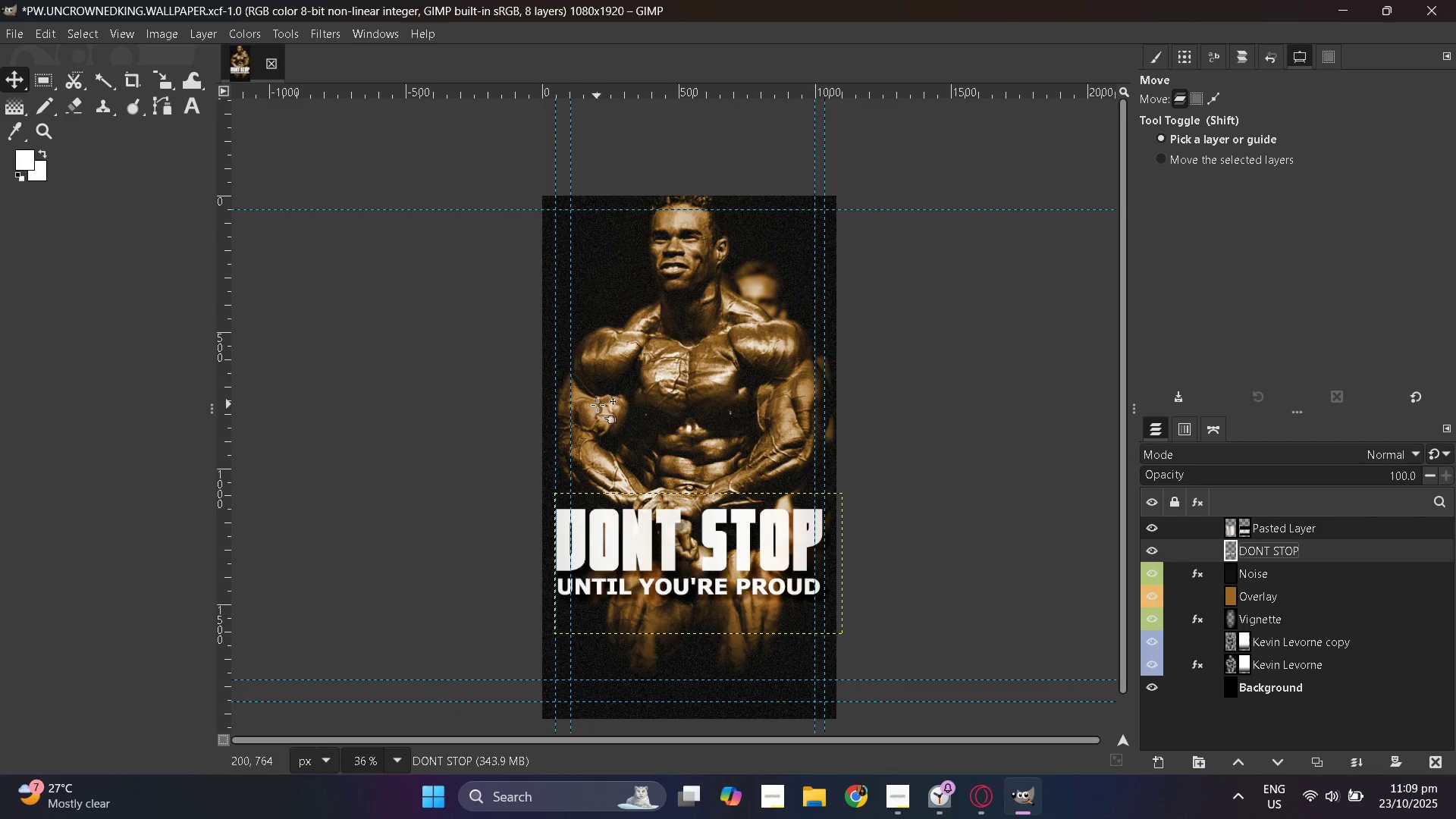 
hold_key(key=ControlLeft, duration=1.04)
scroll: coordinate [534, 412], scroll_direction: down, amount: 2.0
 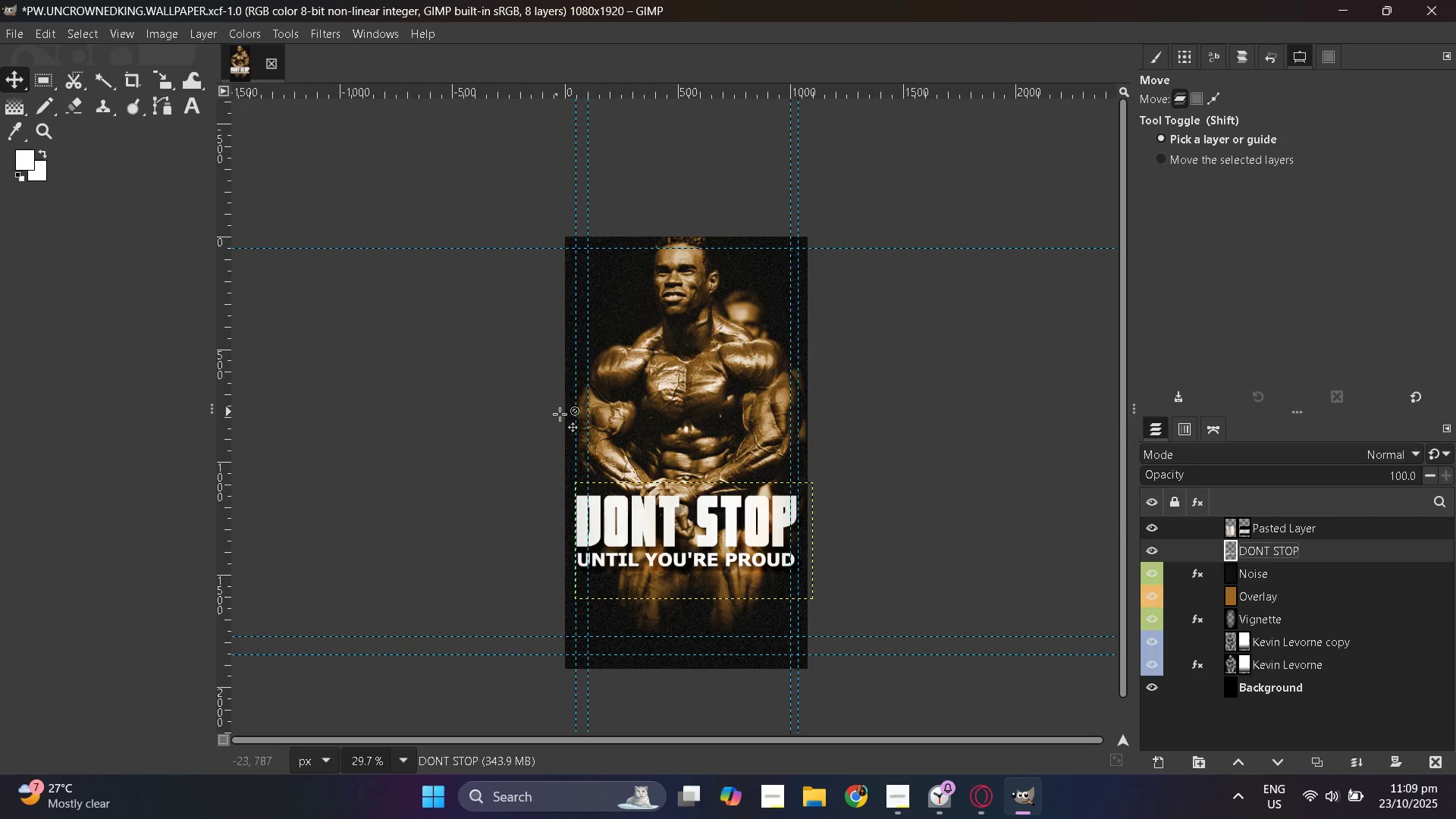 
hold_key(key=ControlLeft, duration=1.1)
scroll: coordinate [579, 422], scroll_direction: up, amount: 3.0
 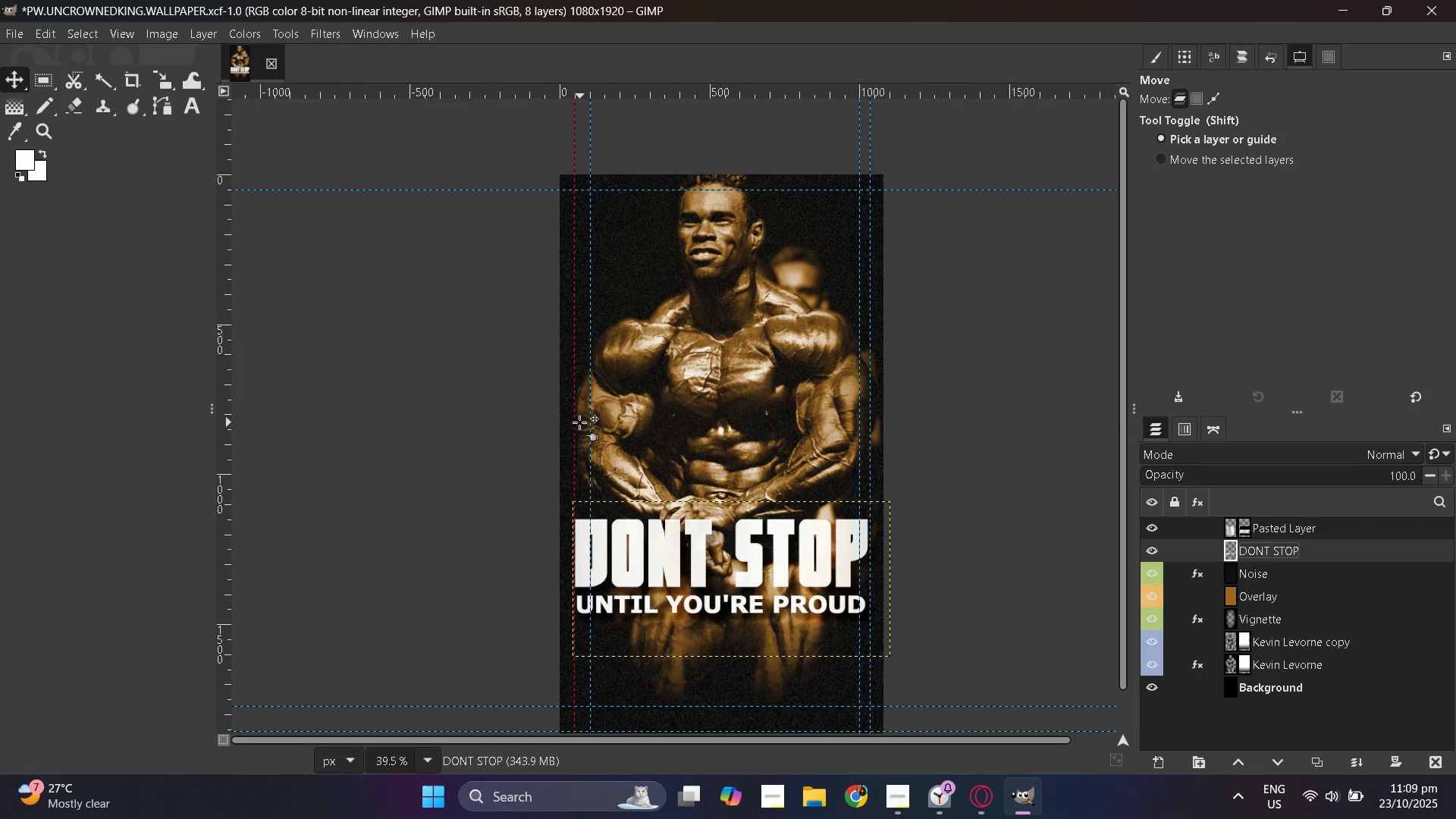 
scroll: coordinate [579, 422], scroll_direction: none, amount: 0.0
 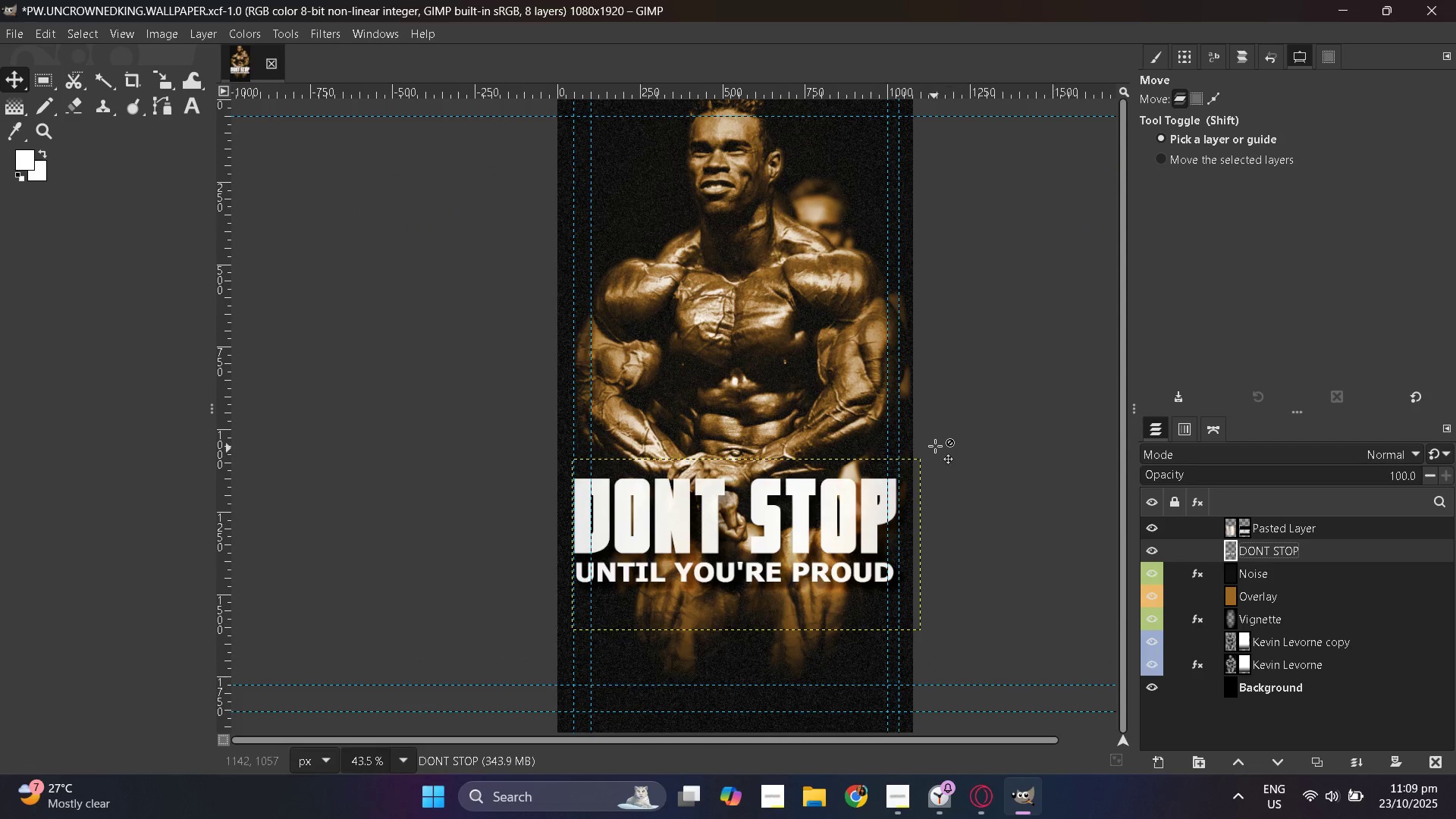 
hold_key(key=ControlLeft, duration=0.57)
scroll: coordinate [938, 462], scroll_direction: down, amount: 1.0
 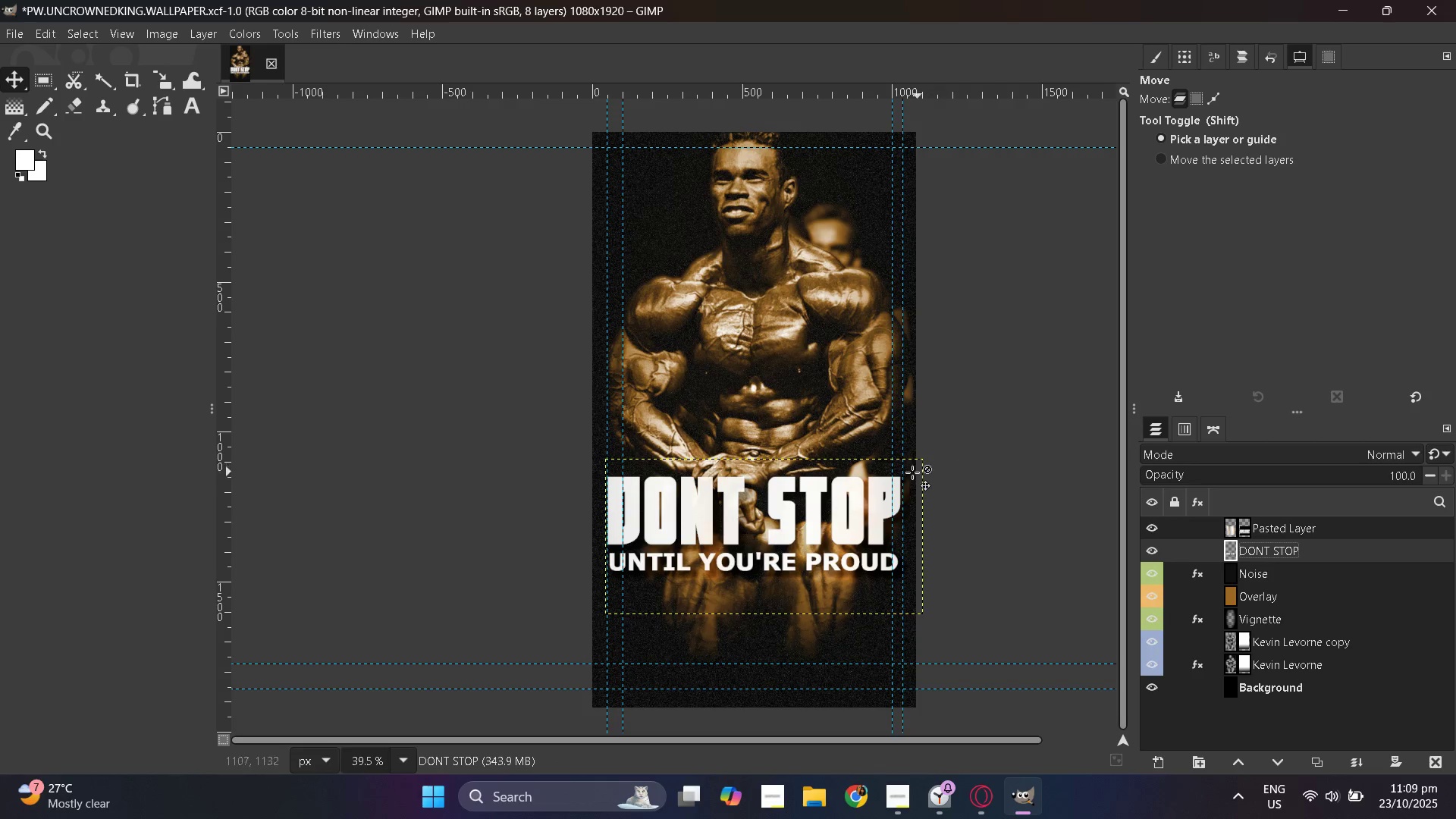 
scroll: coordinate [899, 477], scroll_direction: up, amount: 2.0
 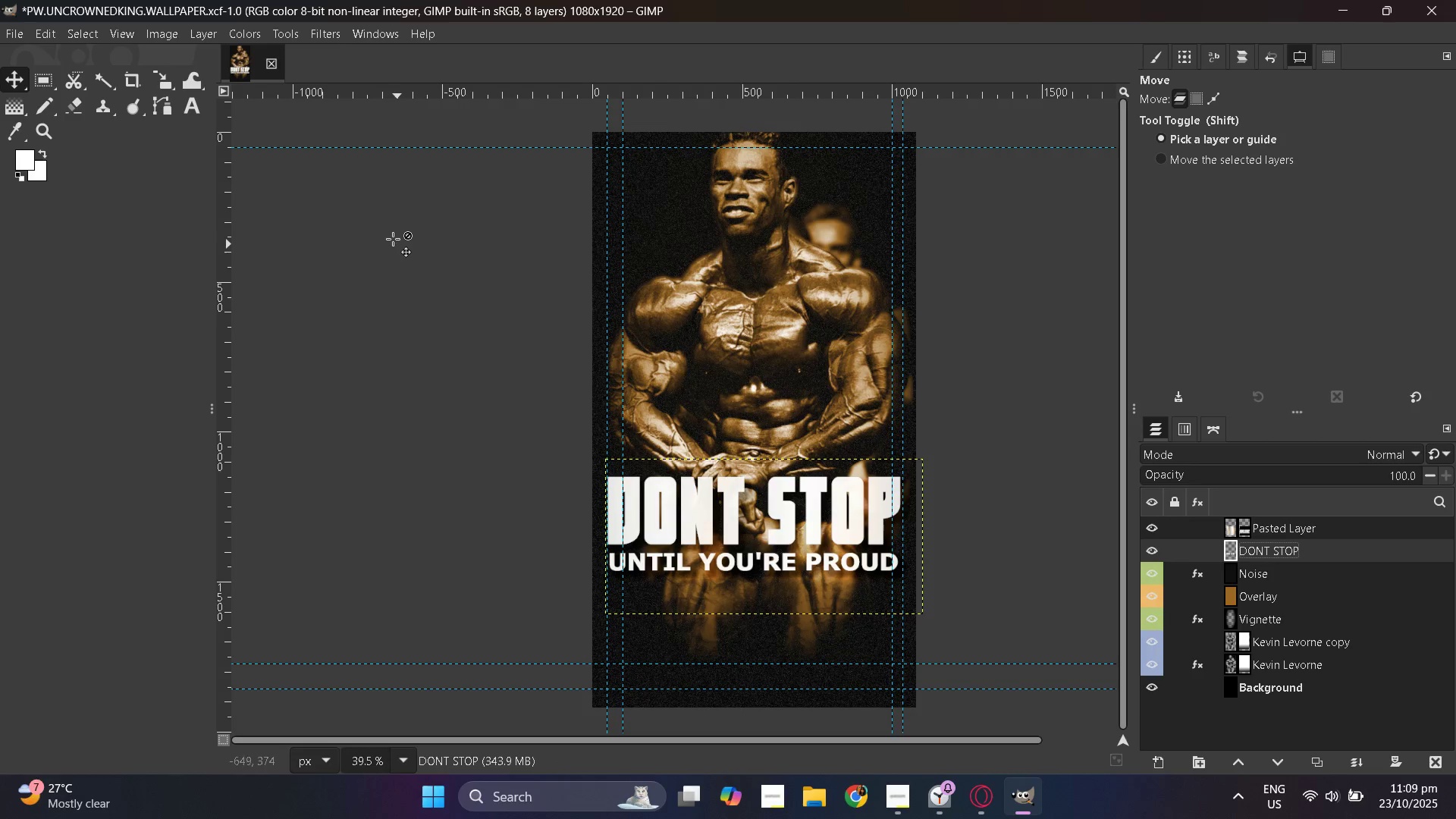 
key(PrintScreen)
 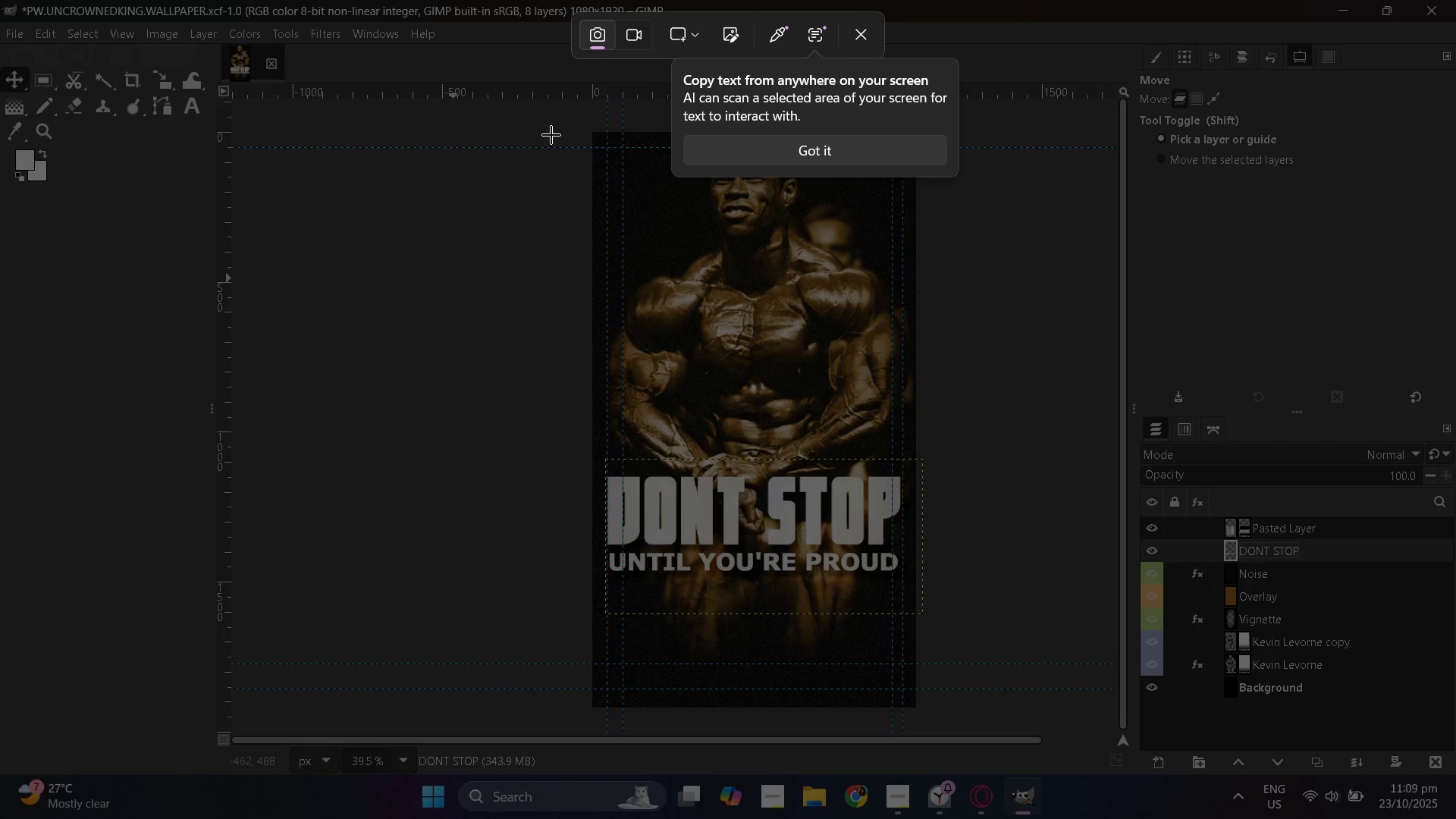 
wait(5.31)
 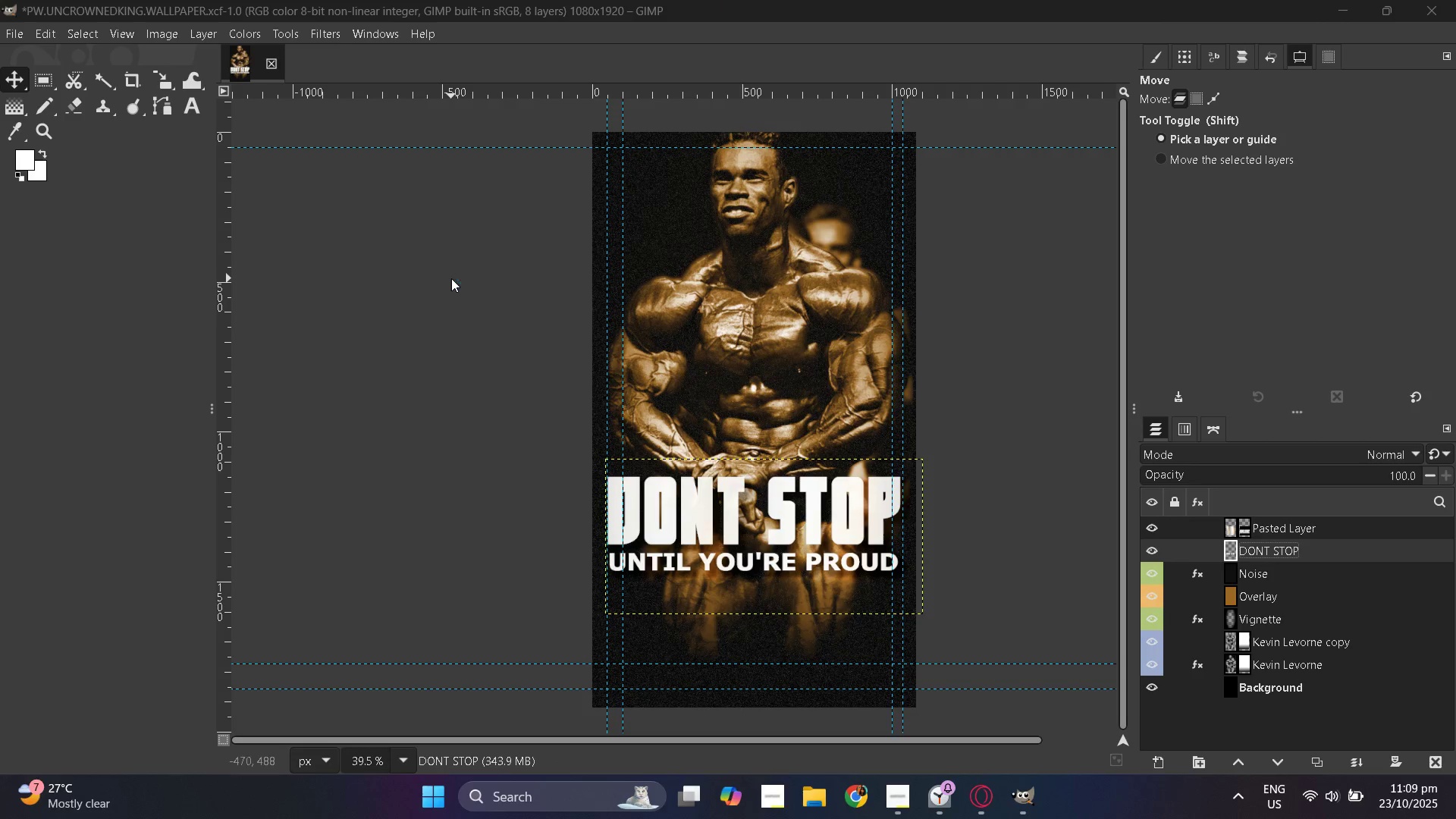 
left_click_drag(start_coordinate=[578, 127], to_coordinate=[943, 709])
 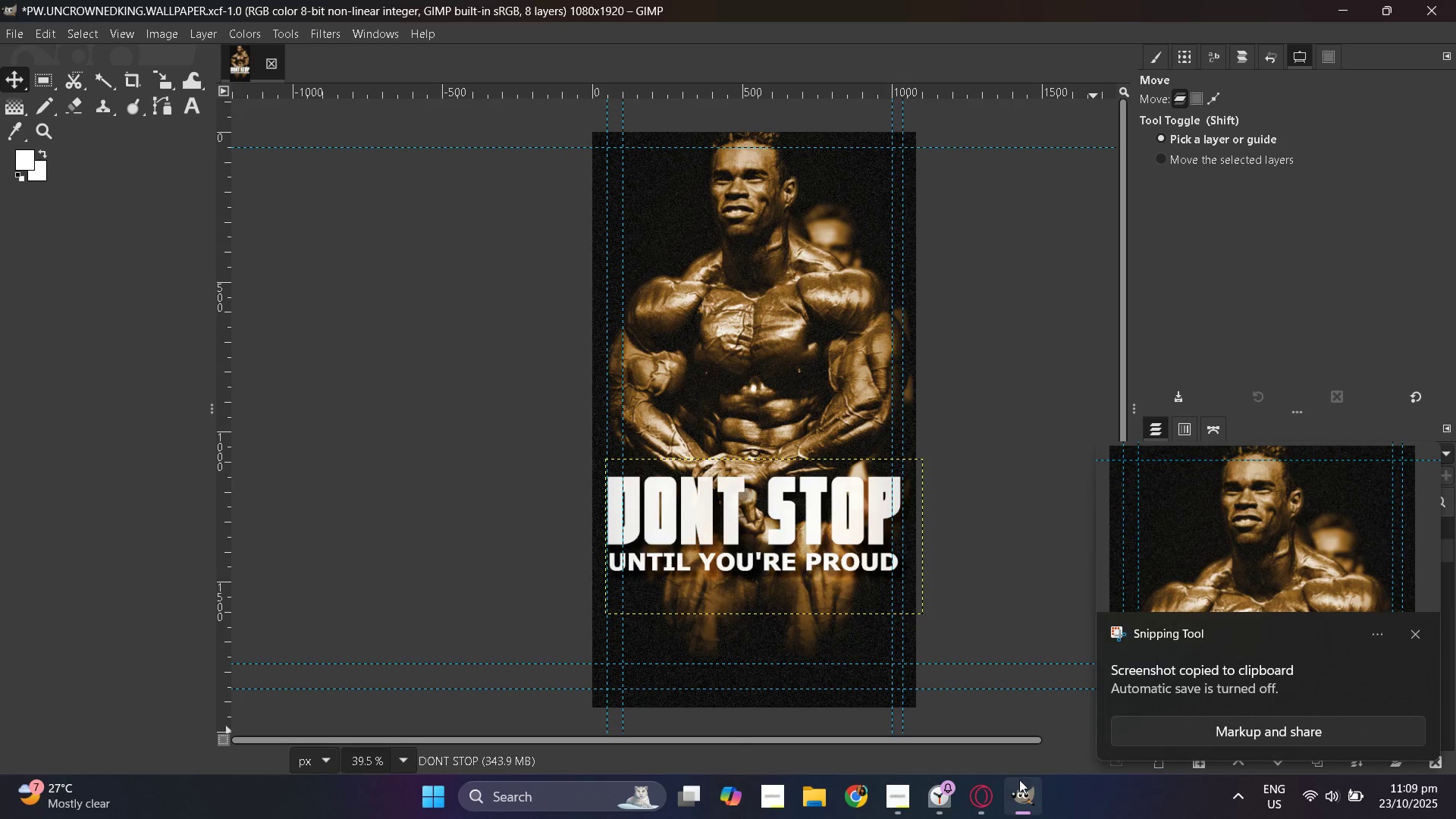 
left_click([990, 797])
 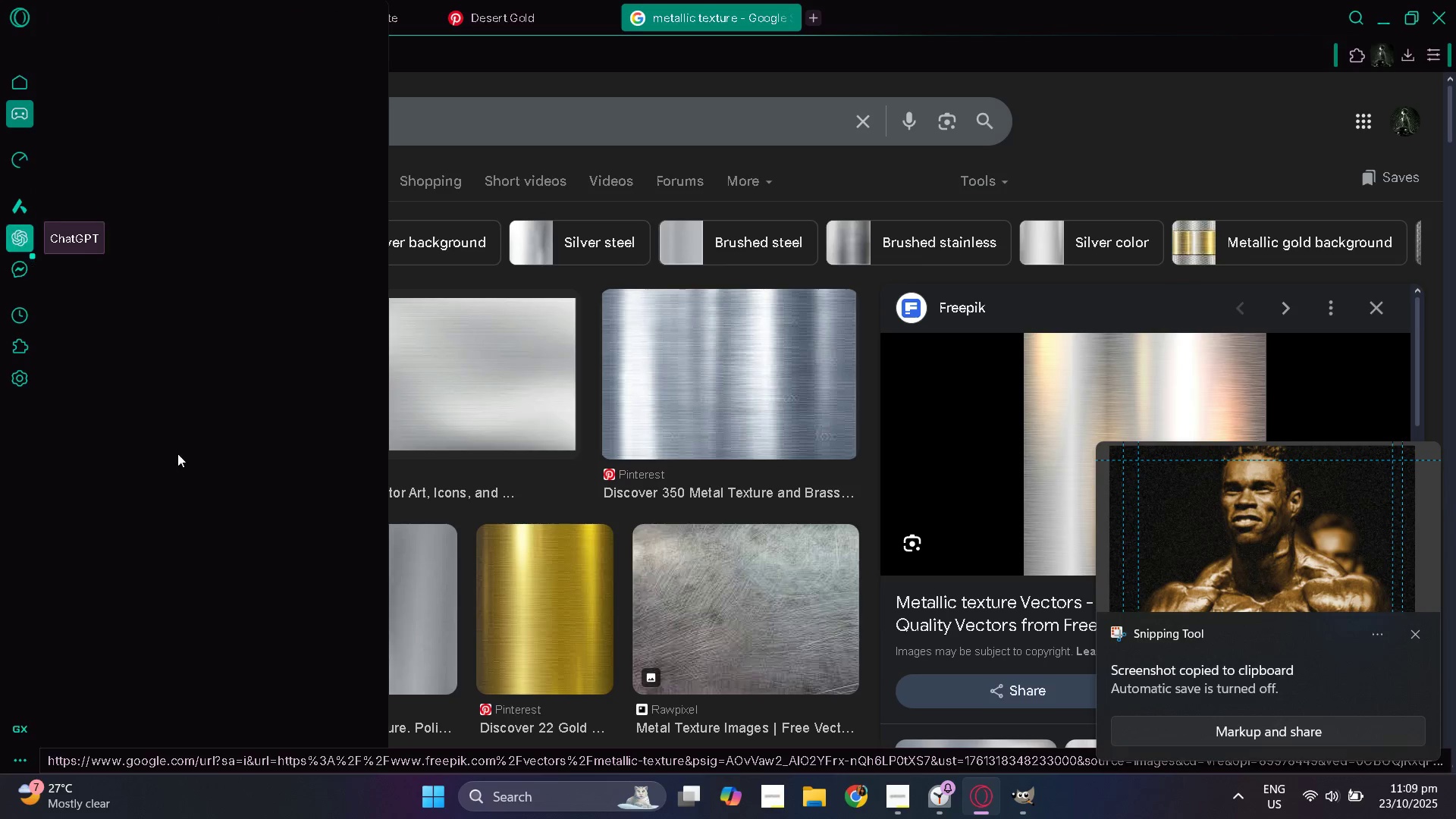 
scroll: coordinate [222, 605], scroll_direction: down, amount: 10.0
 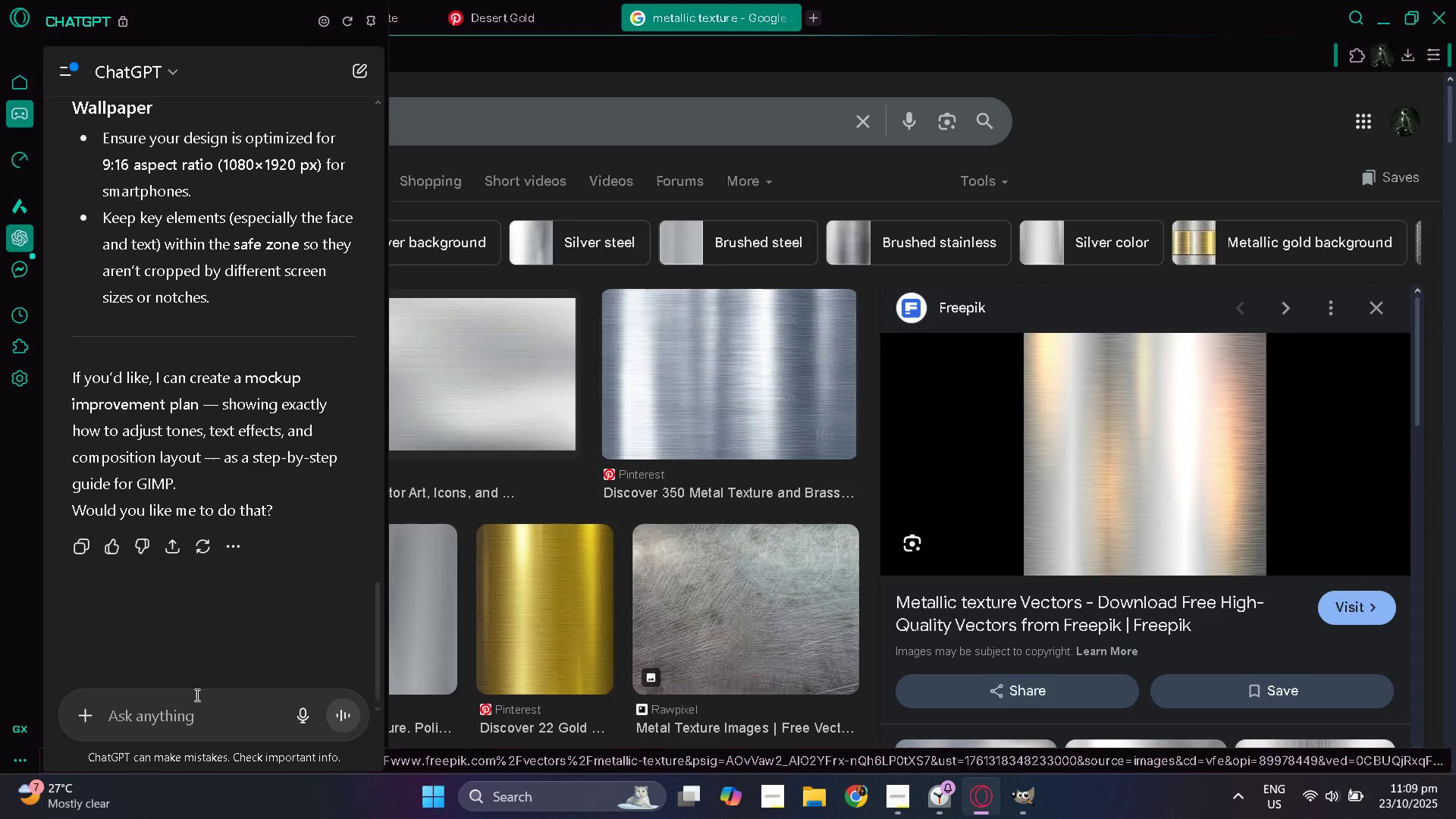 
left_click([196, 702])
 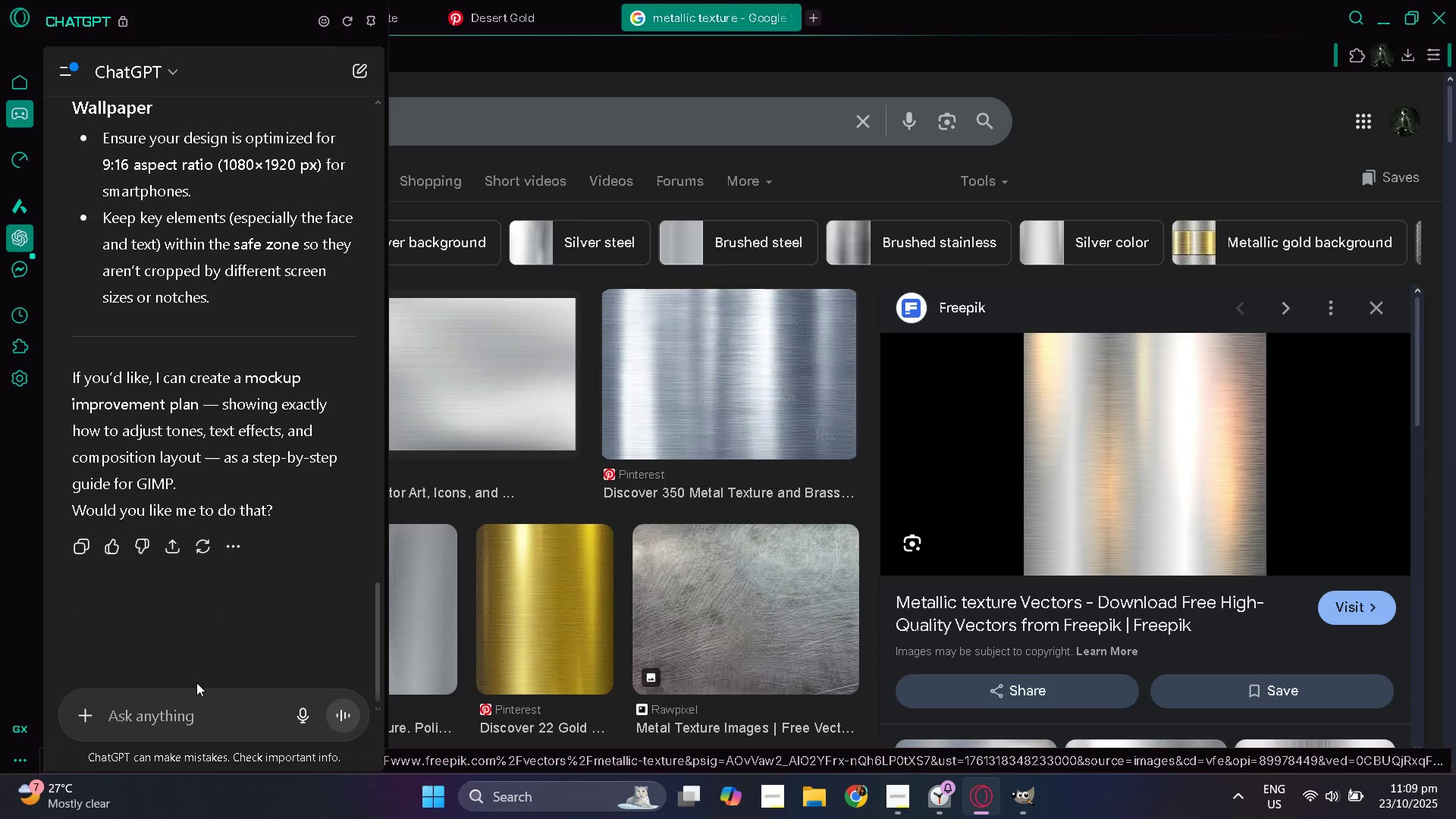 
key(Control+ControlLeft)
 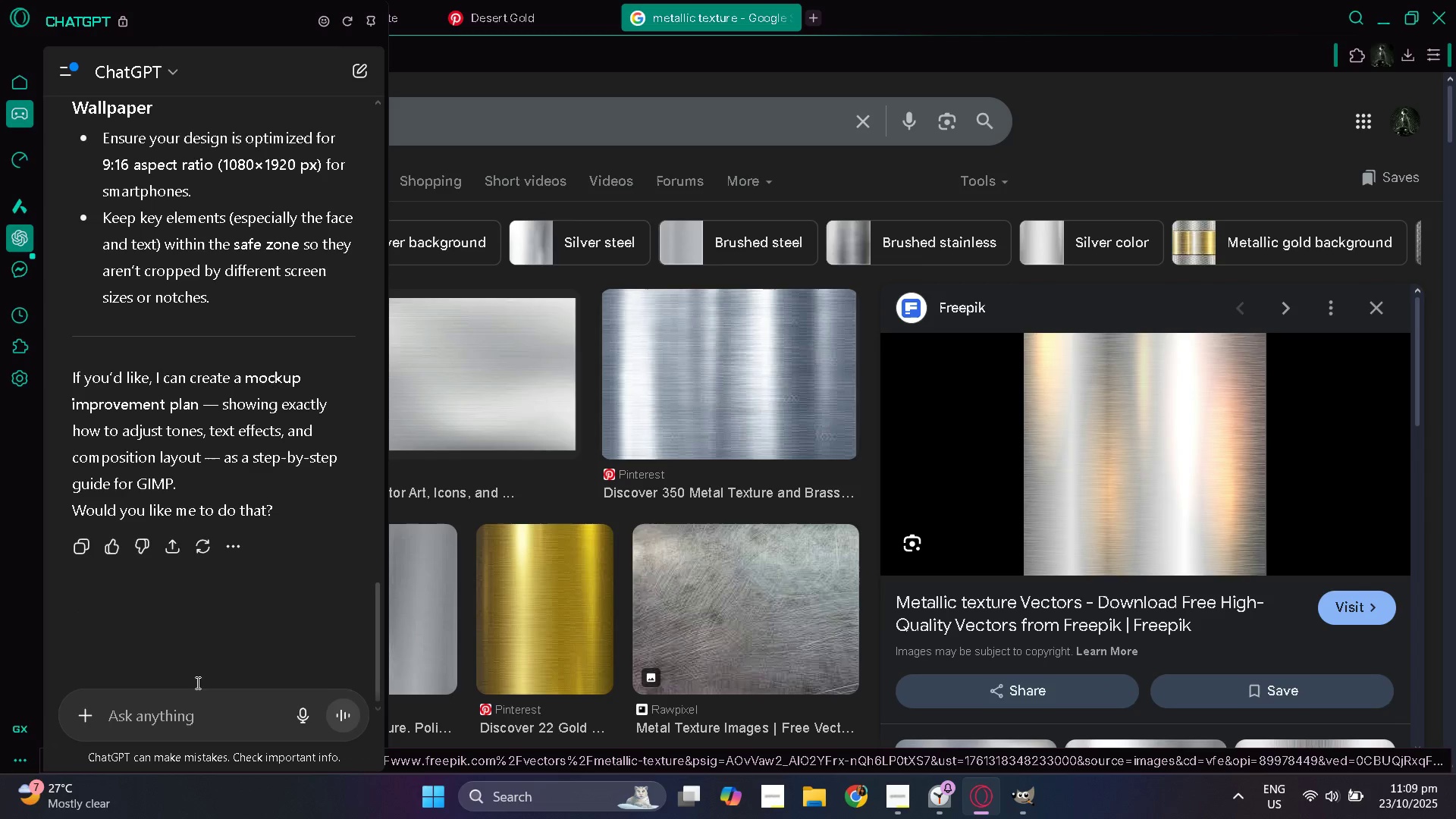 
key(Control+V)
 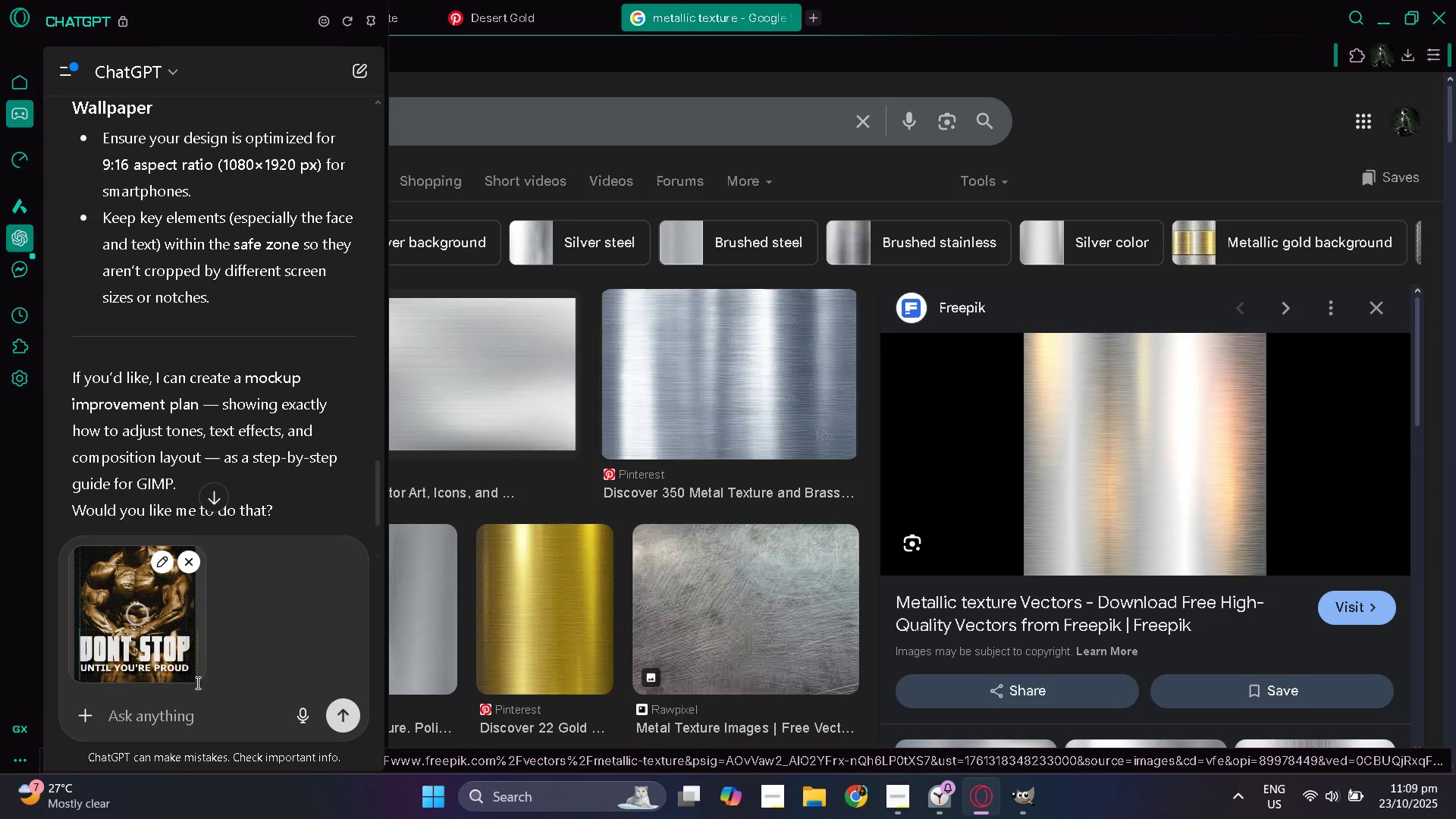 
type(W=)
key(Backspace)
key(Backspace)
key(Backspace)
type(Any additional f)
key(Backspace)
type(feeda)
key(Backspace)
type(bacl)
key(Backspace)
type(k?)
 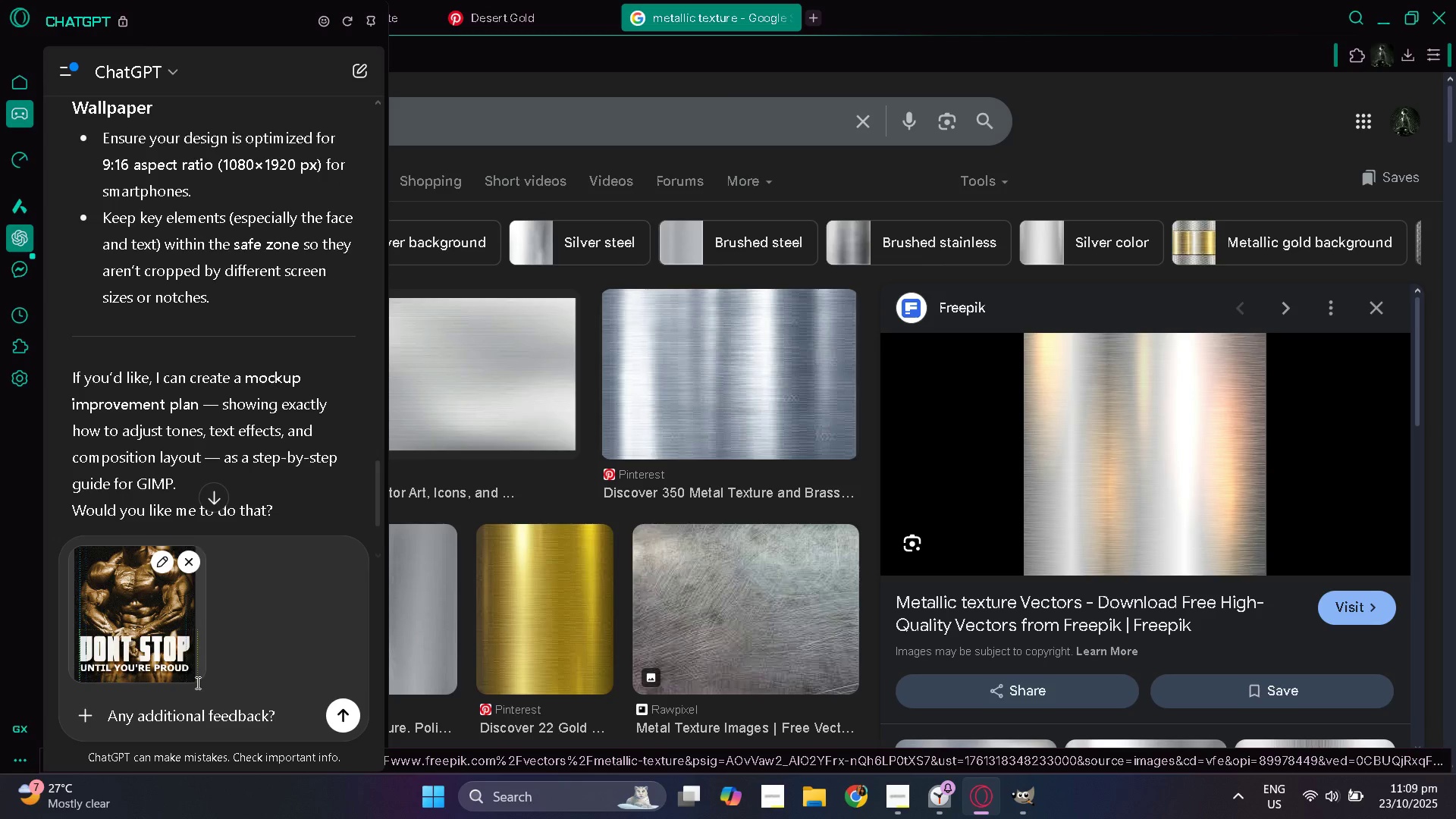 
key(Enter)
 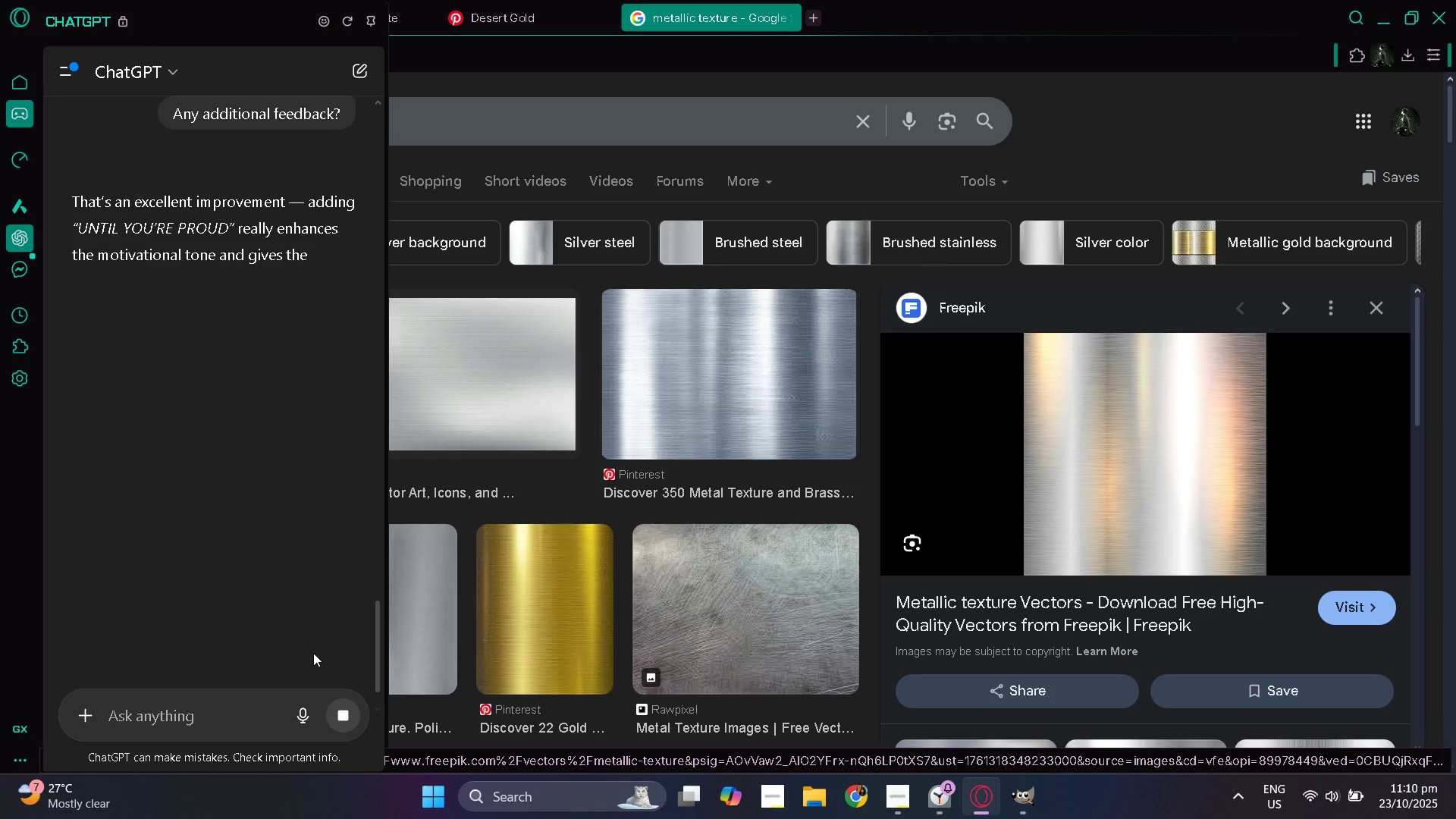 
wait(16.48)
 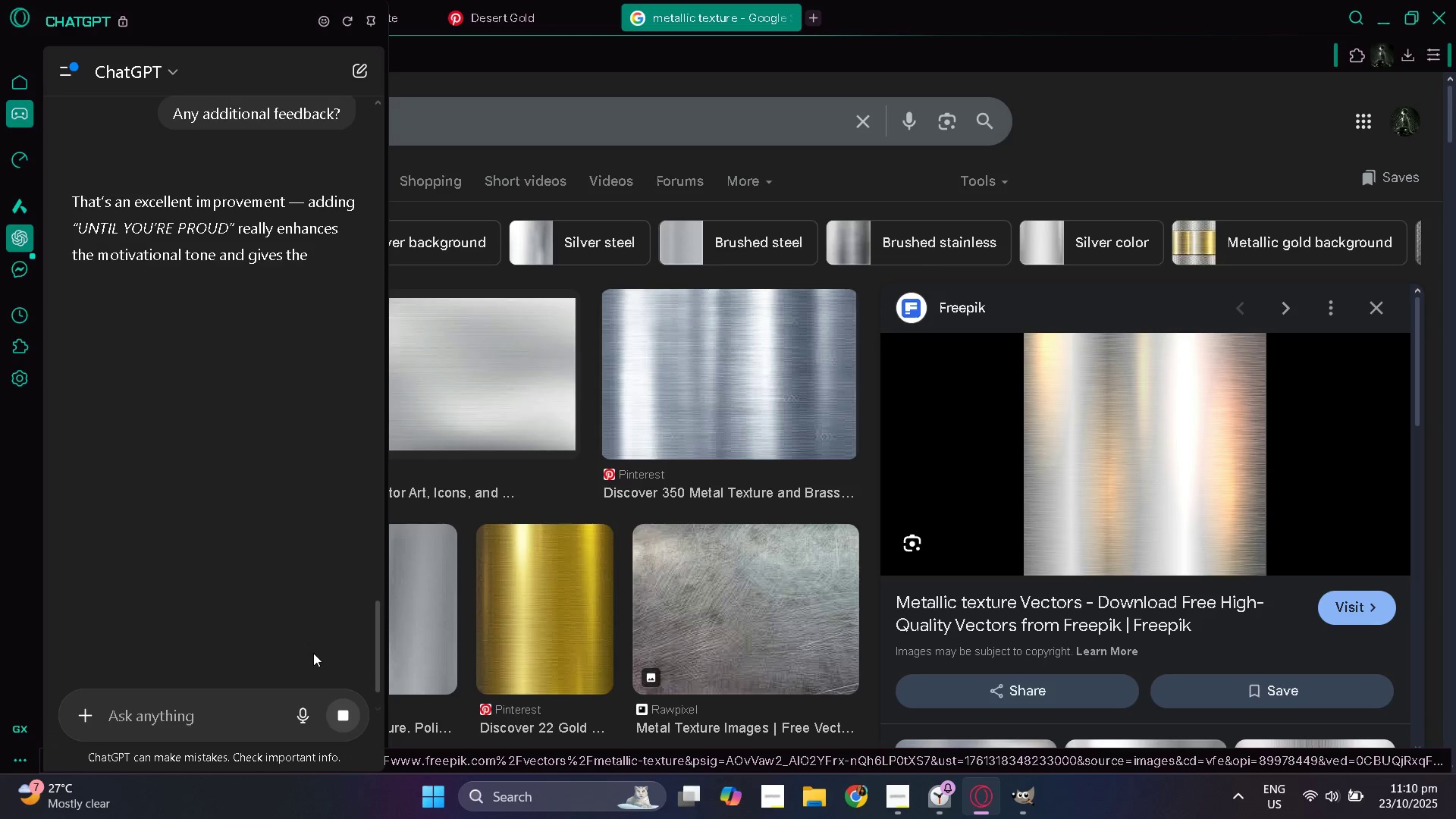 
scroll: coordinate [188, 492], scroll_direction: down, amount: 1.0
 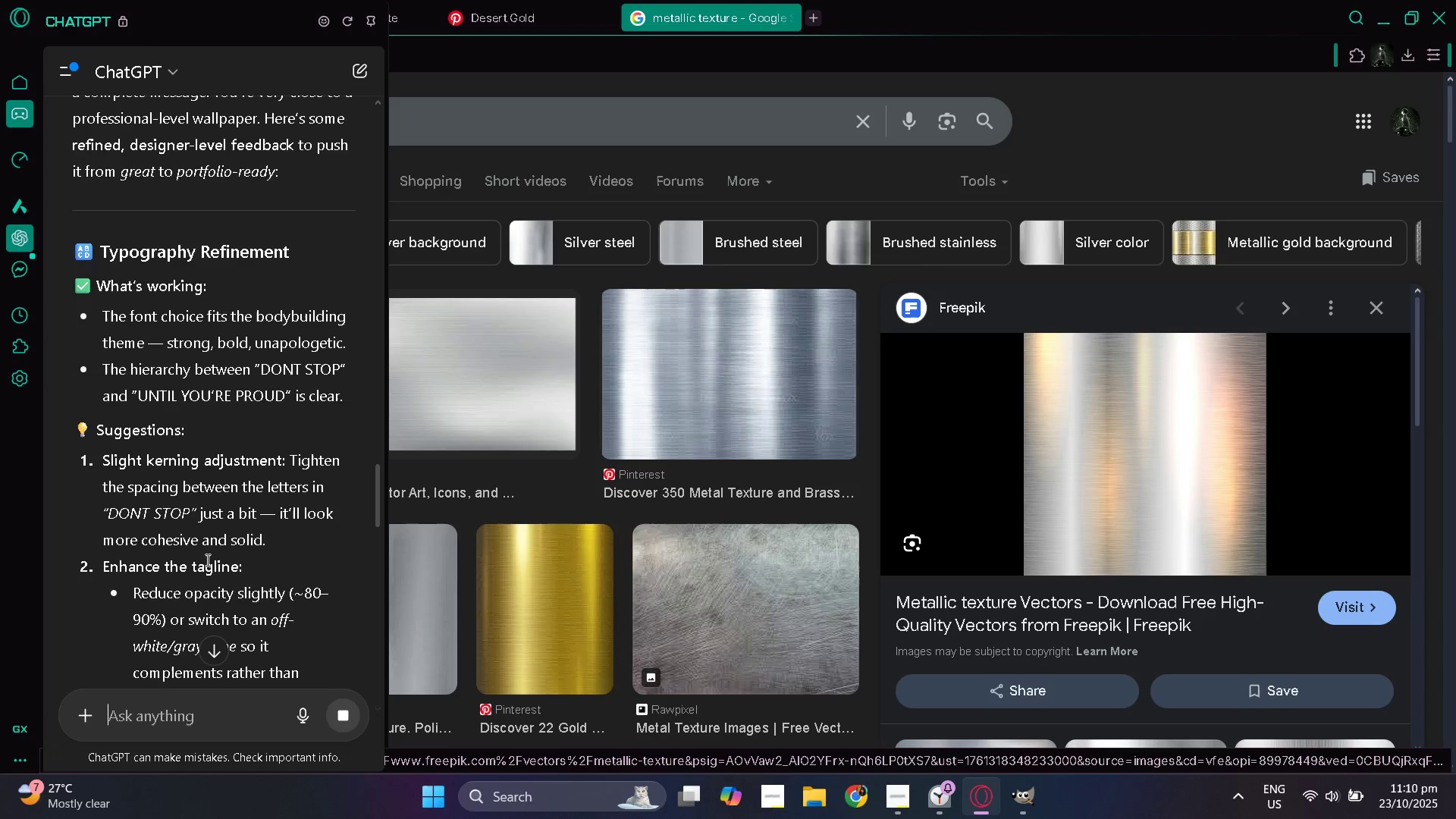 
wait(15.48)
 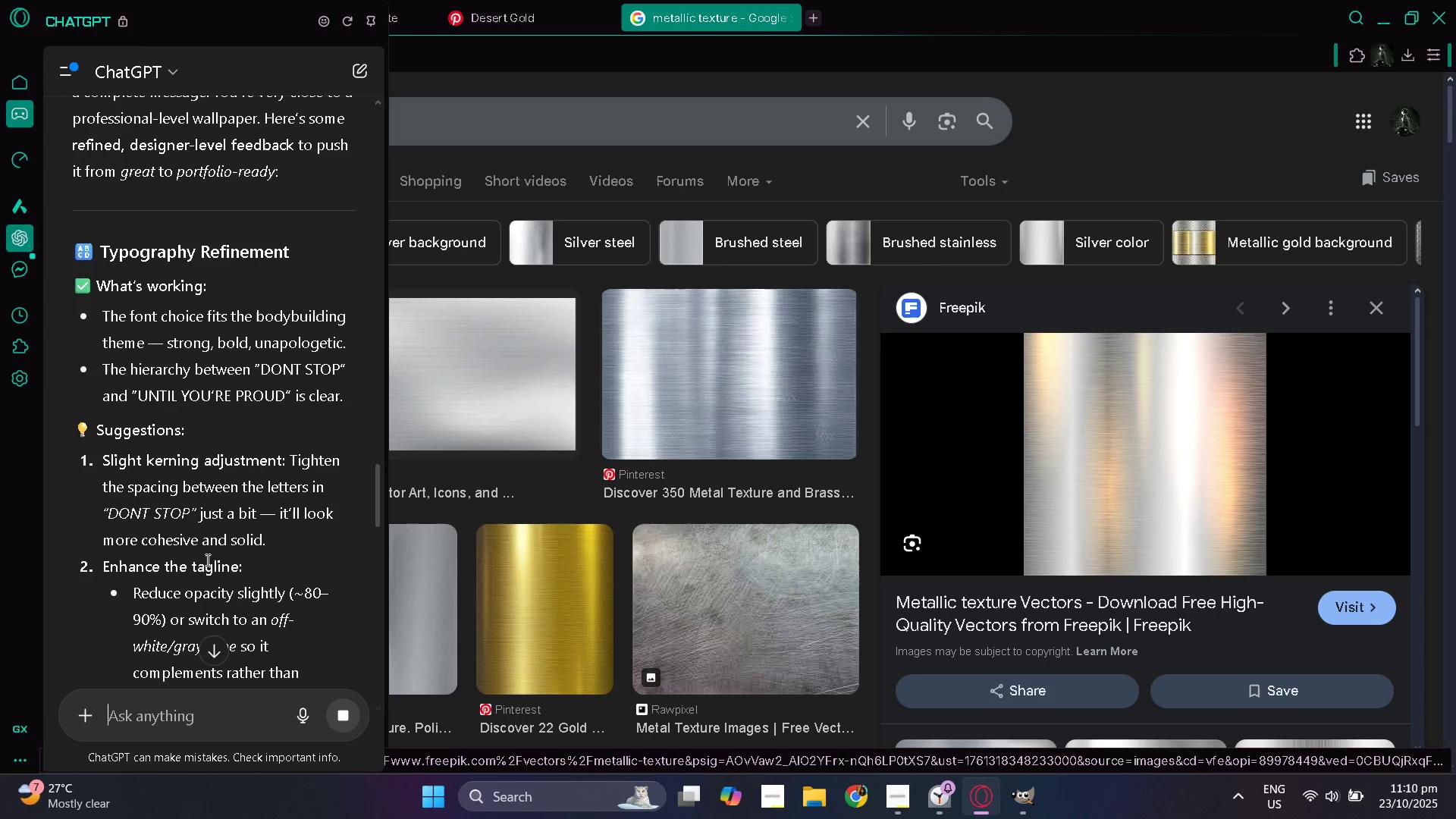 
scroll: coordinate [226, 591], scroll_direction: down, amount: 1.0
 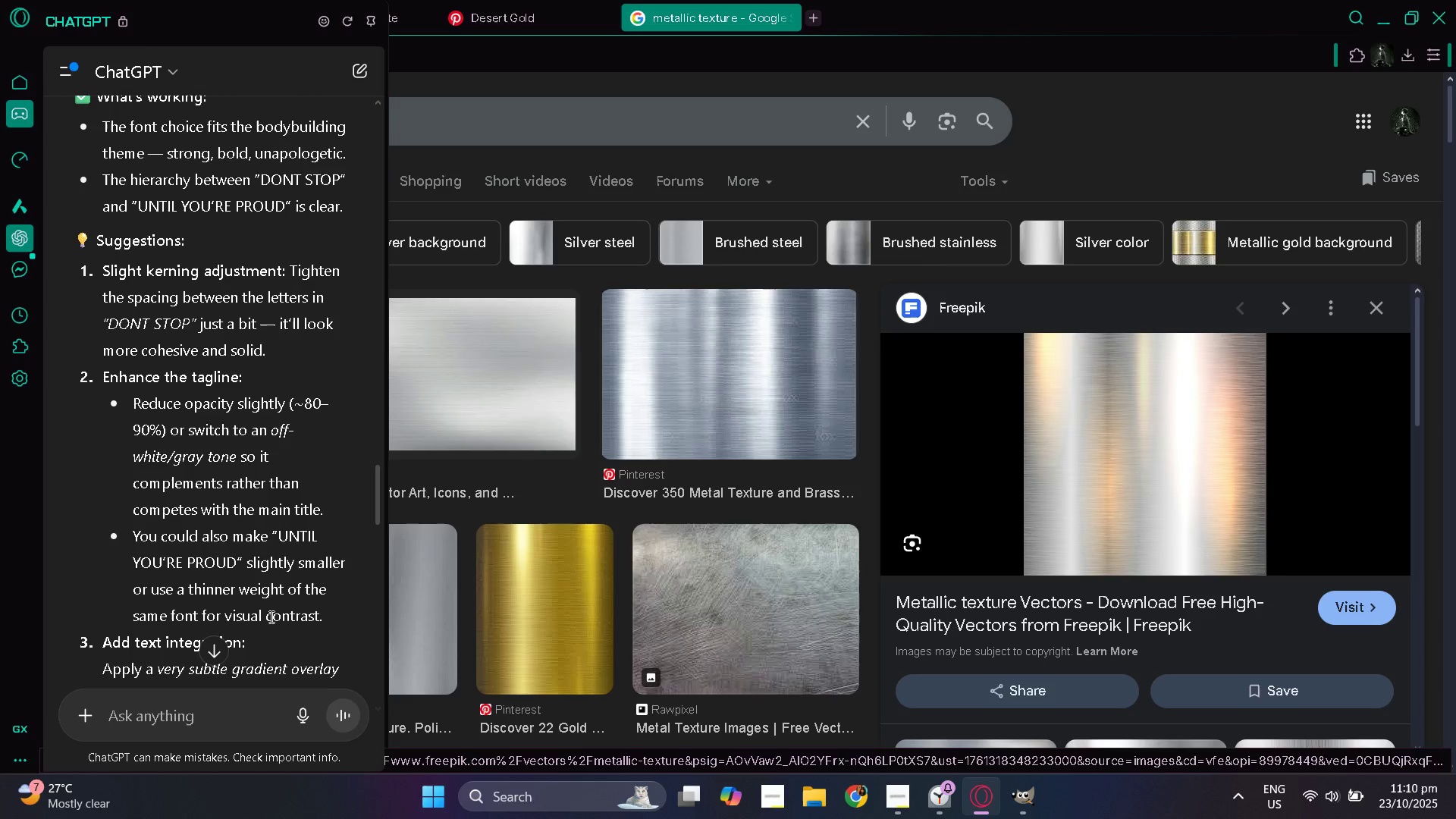 
wait(7.71)
 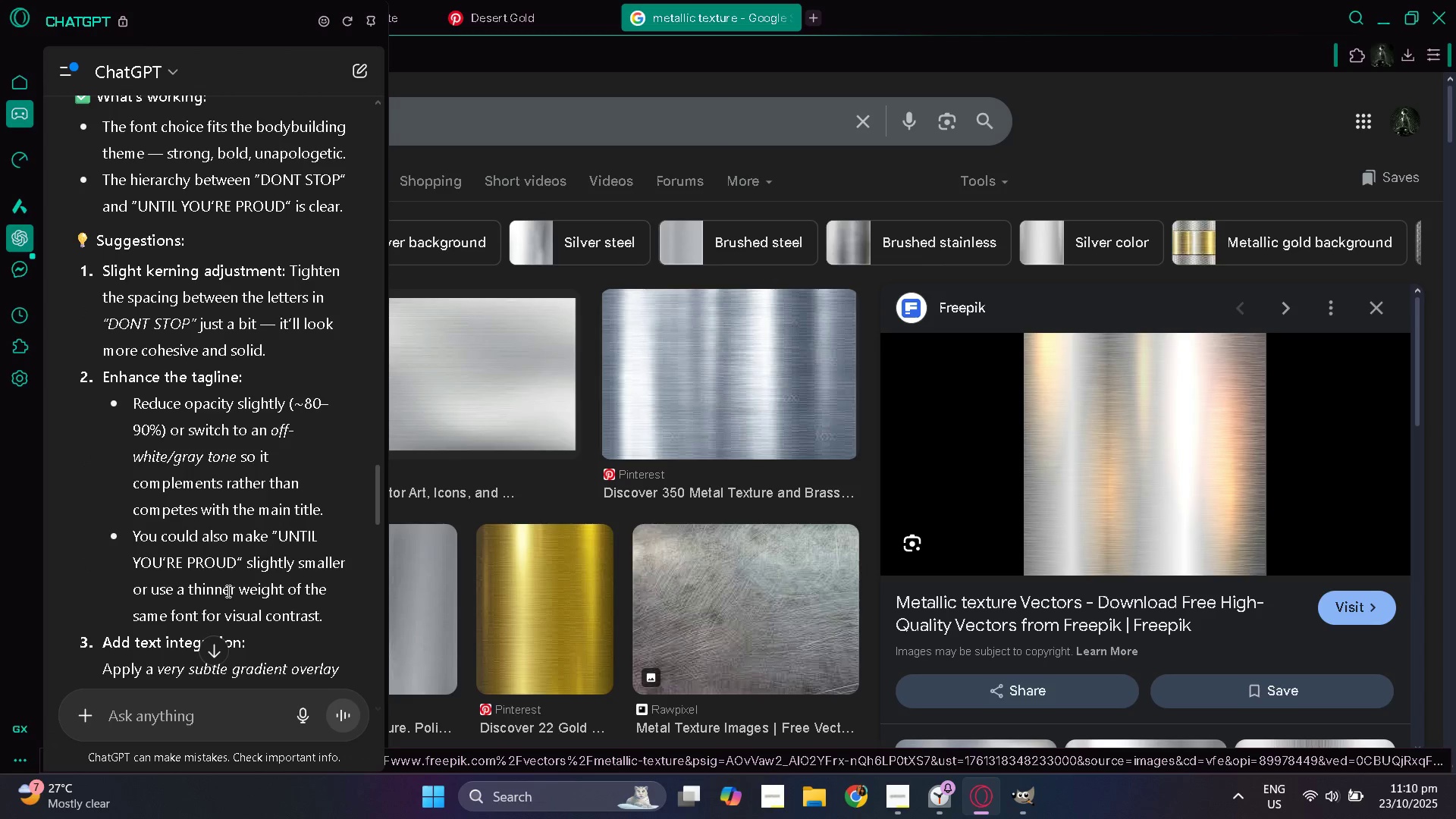 
scroll: coordinate [321, 598], scroll_direction: down, amount: 2.0
 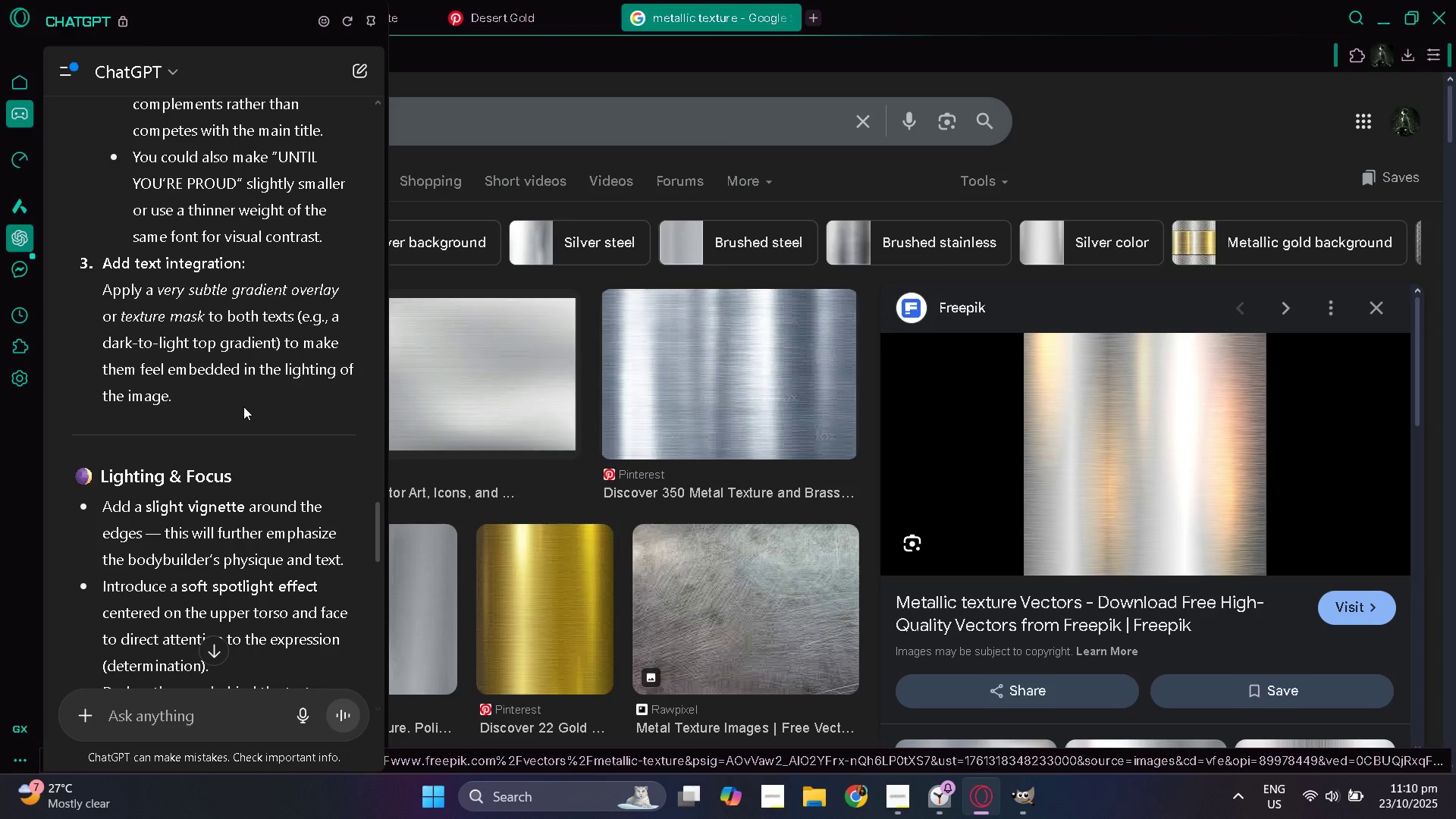 
wait(23.43)
 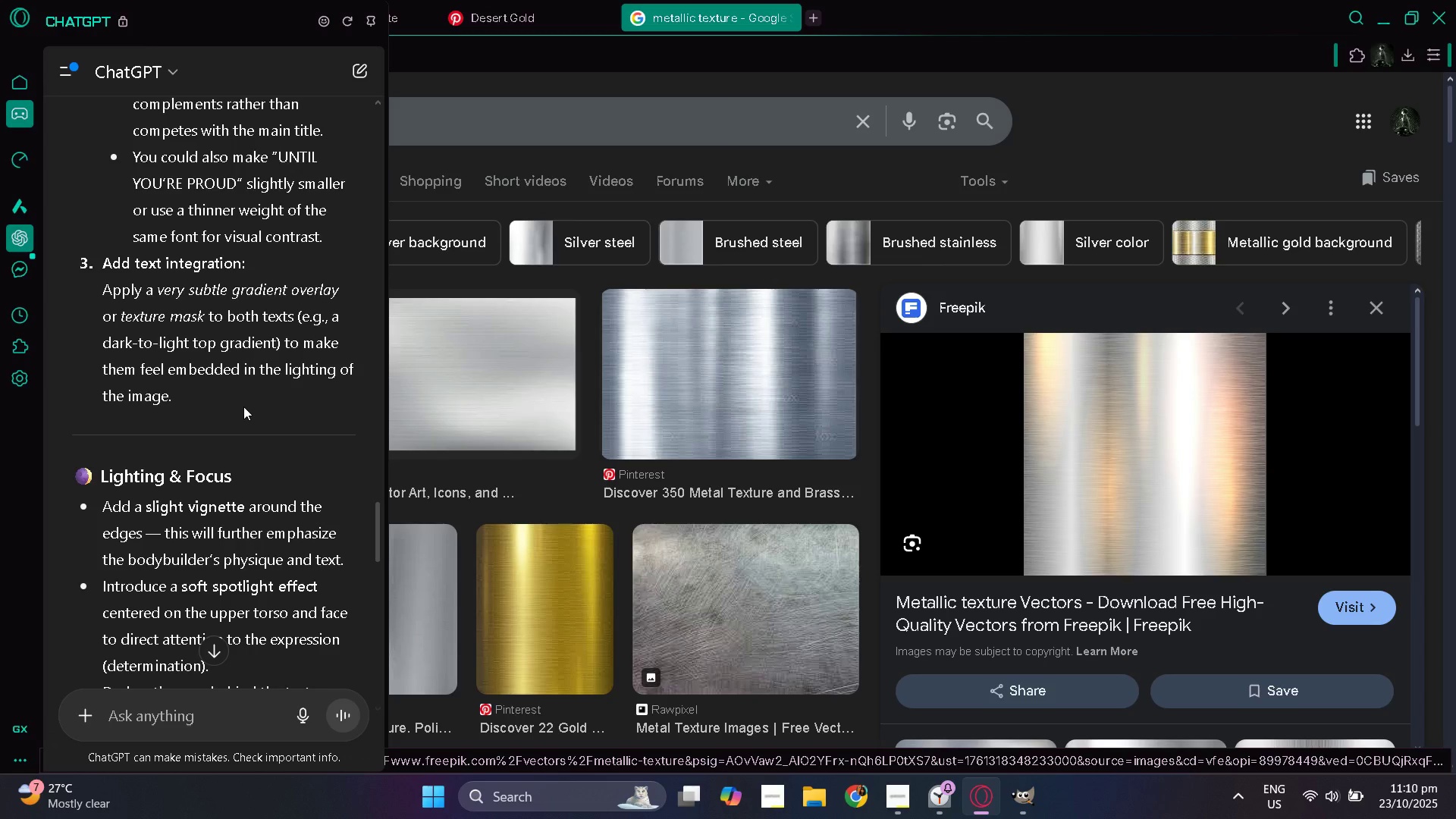 
scroll: coordinate [243, 406], scroll_direction: down, amount: 1.0
 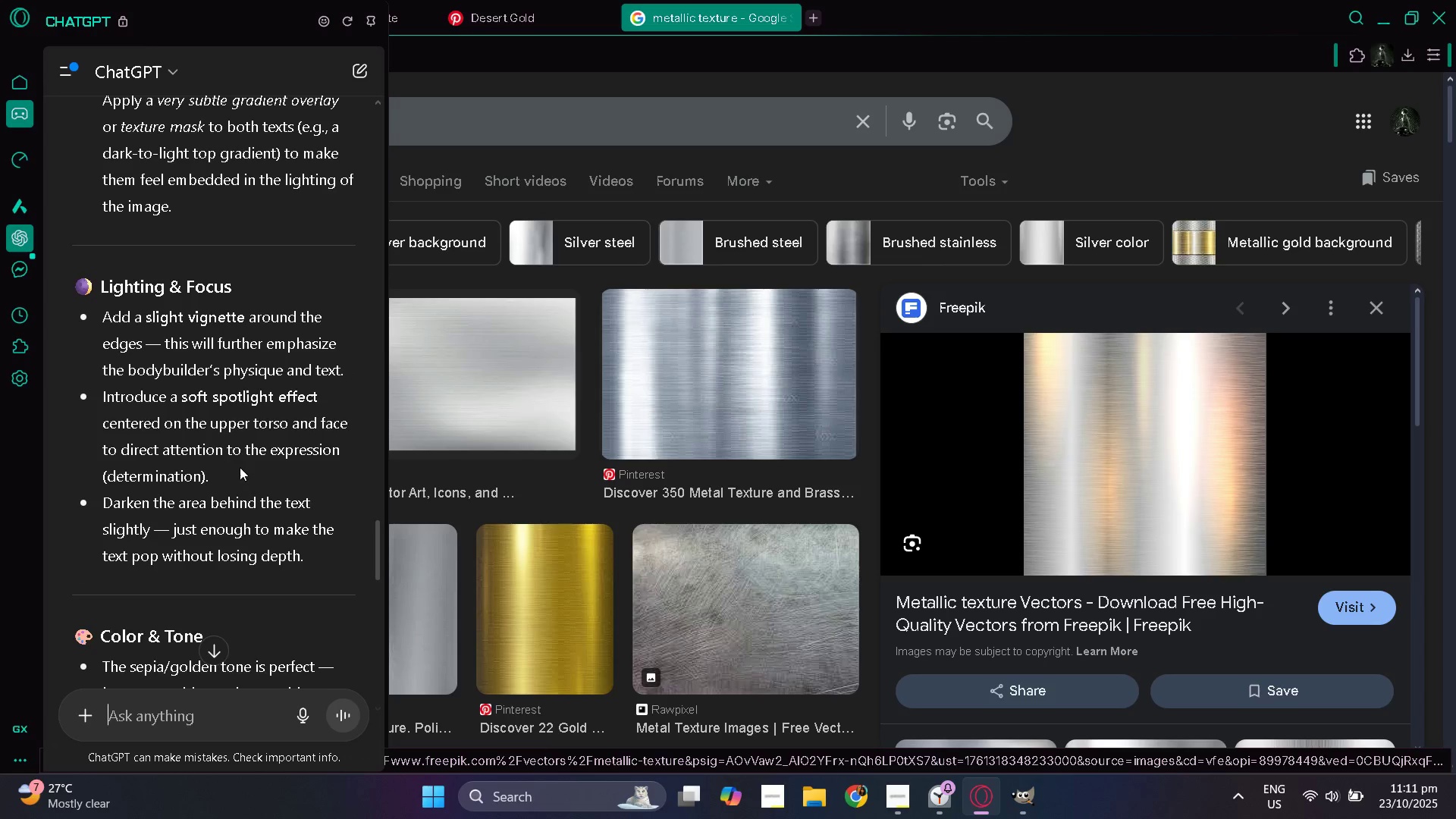 
wait(6.91)
 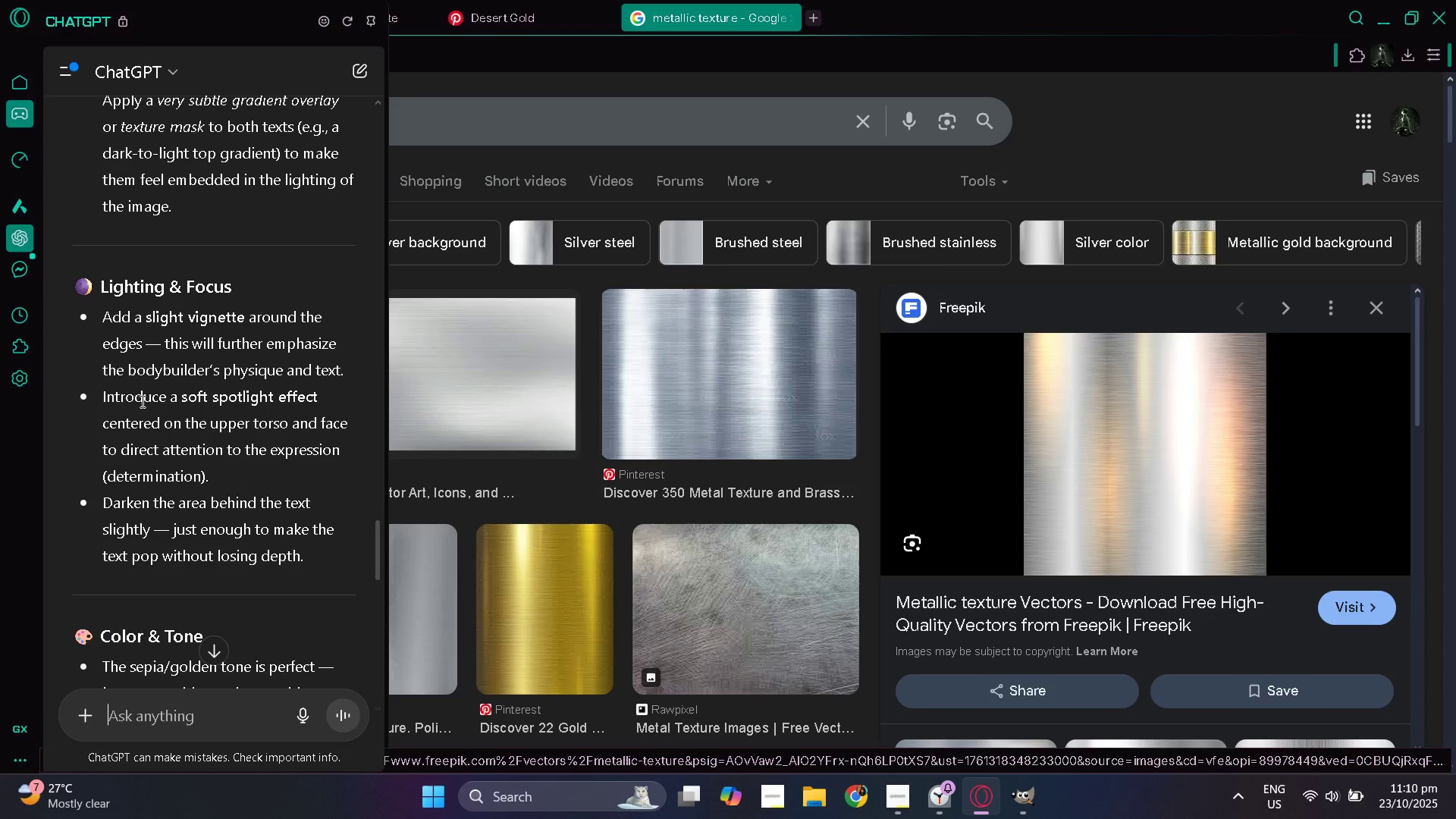 
scroll: coordinate [246, 471], scroll_direction: down, amount: 1.0
 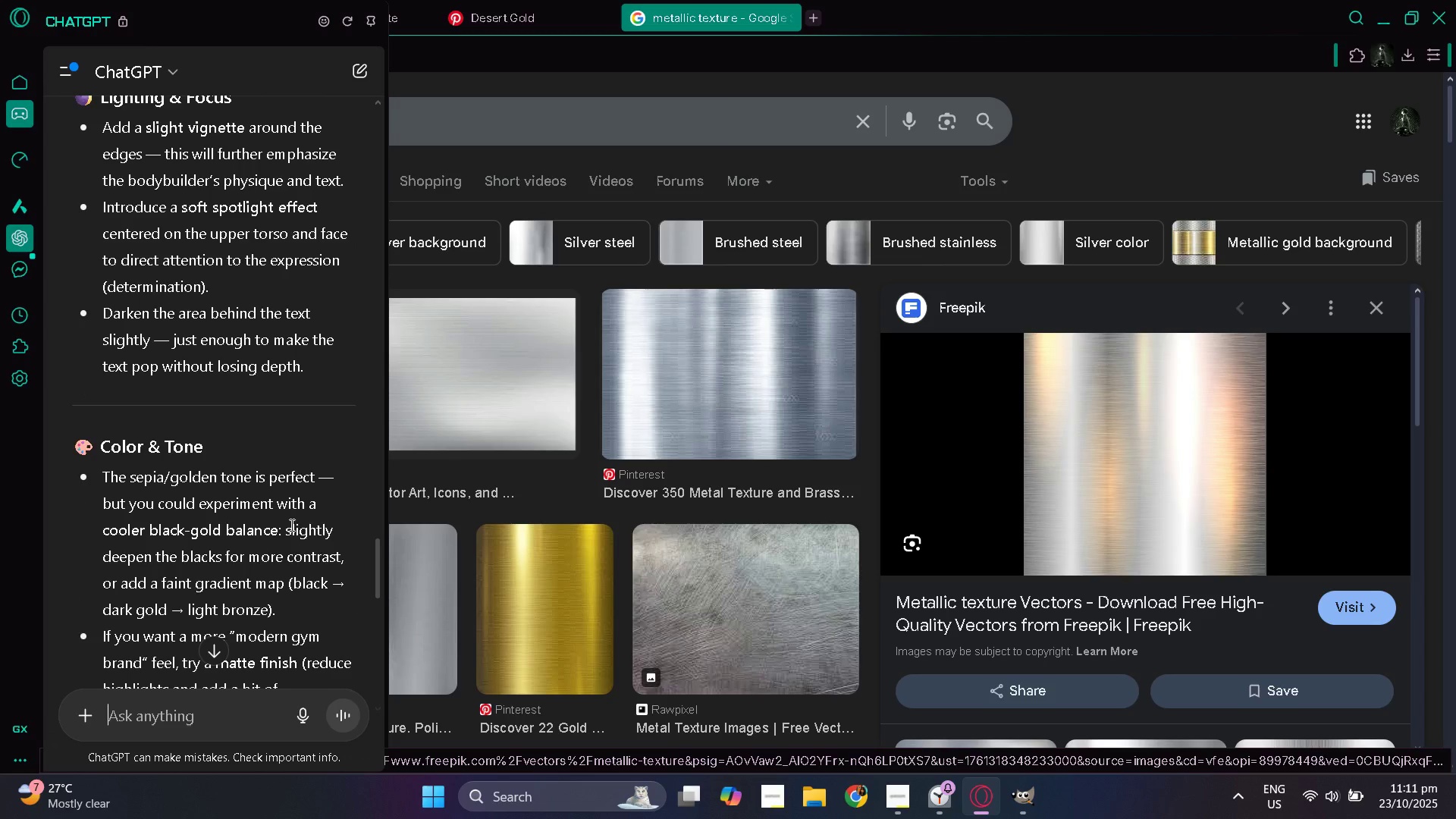 
wait(5.6)
 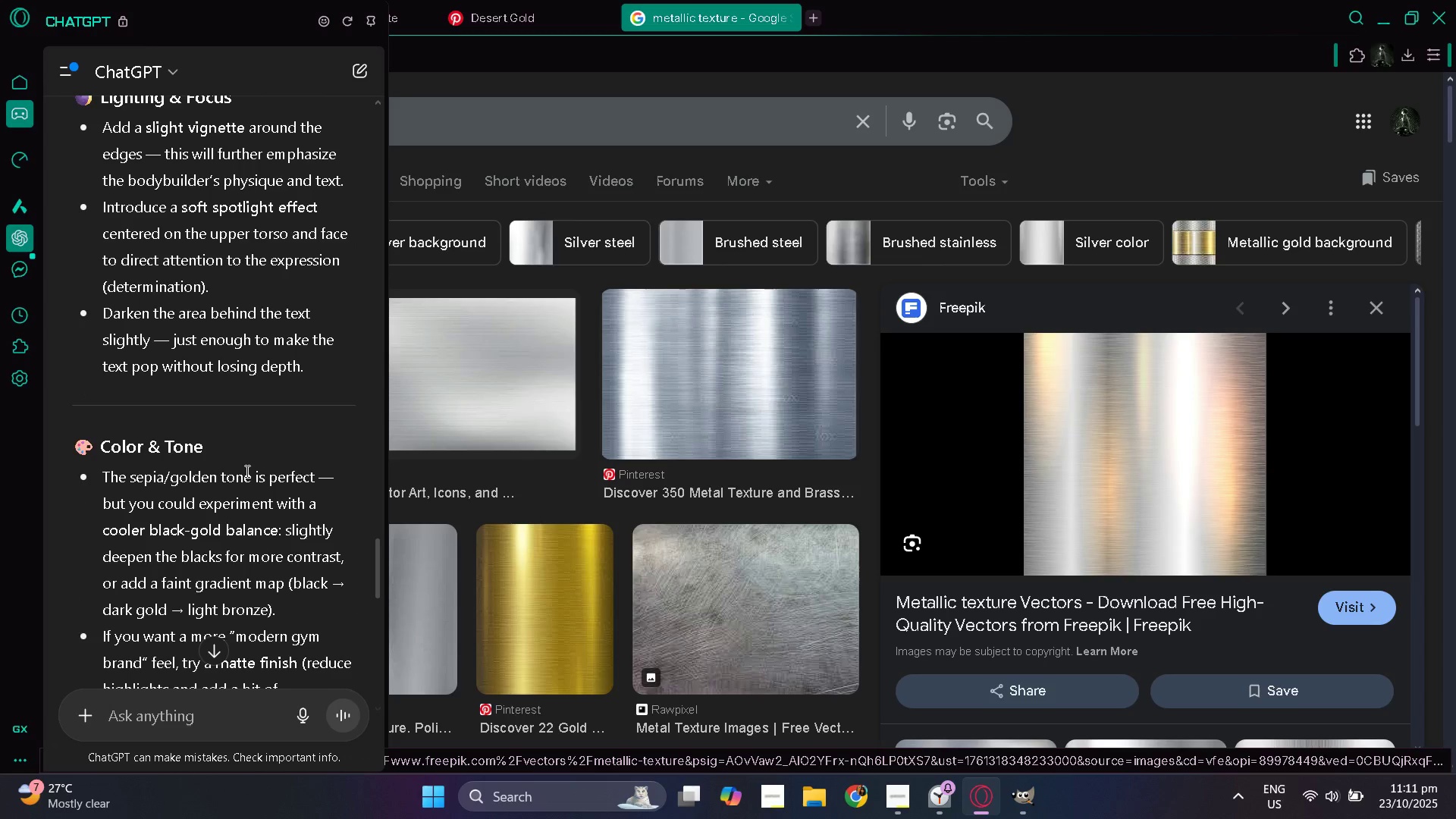 
scroll: coordinate [293, 595], scroll_direction: down, amount: 1.0
 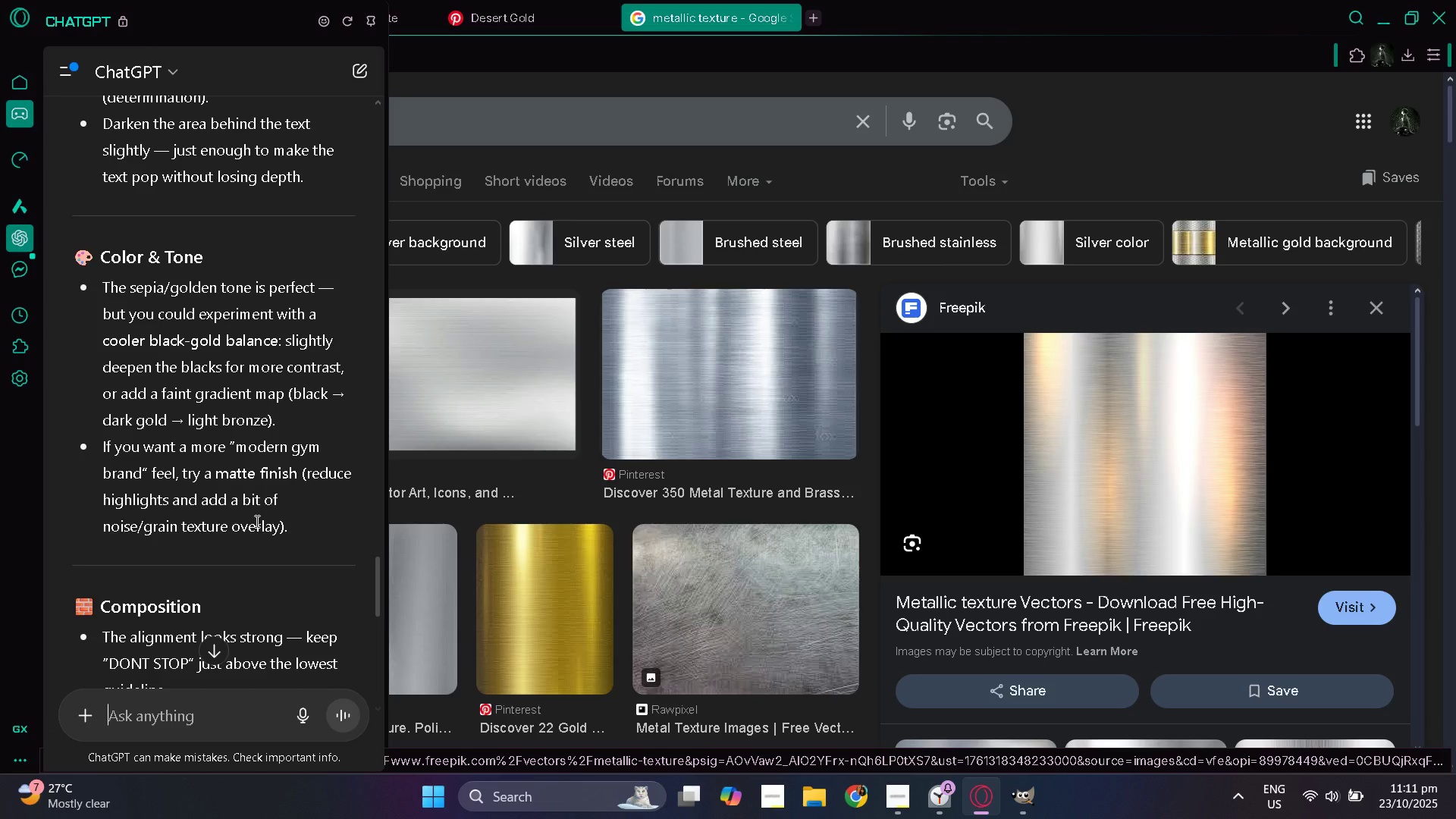 
wait(5.42)
 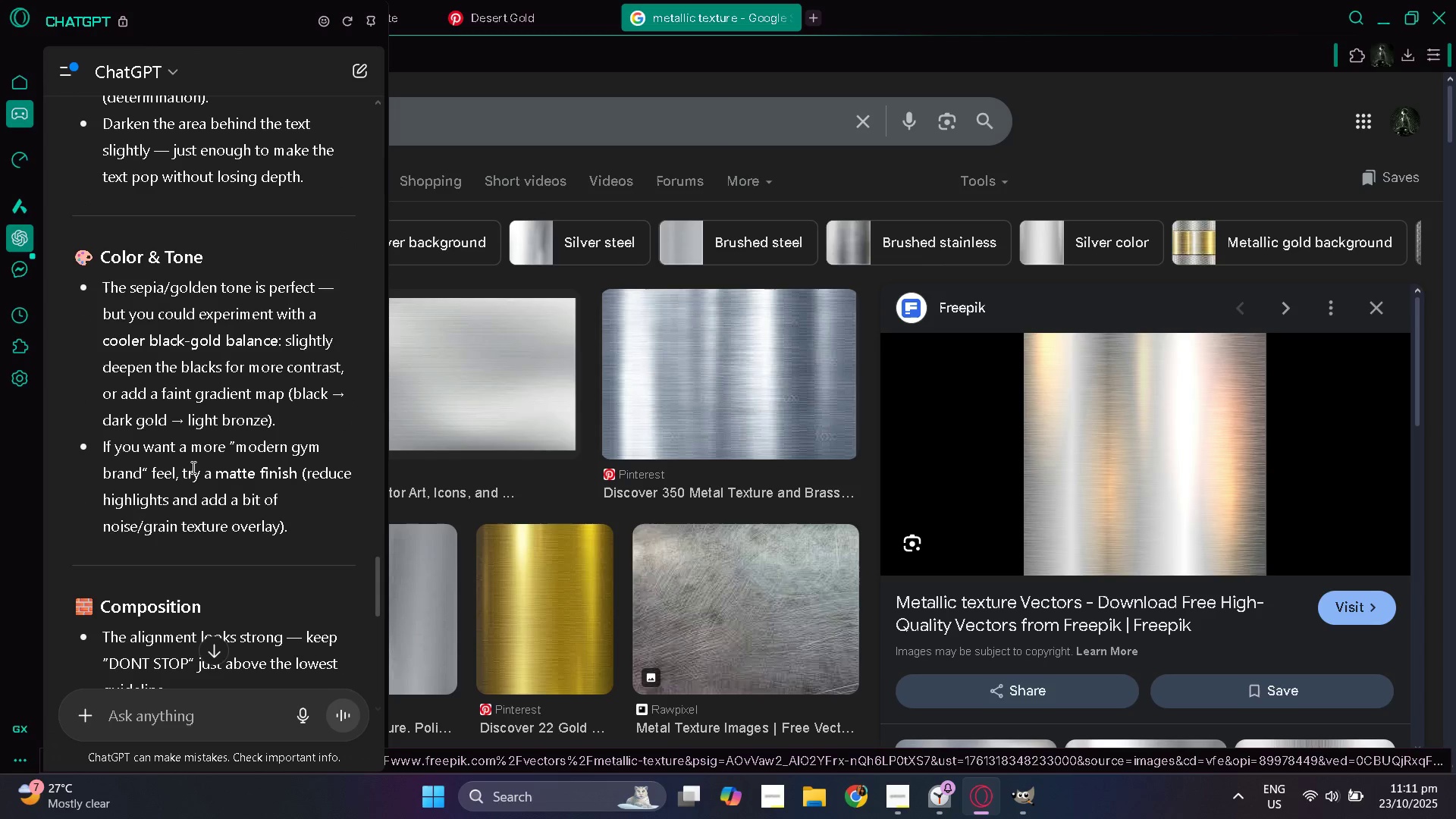 
scroll: coordinate [256, 521], scroll_direction: down, amount: 1.0
 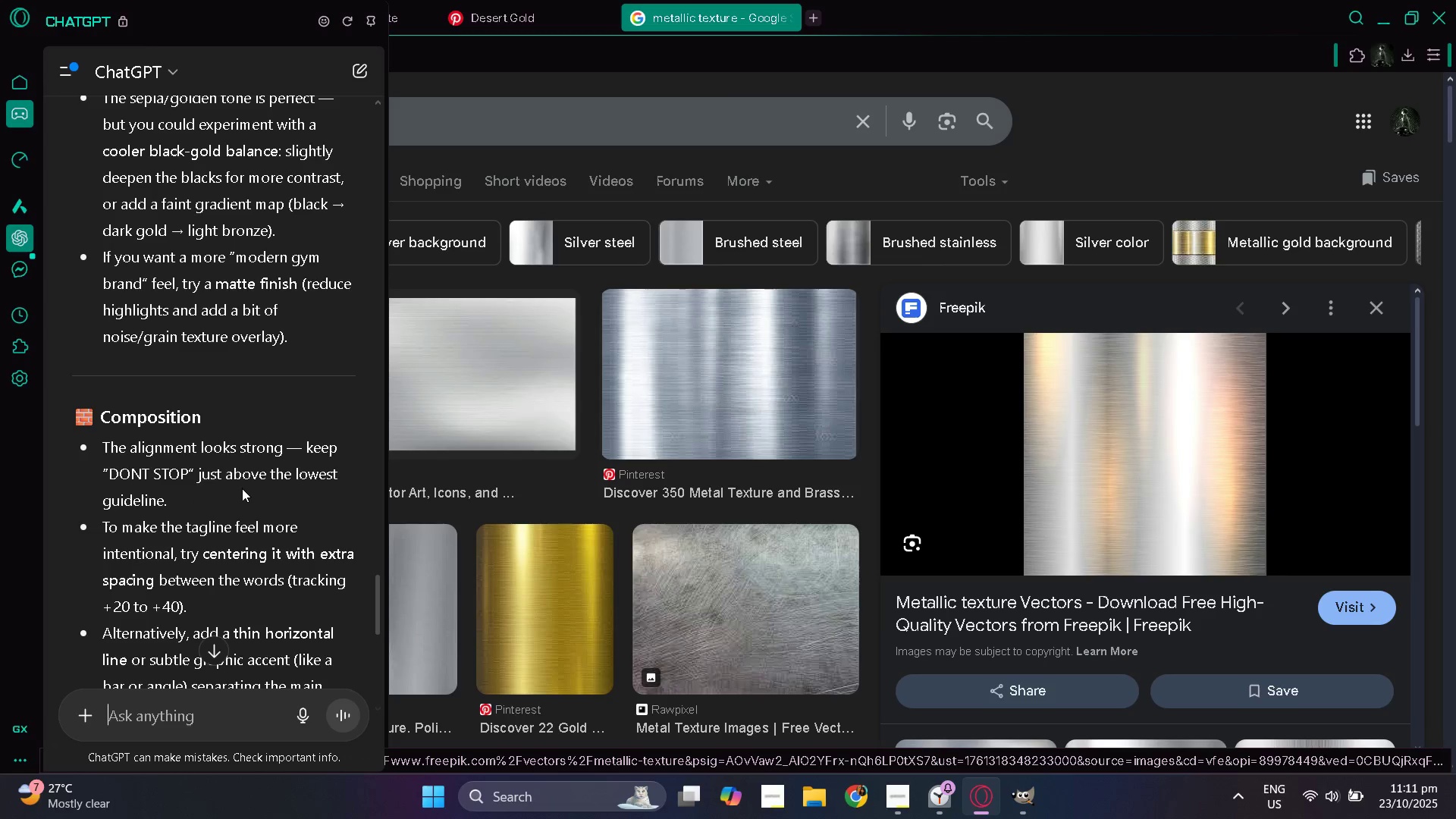 
wait(19.59)
 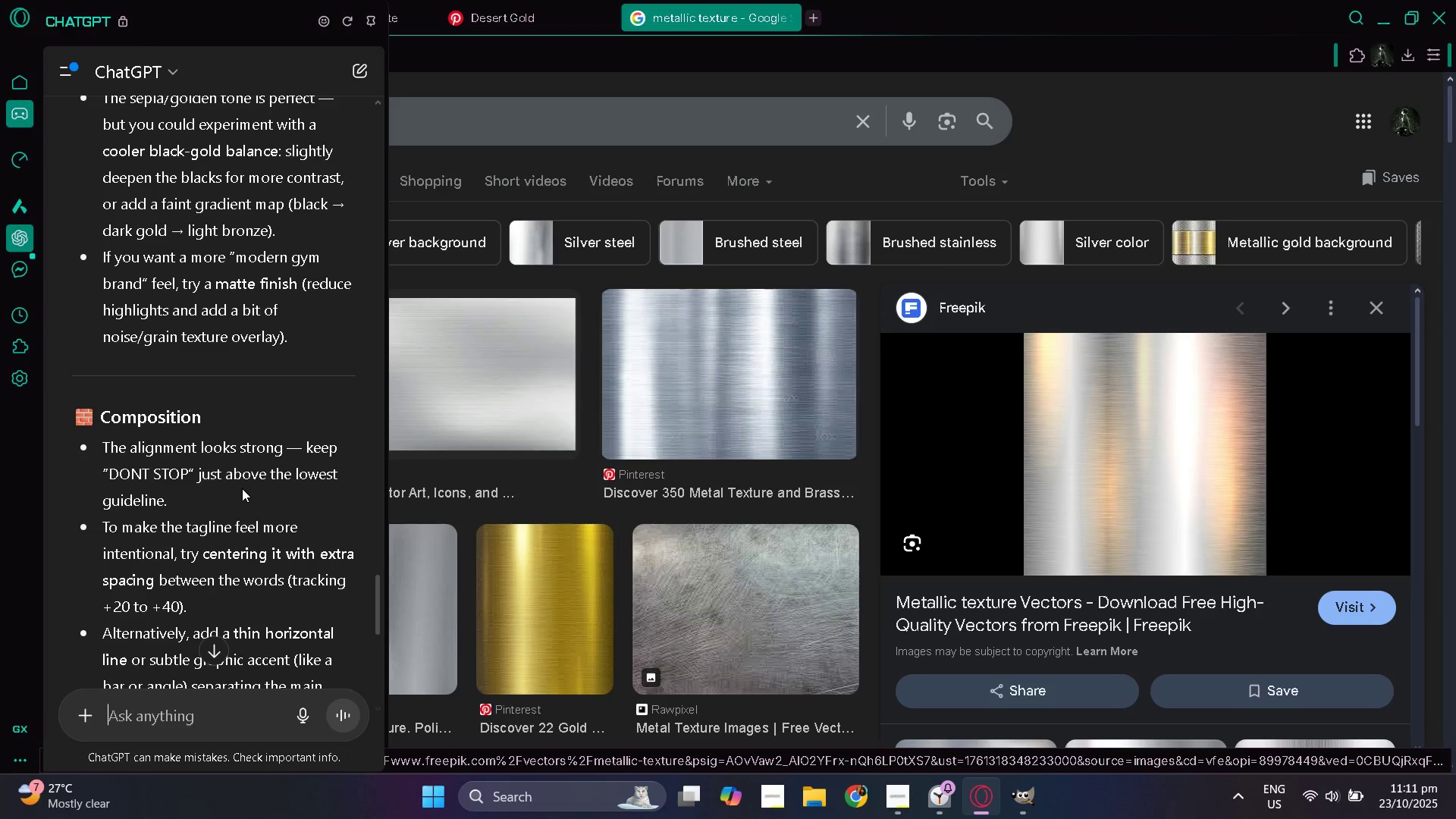 
left_click([1018, 803])
 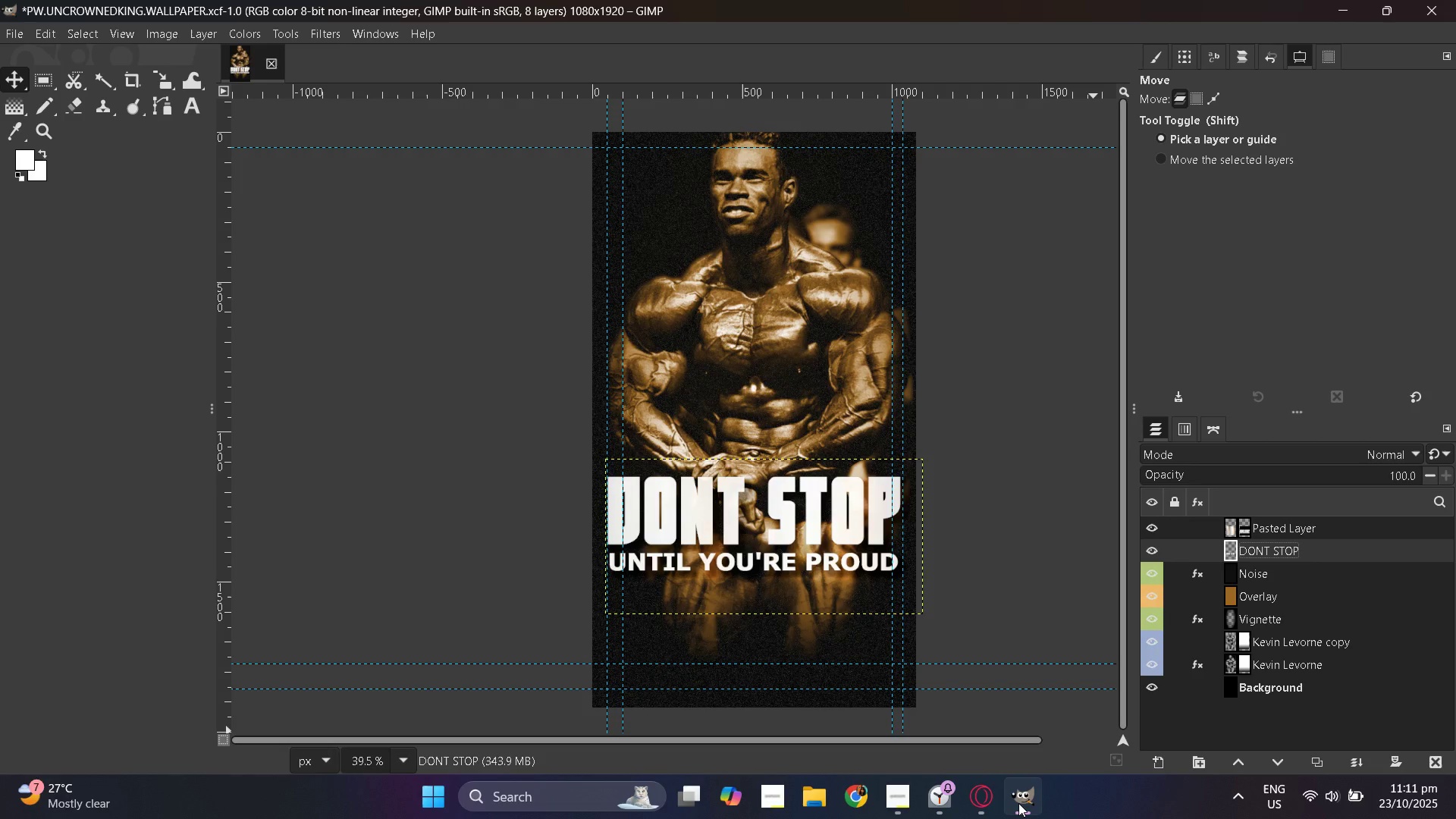 
key(Alt+AltLeft)
 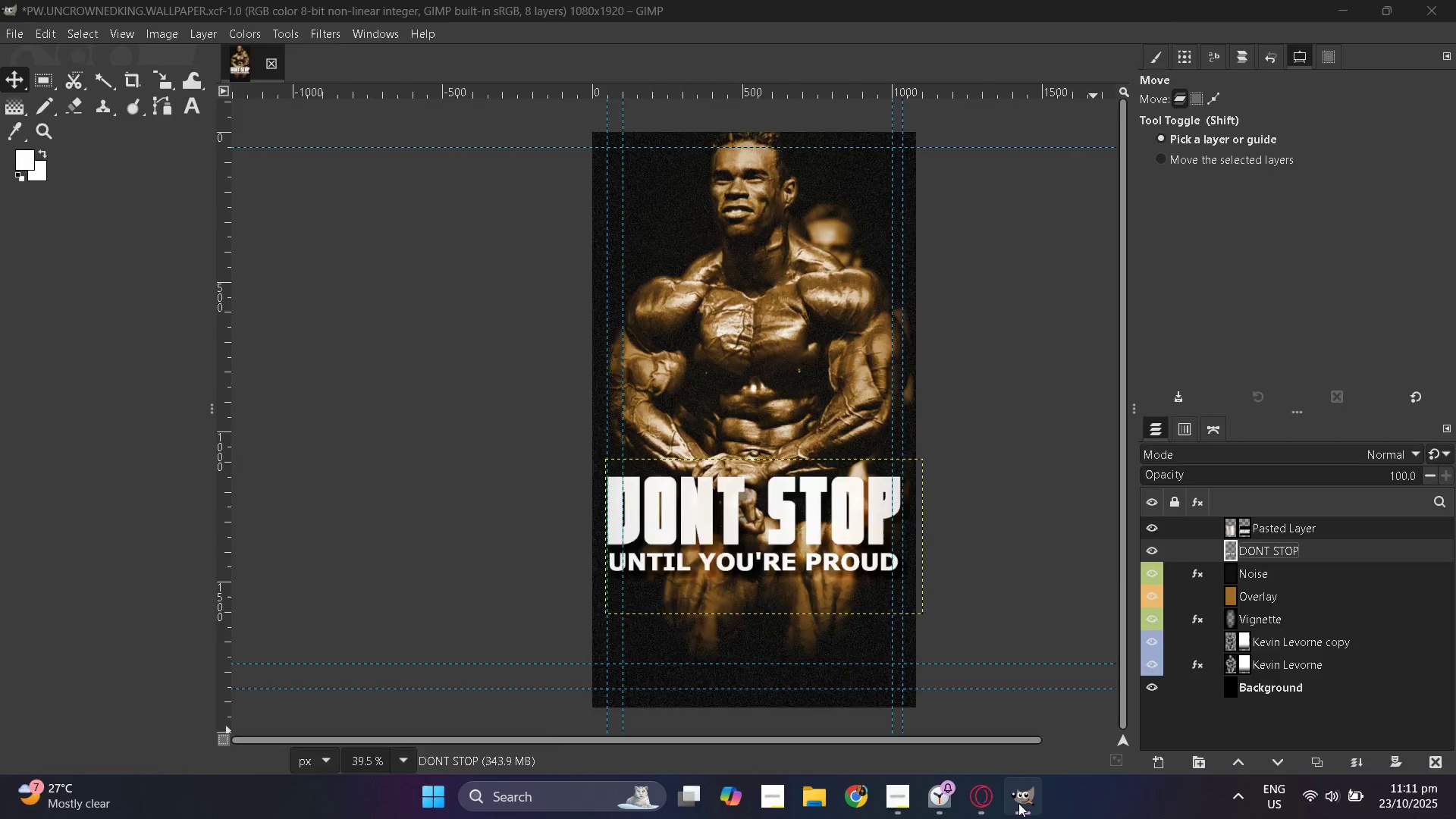 
key(Alt+Tab)
 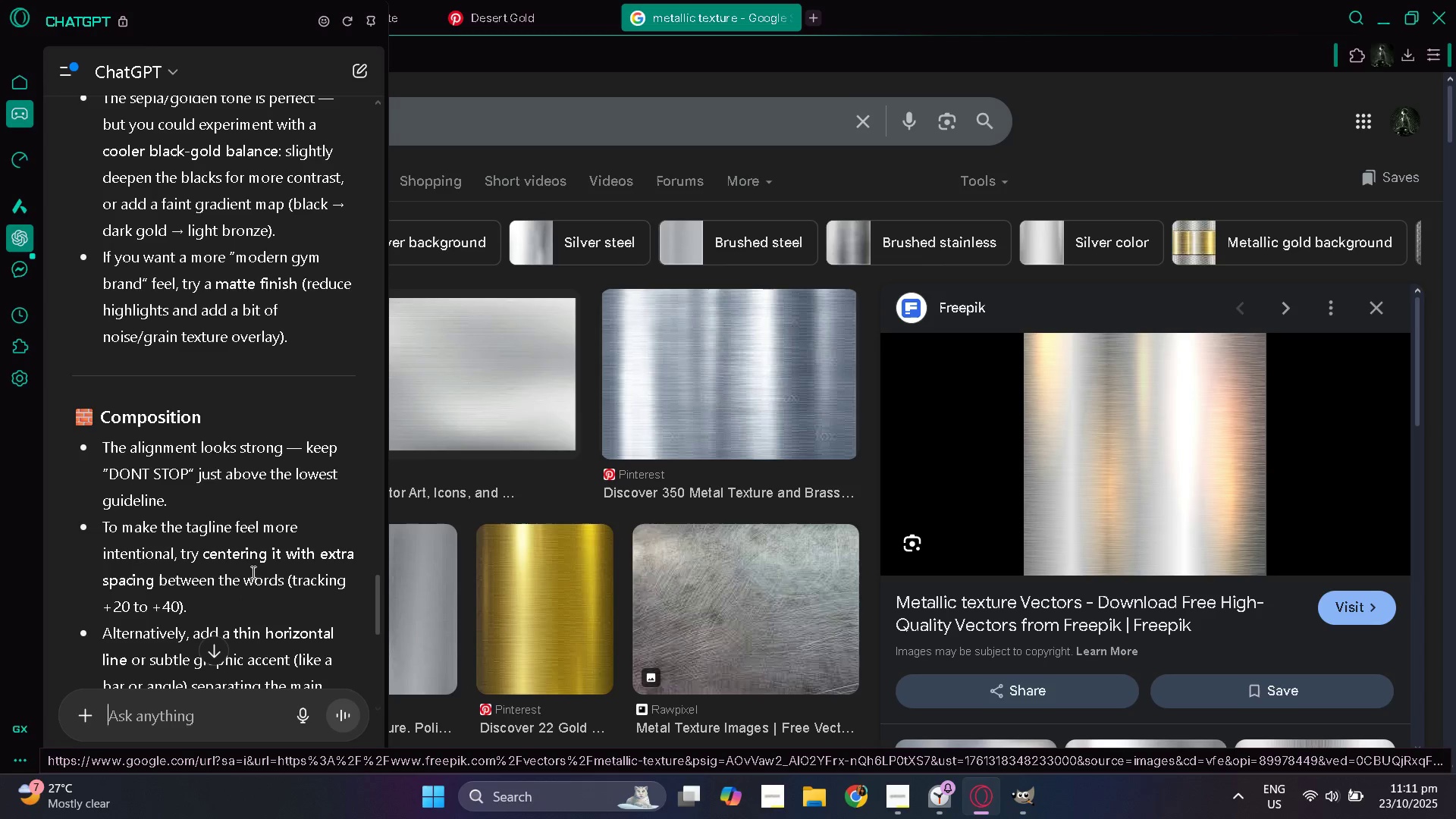 
wait(10.34)
 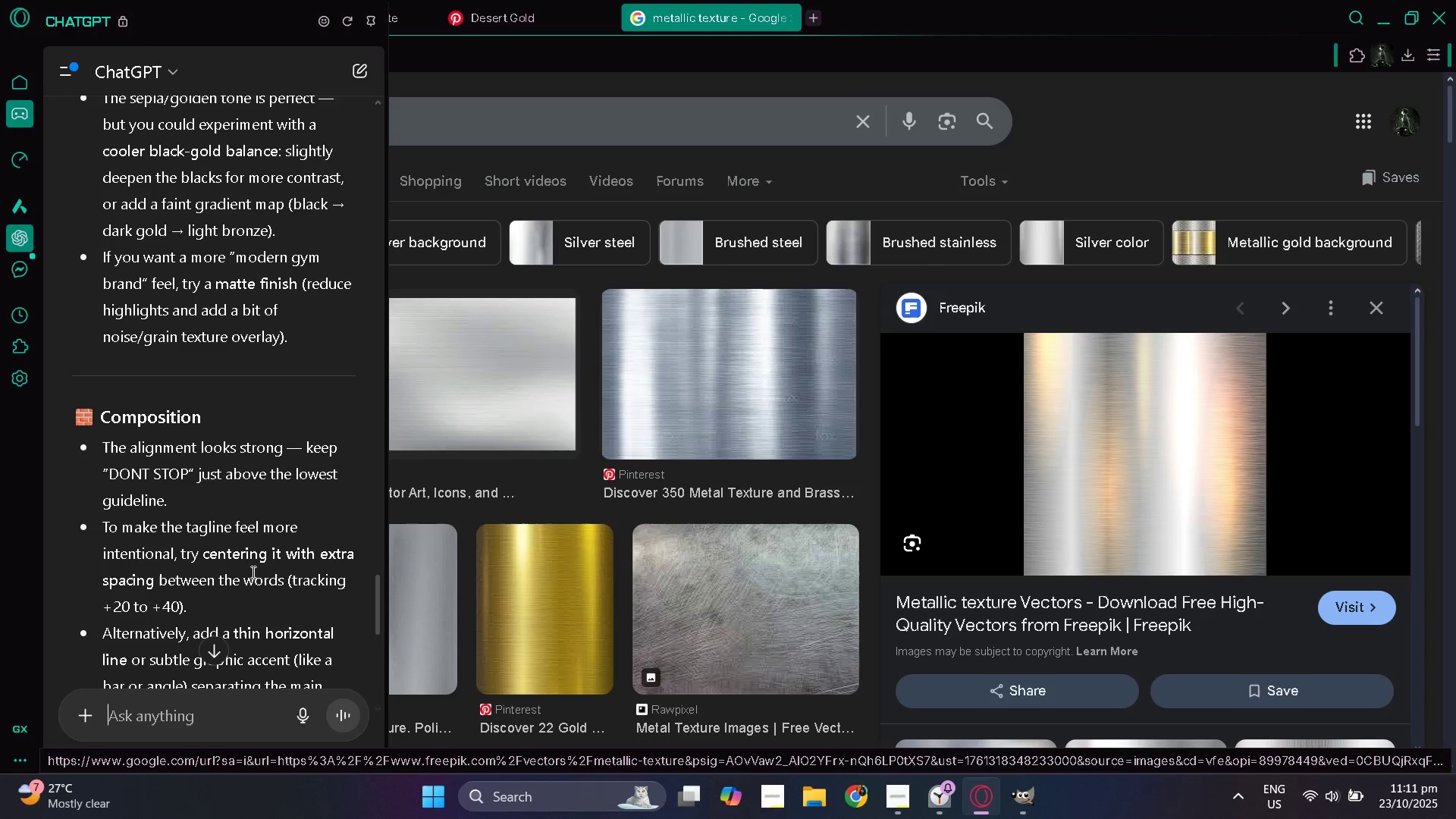 
scroll: coordinate [292, 599], scroll_direction: down, amount: 1.0
 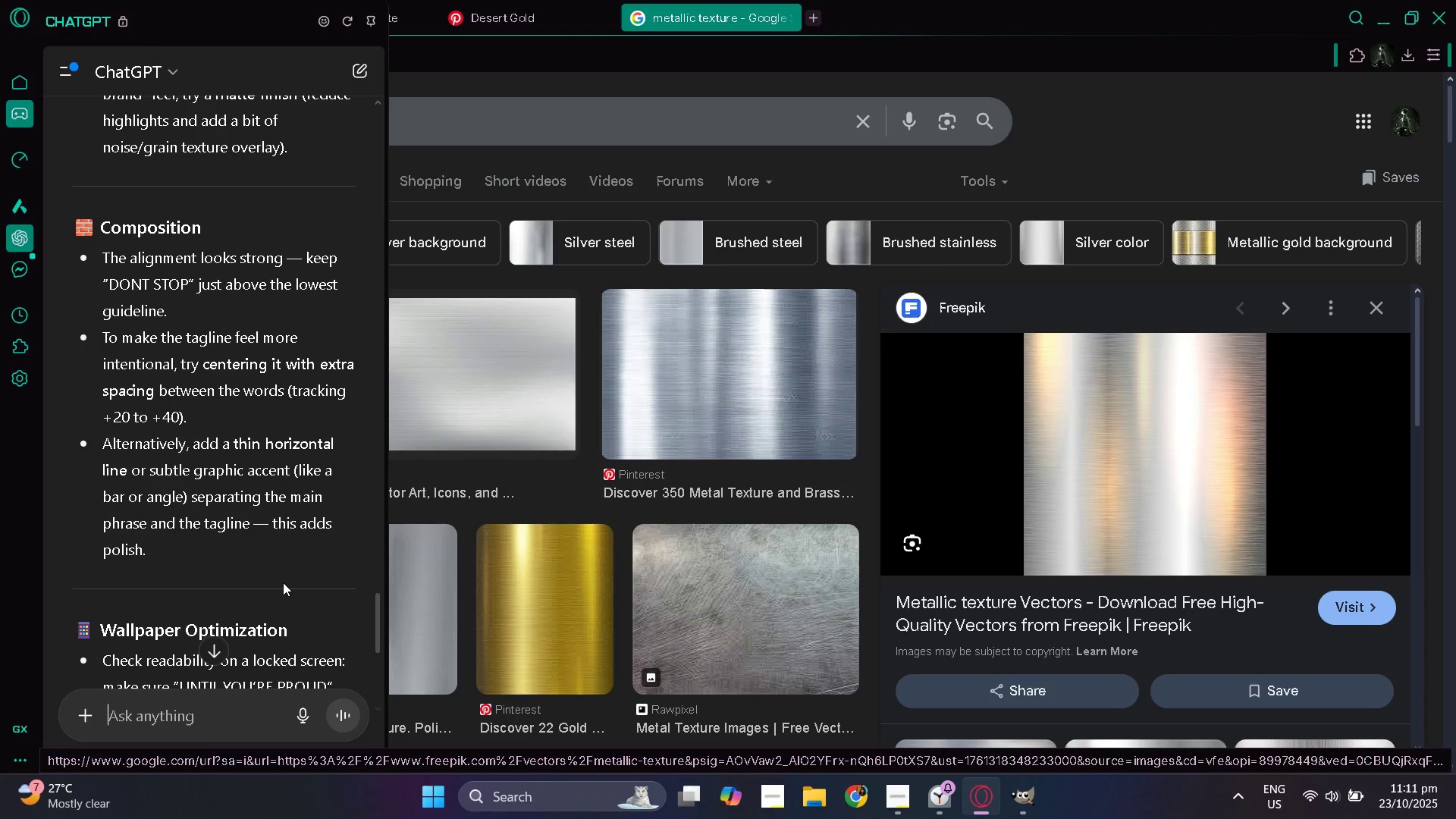 
wait(6.62)
 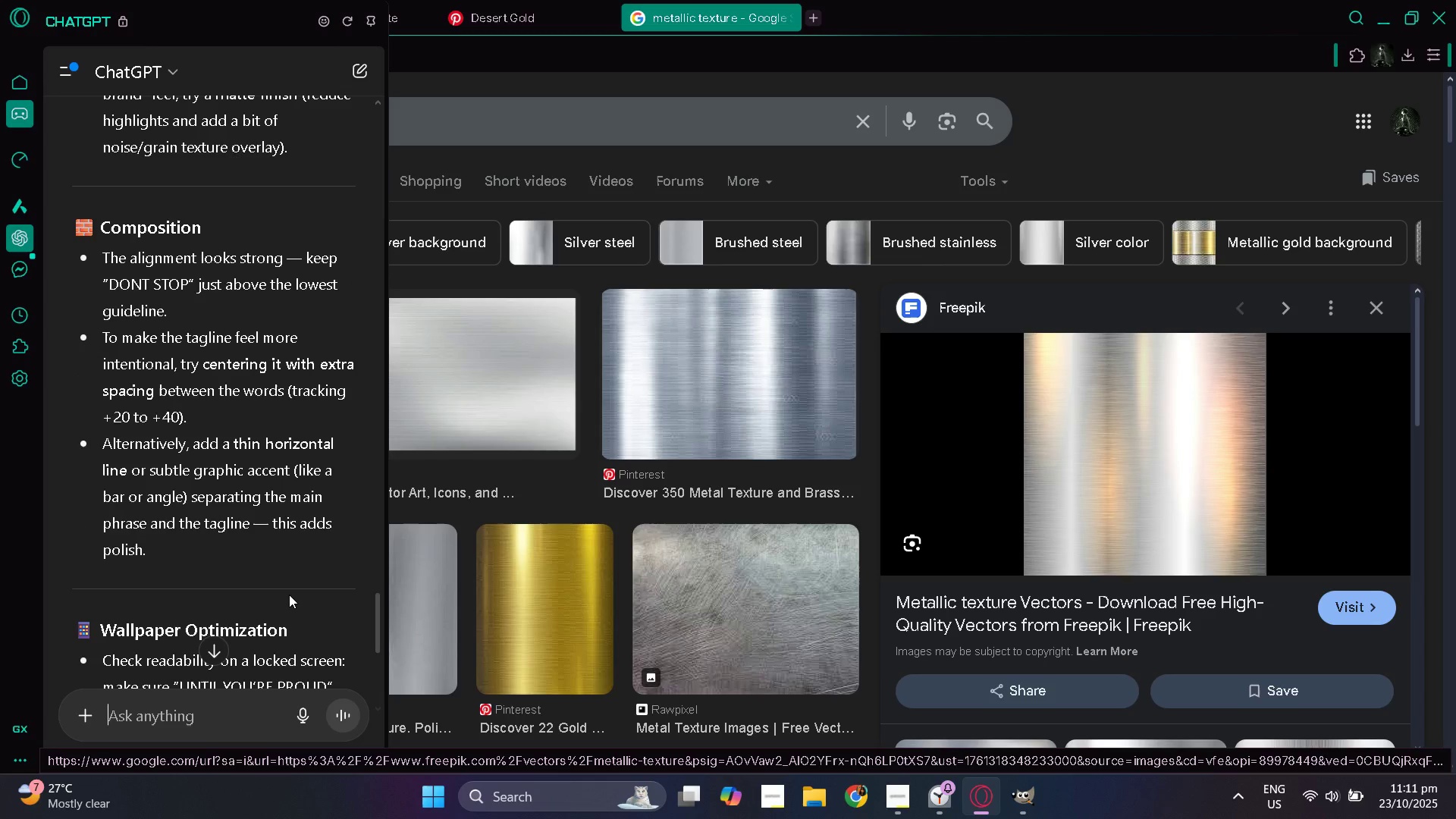 
scroll: coordinate [283, 582], scroll_direction: down, amount: 1.0
 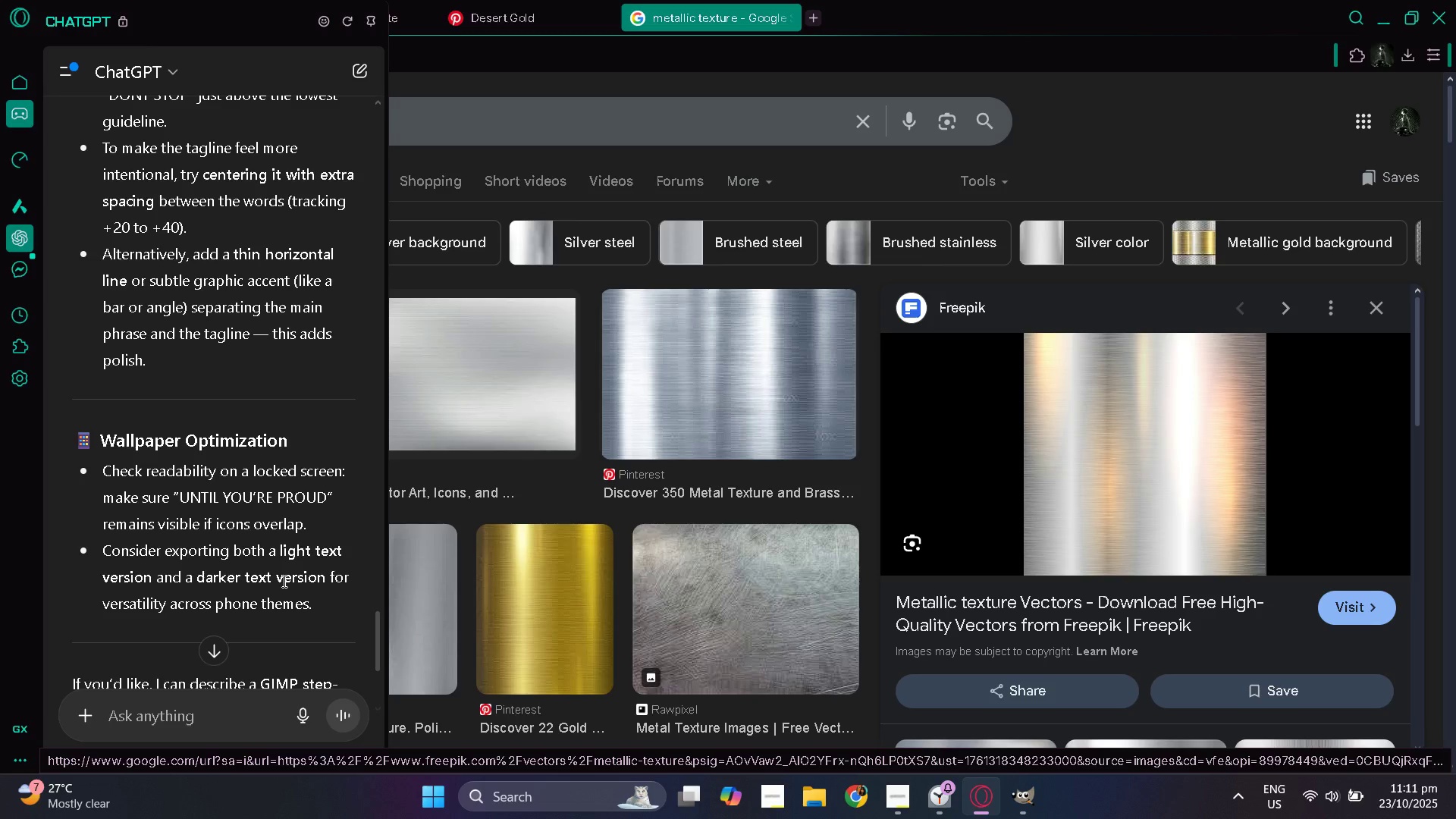 
scroll: coordinate [283, 581], scroll_direction: up, amount: 5.0
 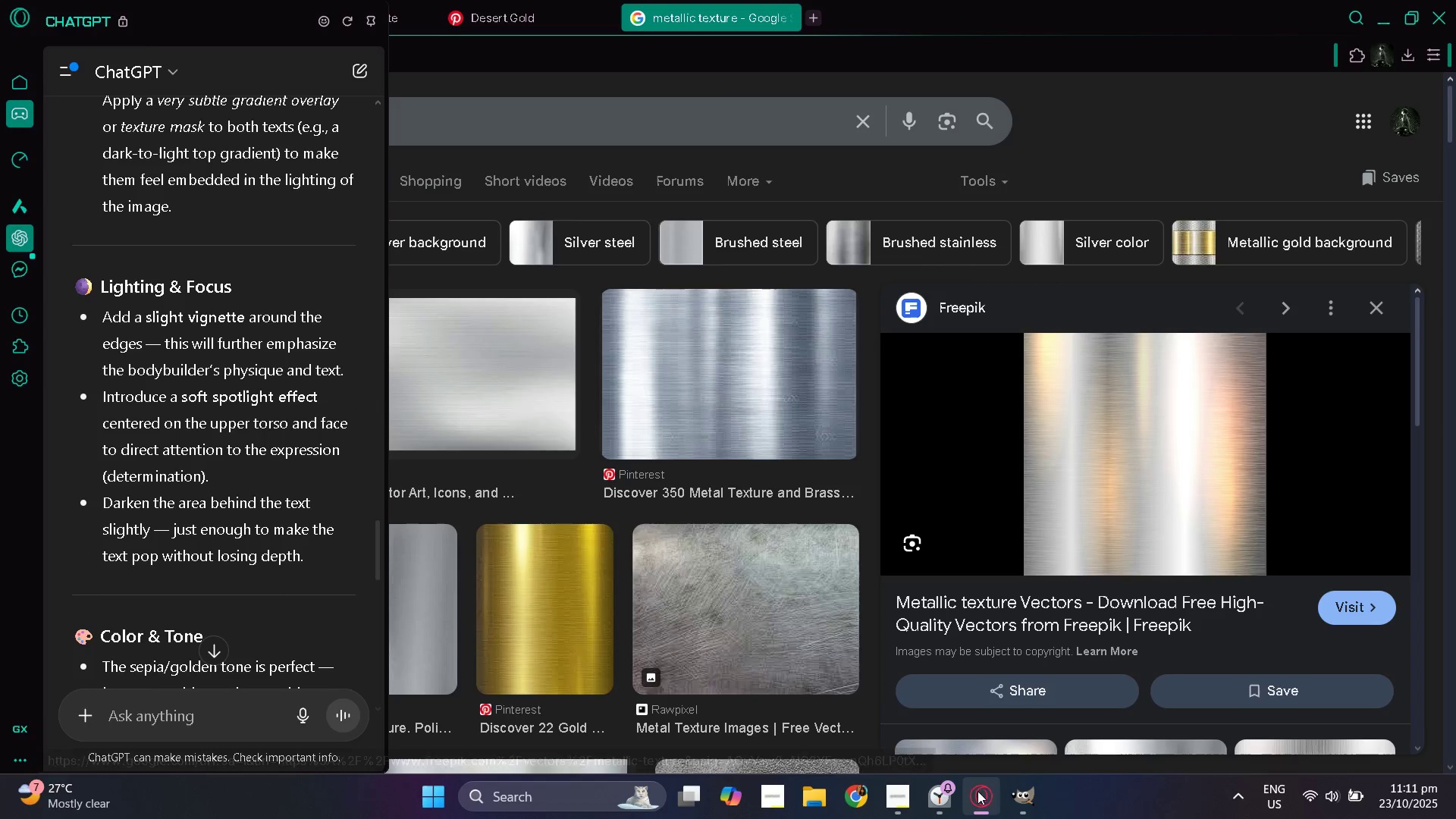 
left_click([1033, 813])
 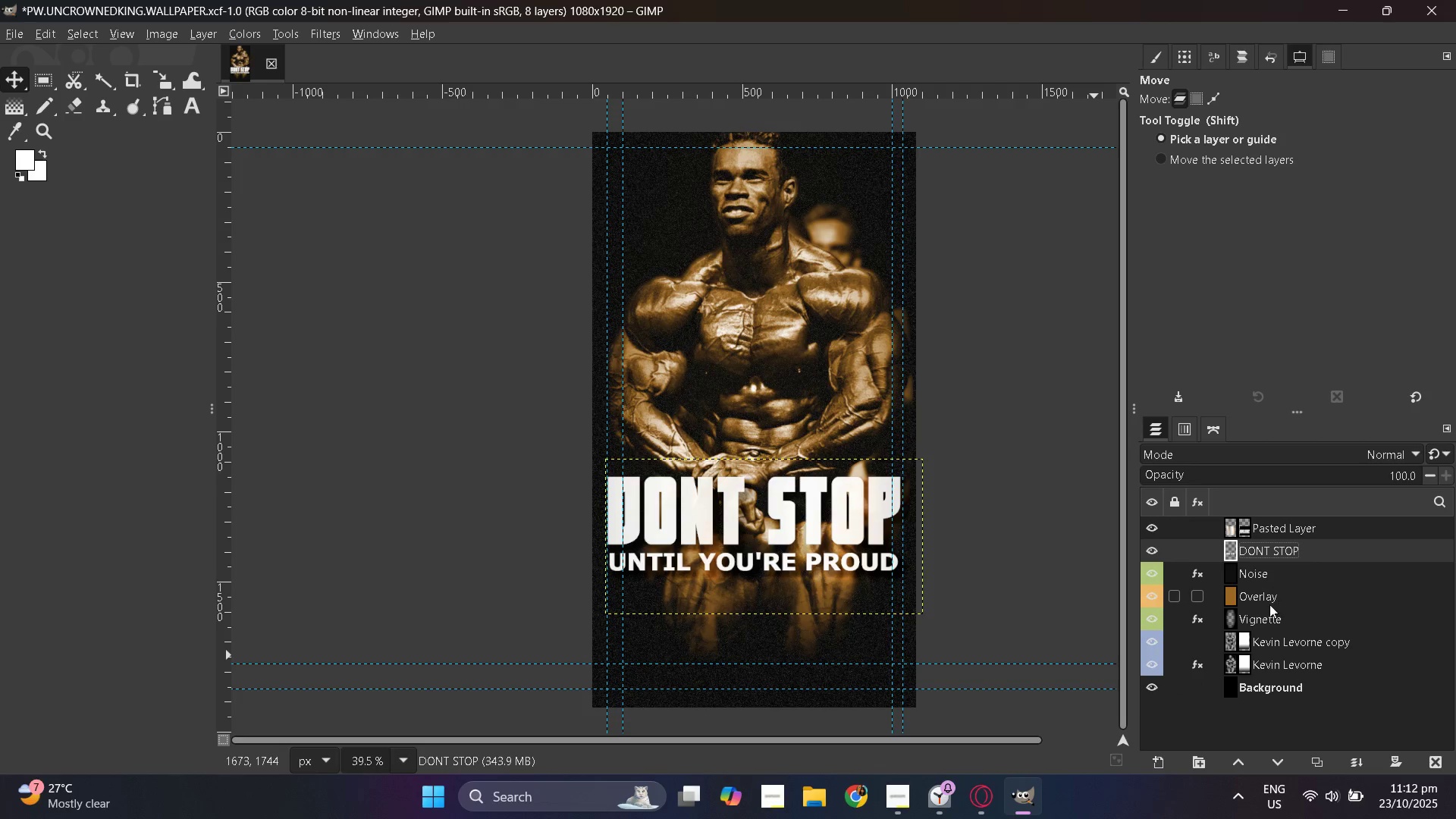 
mouse_move([1178, 598])
 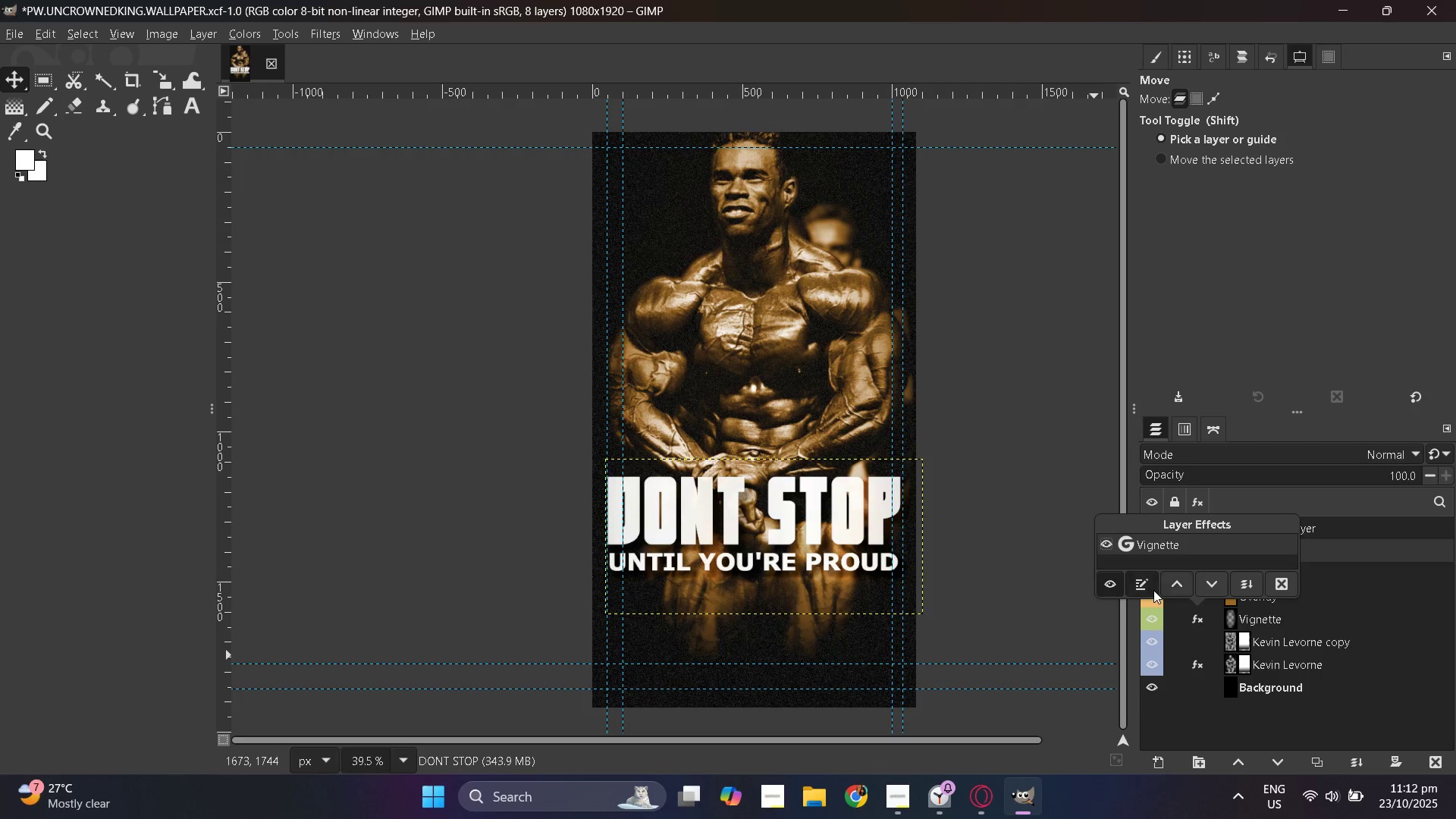 
left_click([1153, 590])
 